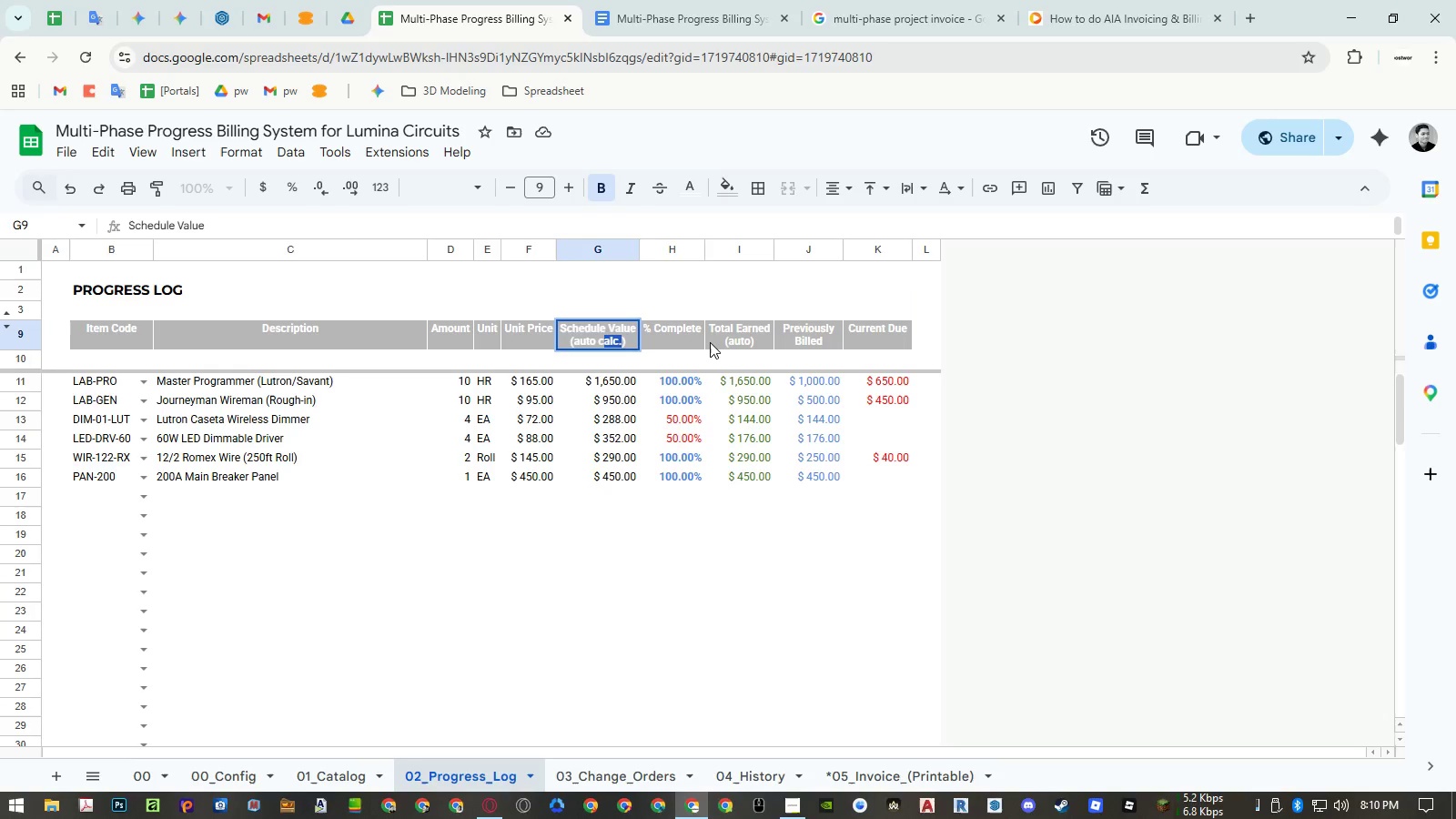 
key(Shift+ArrowLeft)
 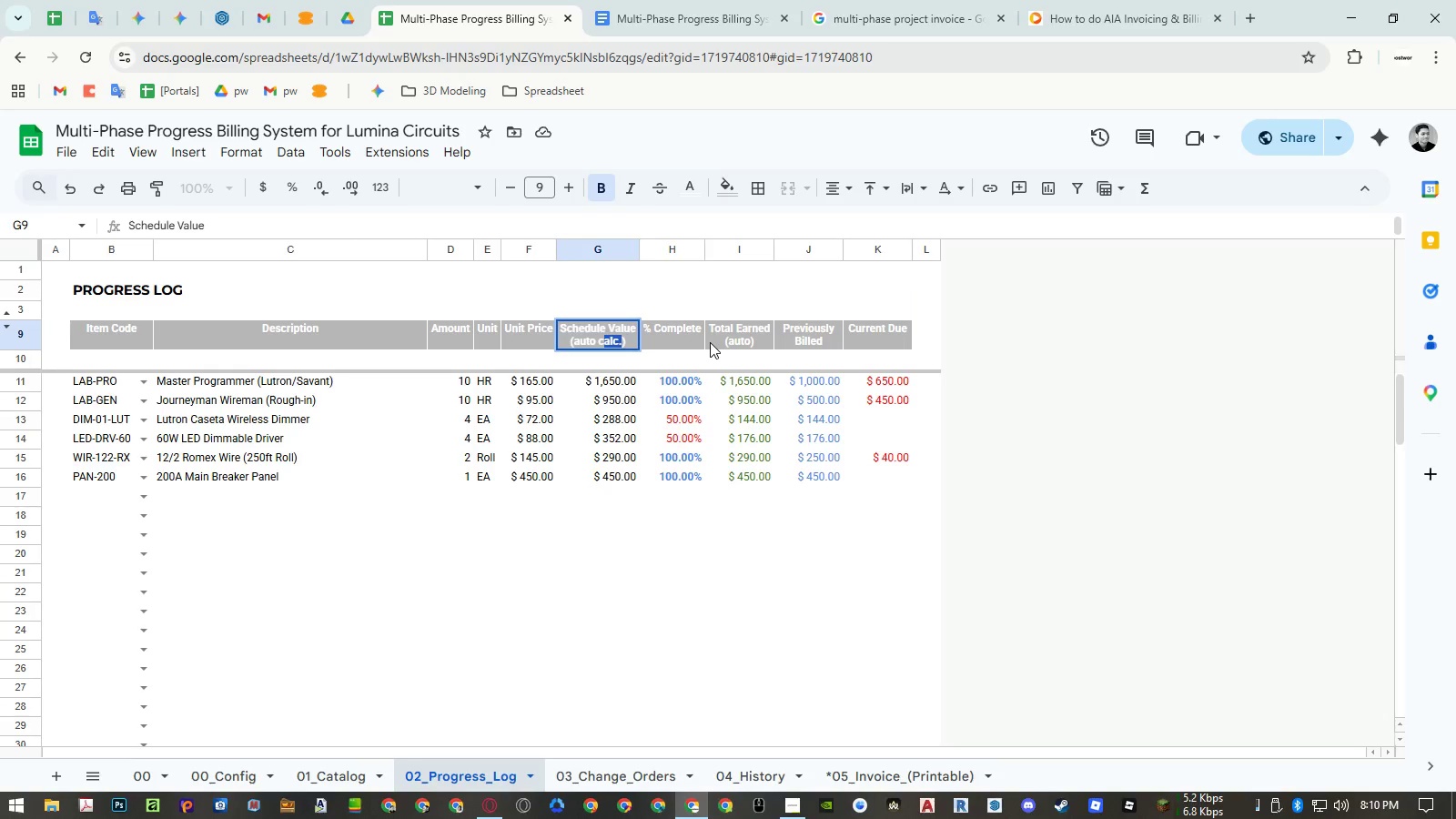 
key(Shift+ArrowLeft)
 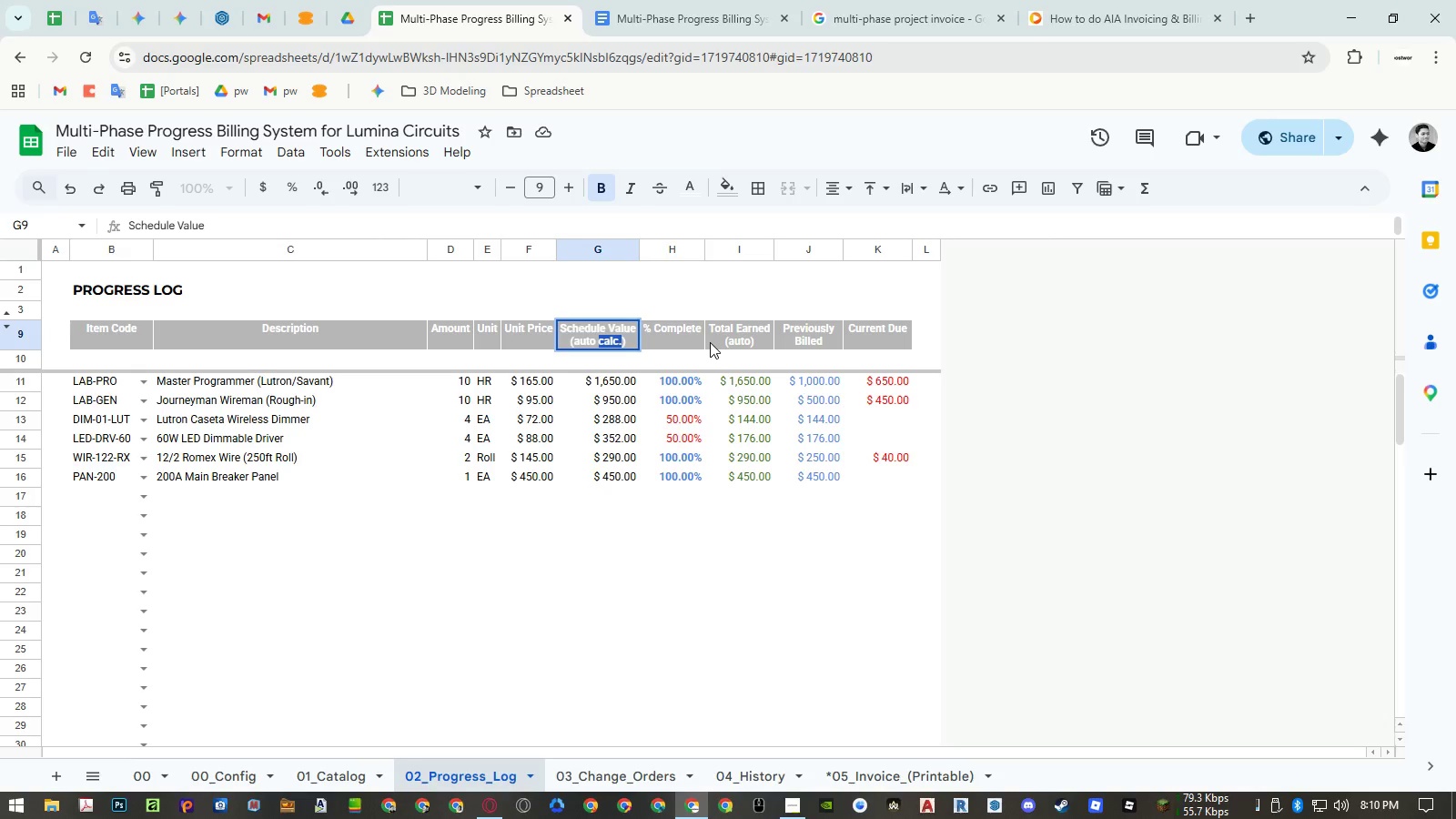 
key(Shift+ArrowLeft)
 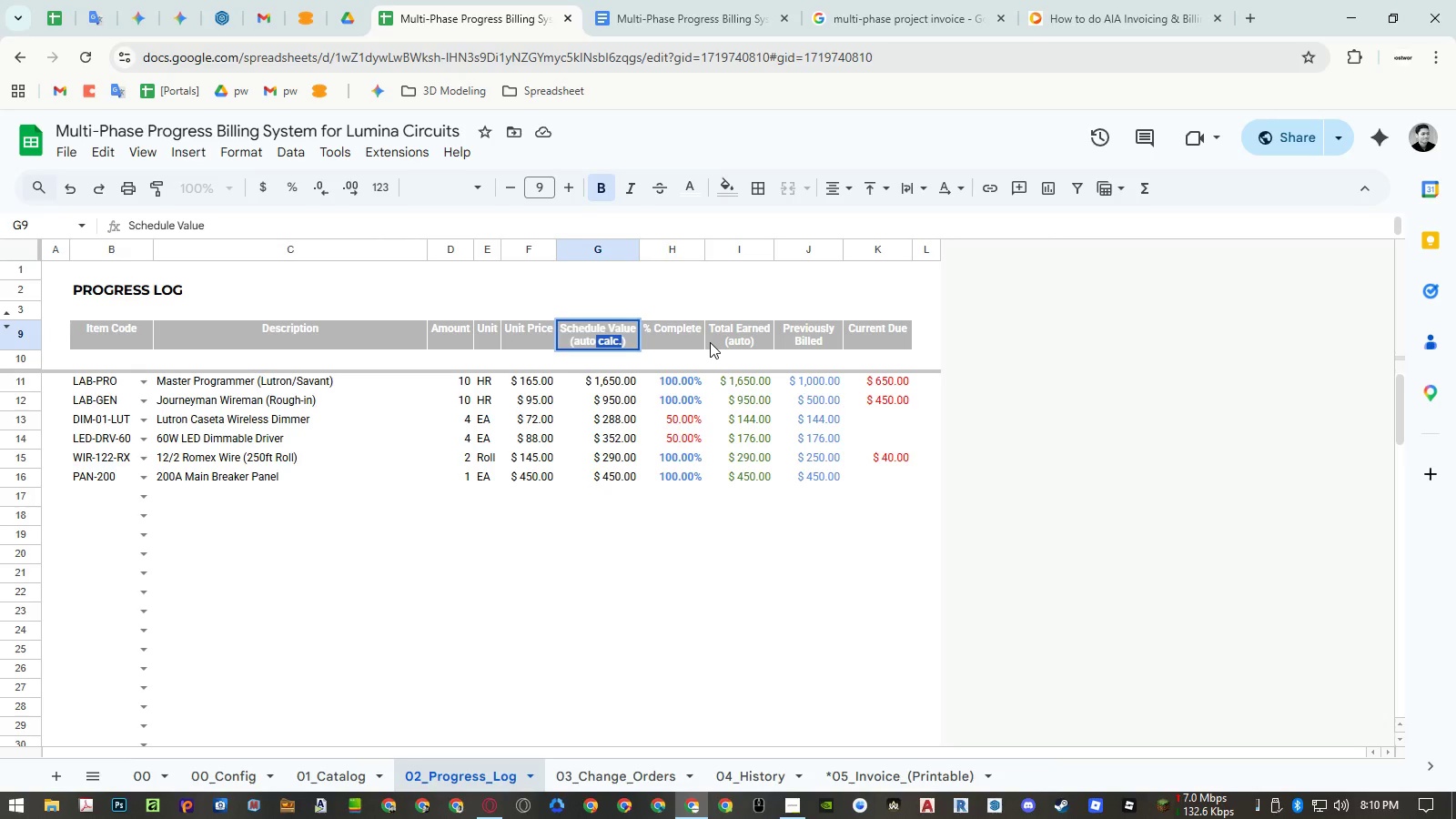 
key(Control+C)
 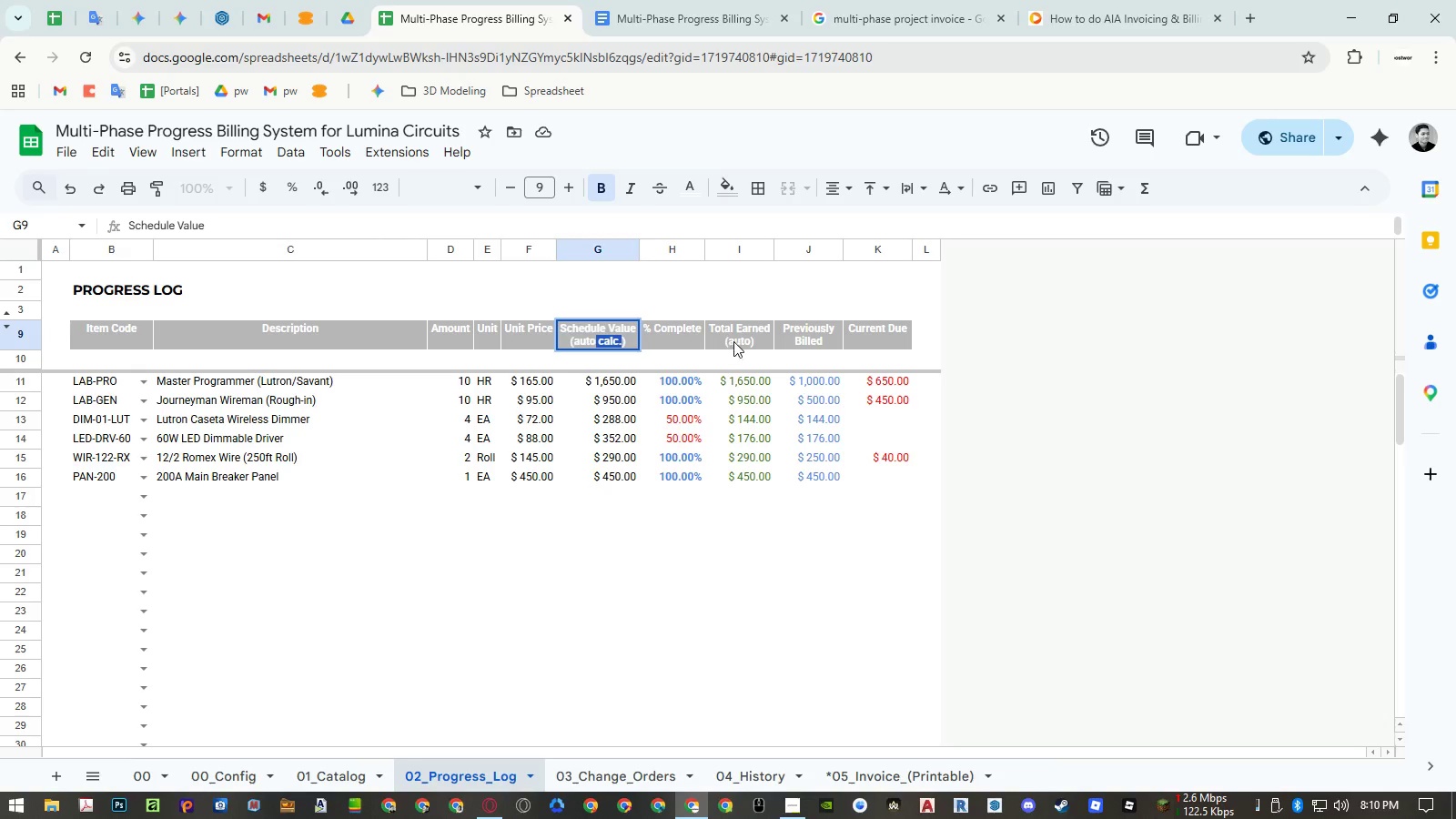 
double_click([734, 341])
 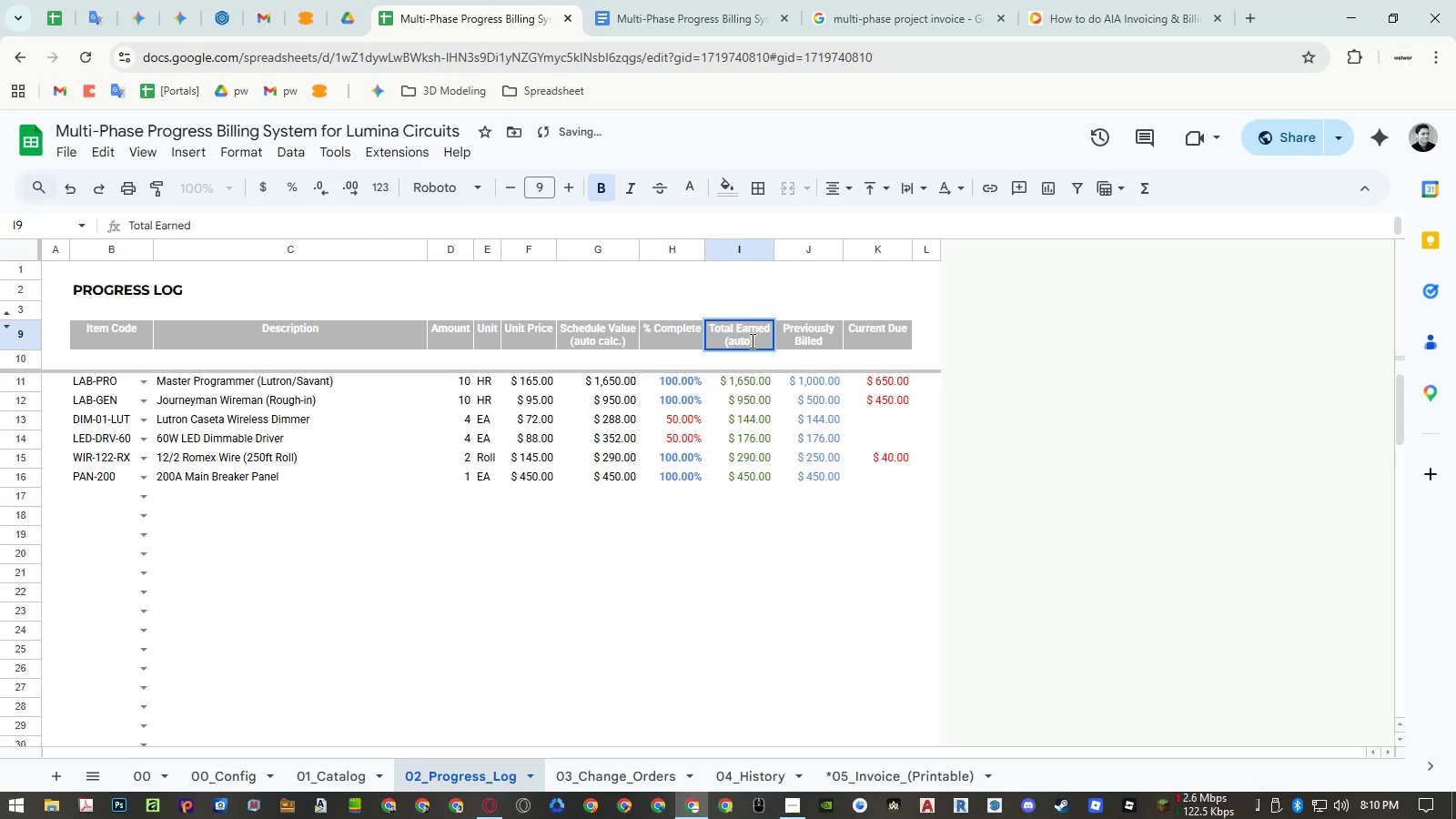 
left_click([751, 340])
 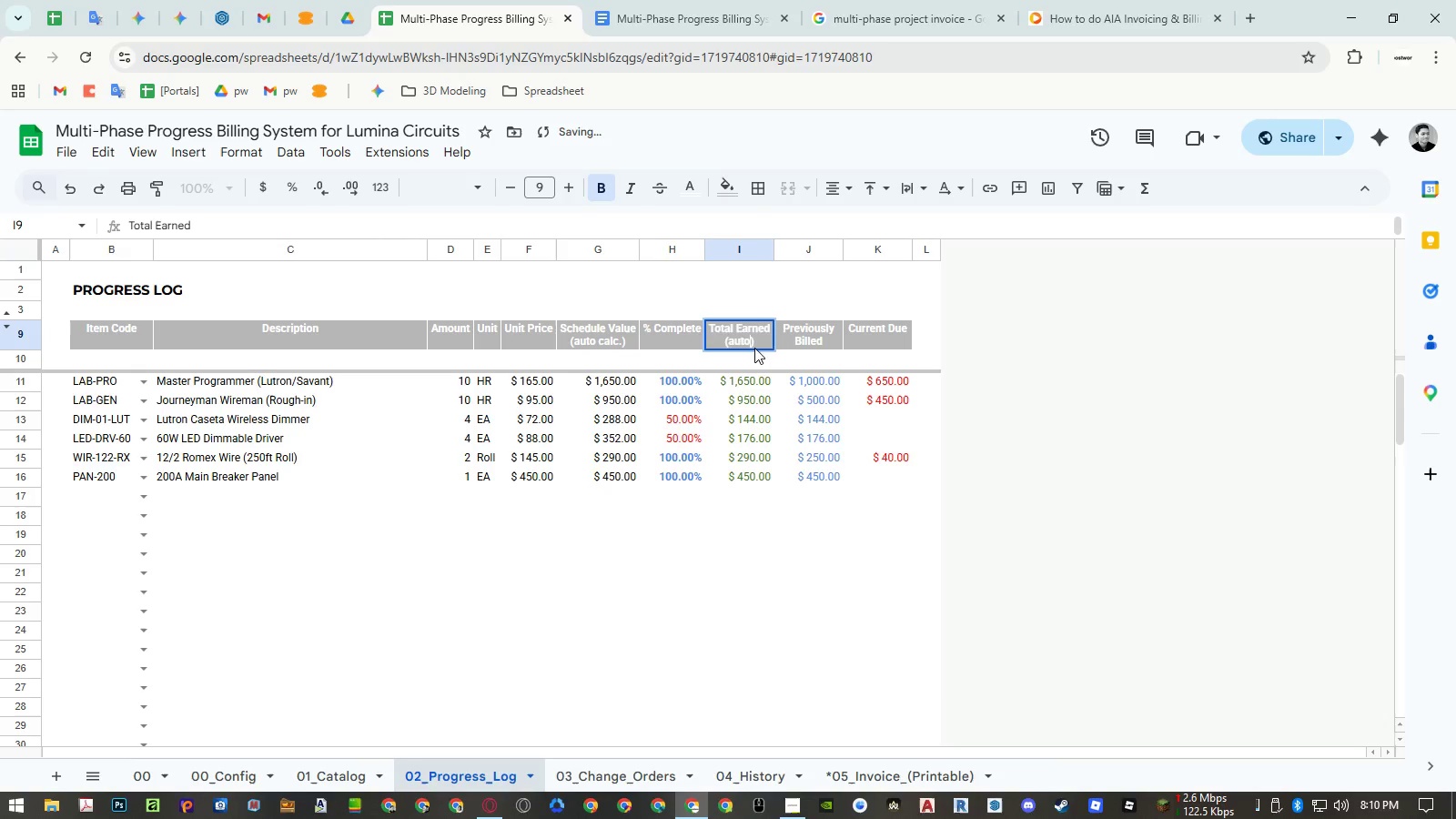 
key(Control+ControlLeft)
 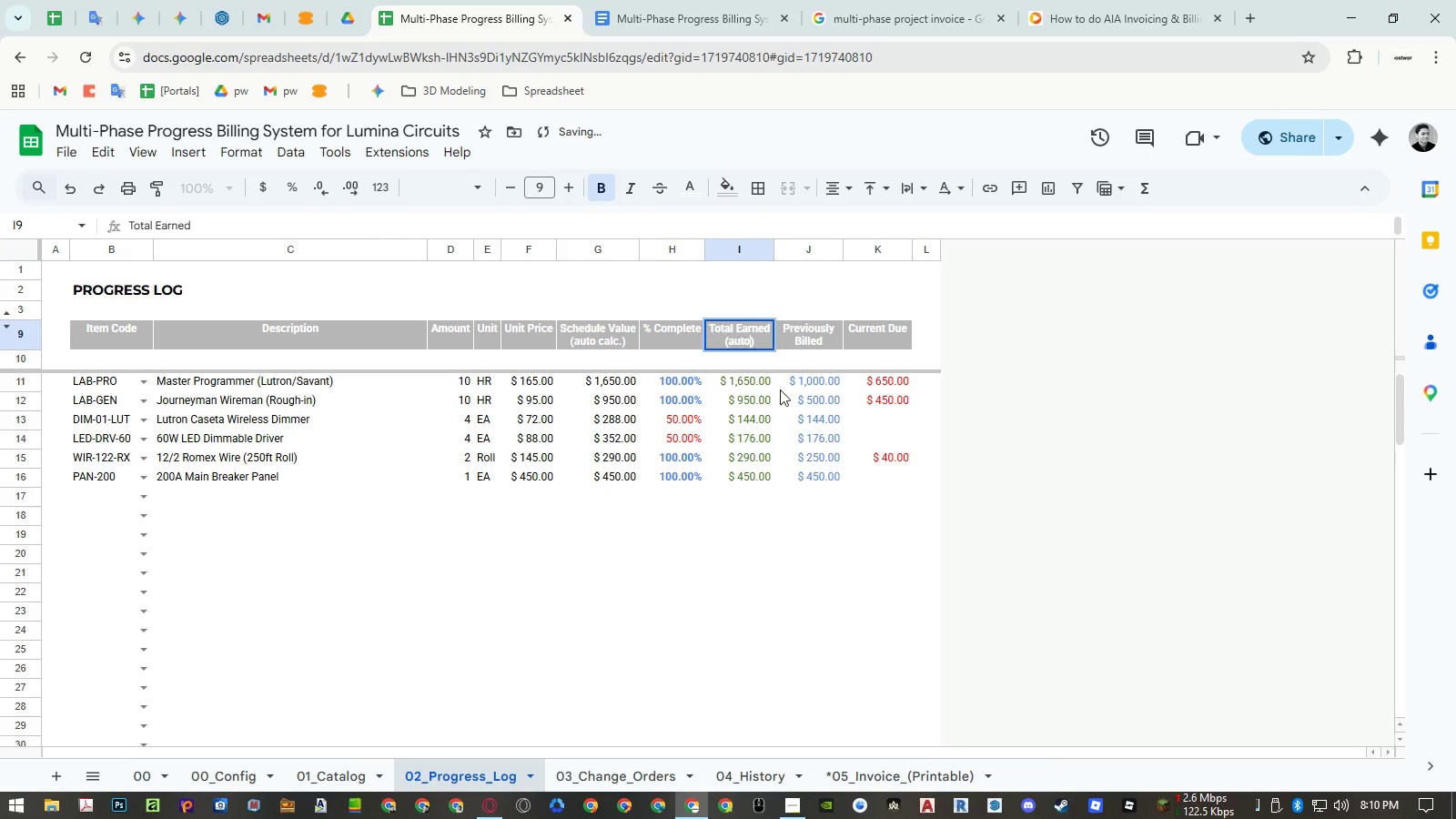 
key(Control+Shift+ShiftLeft)
 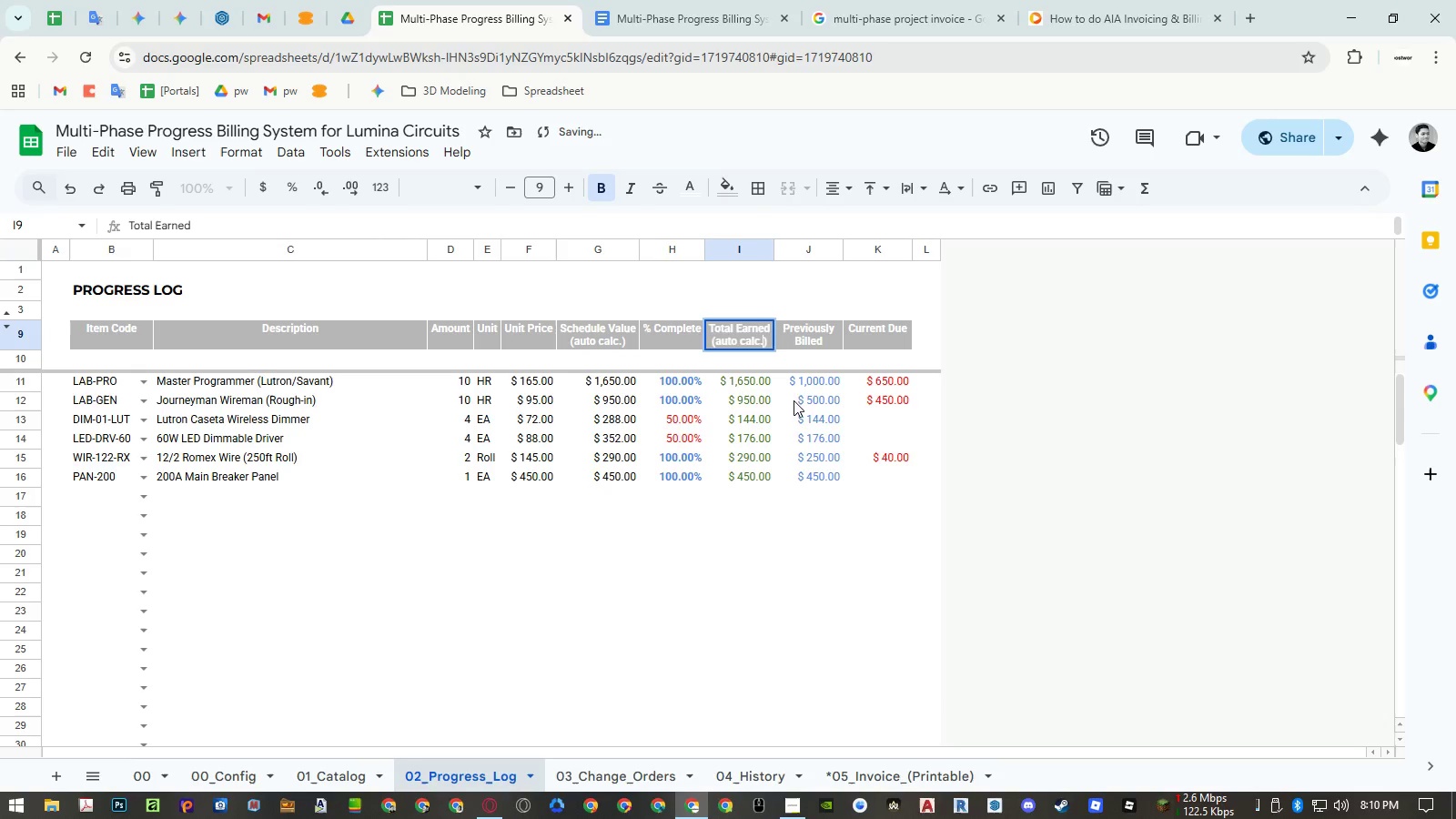 
key(Control+Shift+V)
 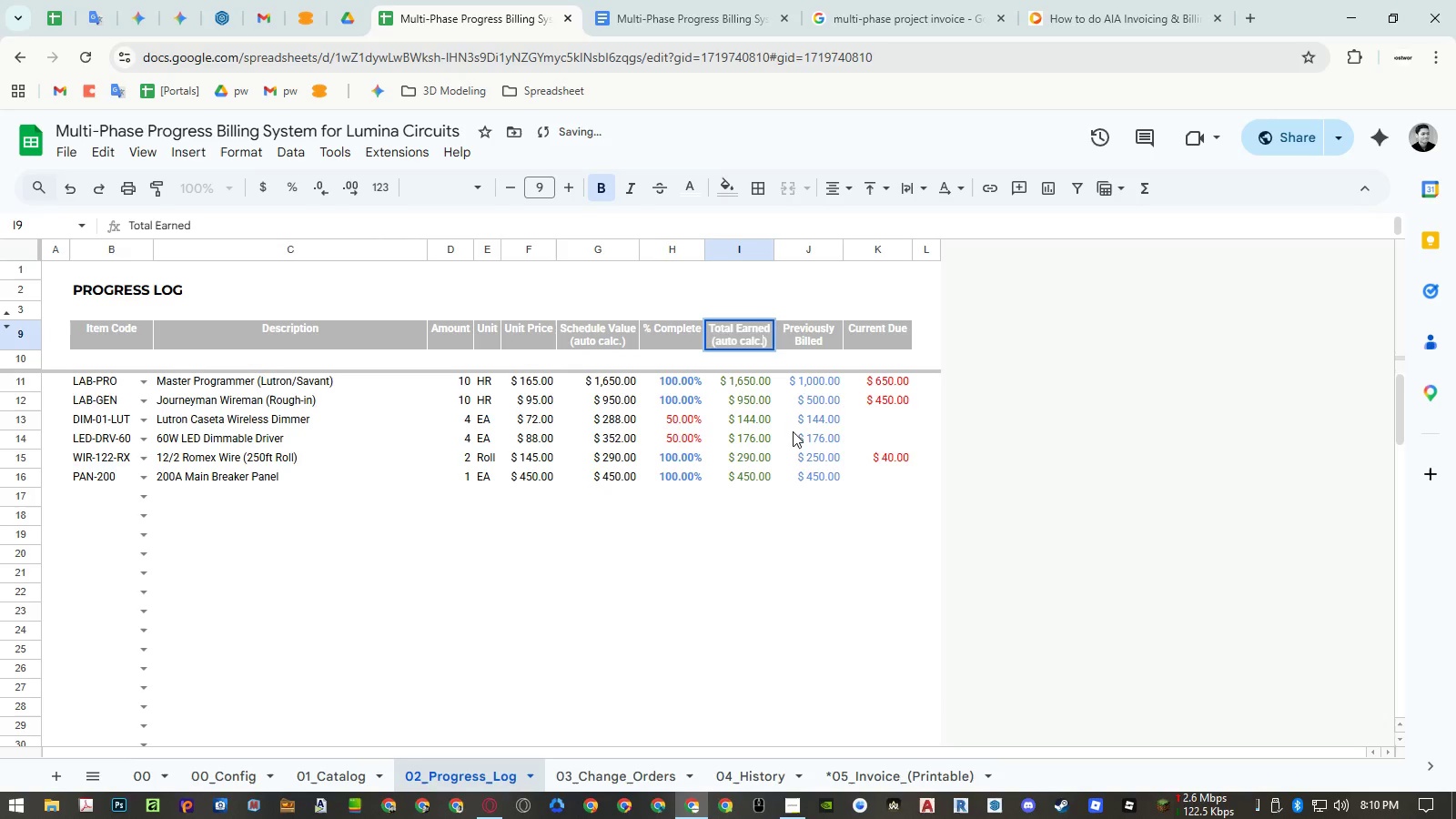 
left_click([794, 438])
 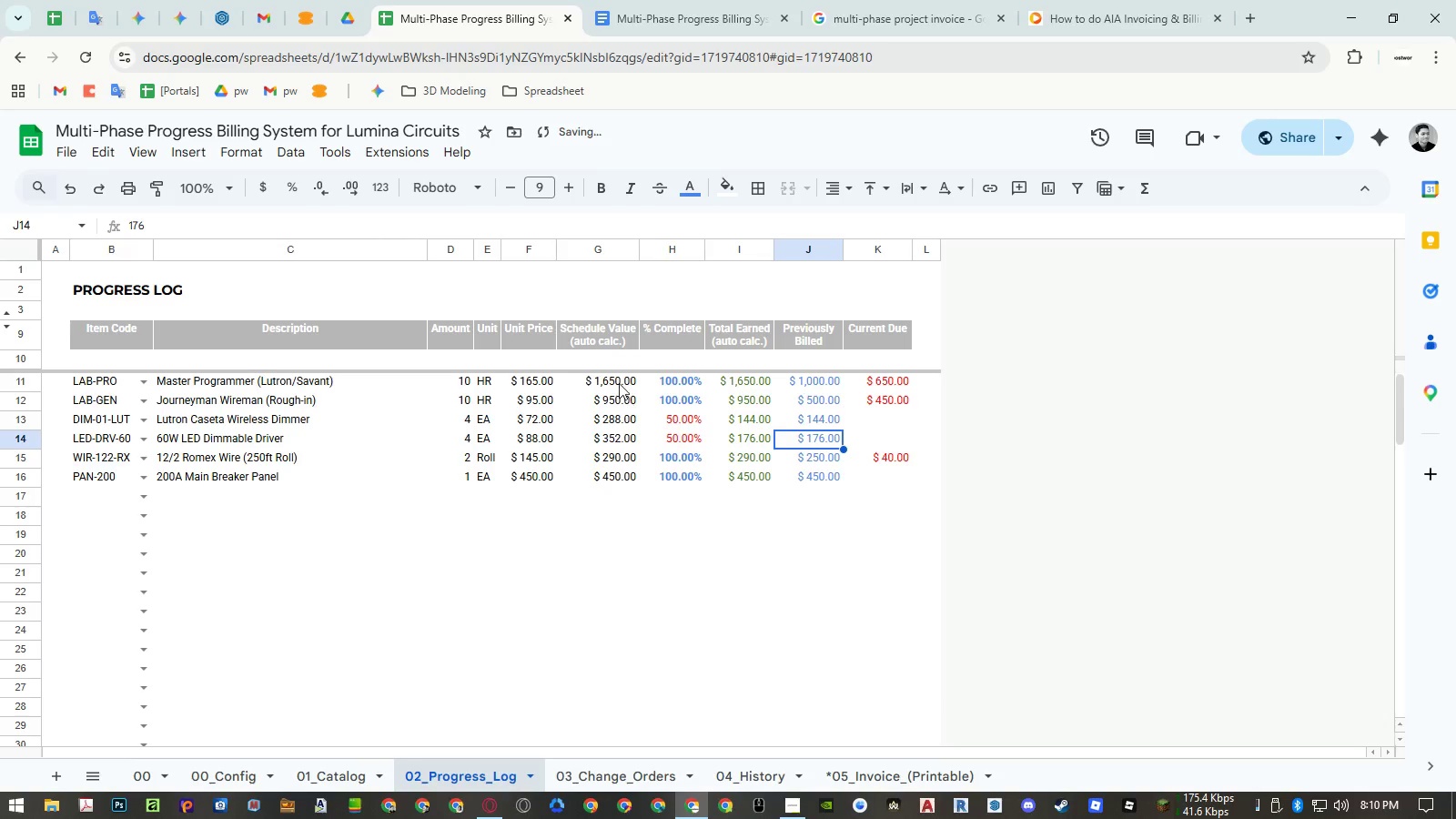 
left_click([610, 343])
 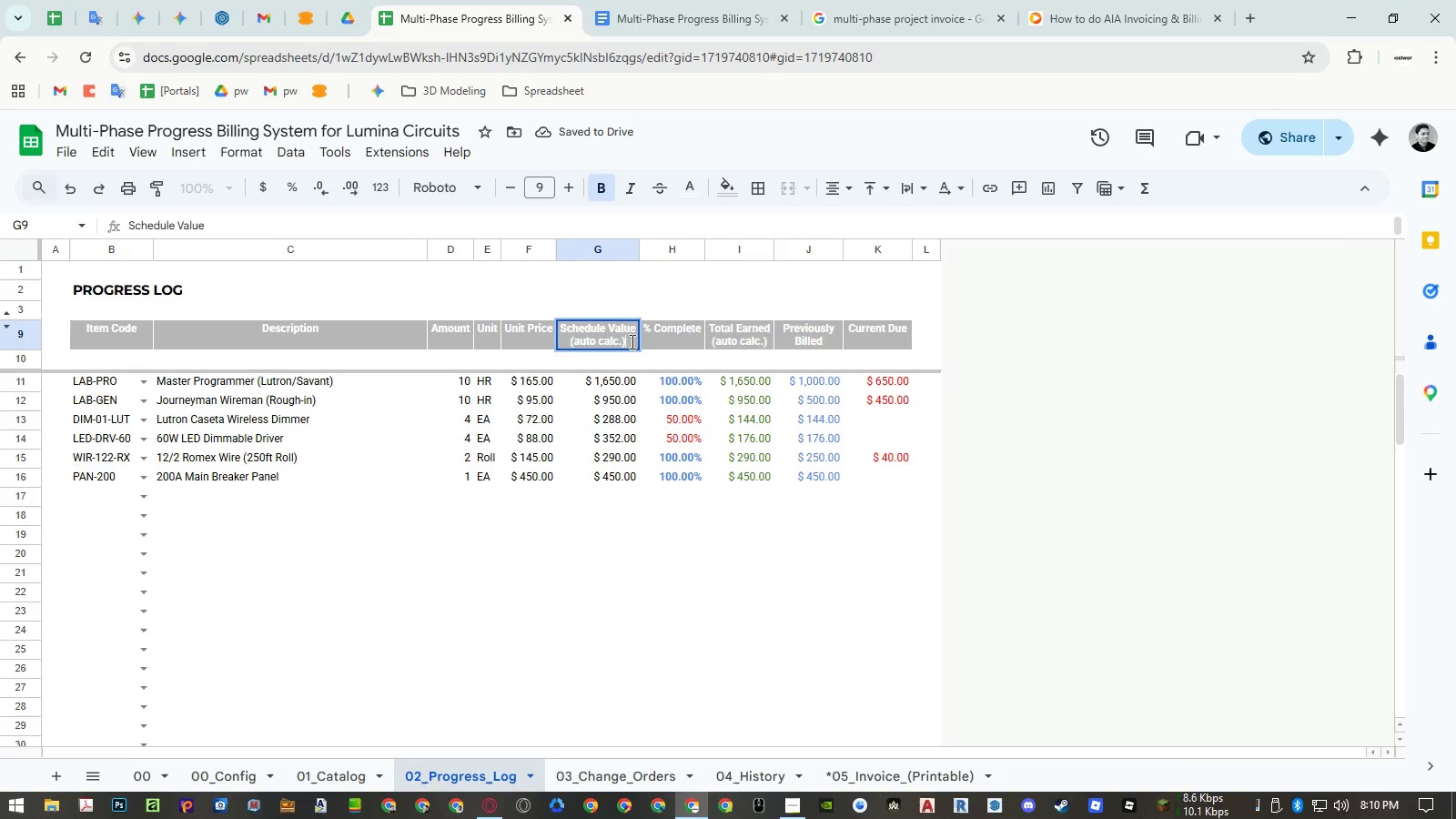 
left_click_drag(start_coordinate=[631, 341], to_coordinate=[539, 339])
 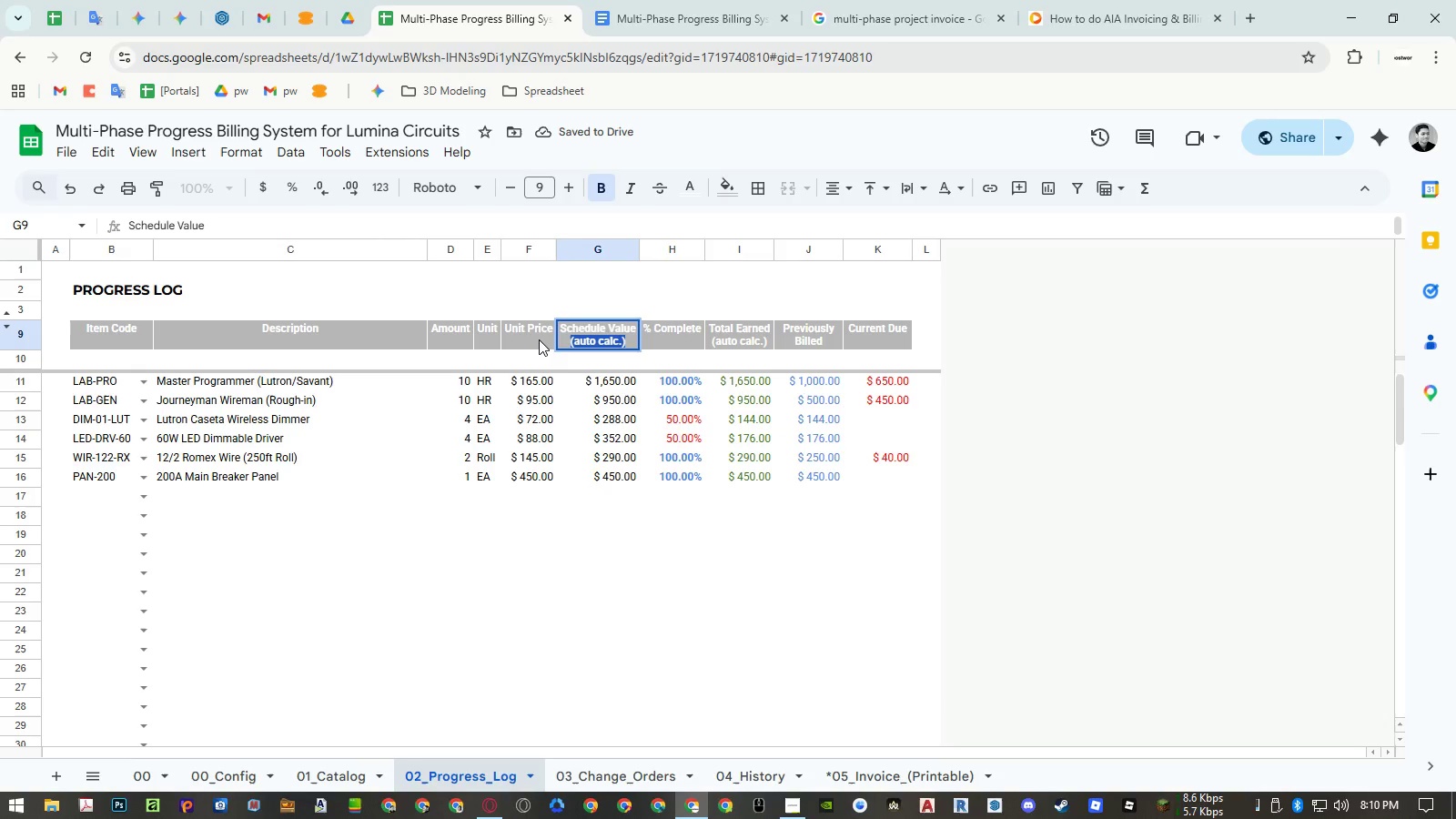 
hold_key(key=ControlRight, duration=0.34)
 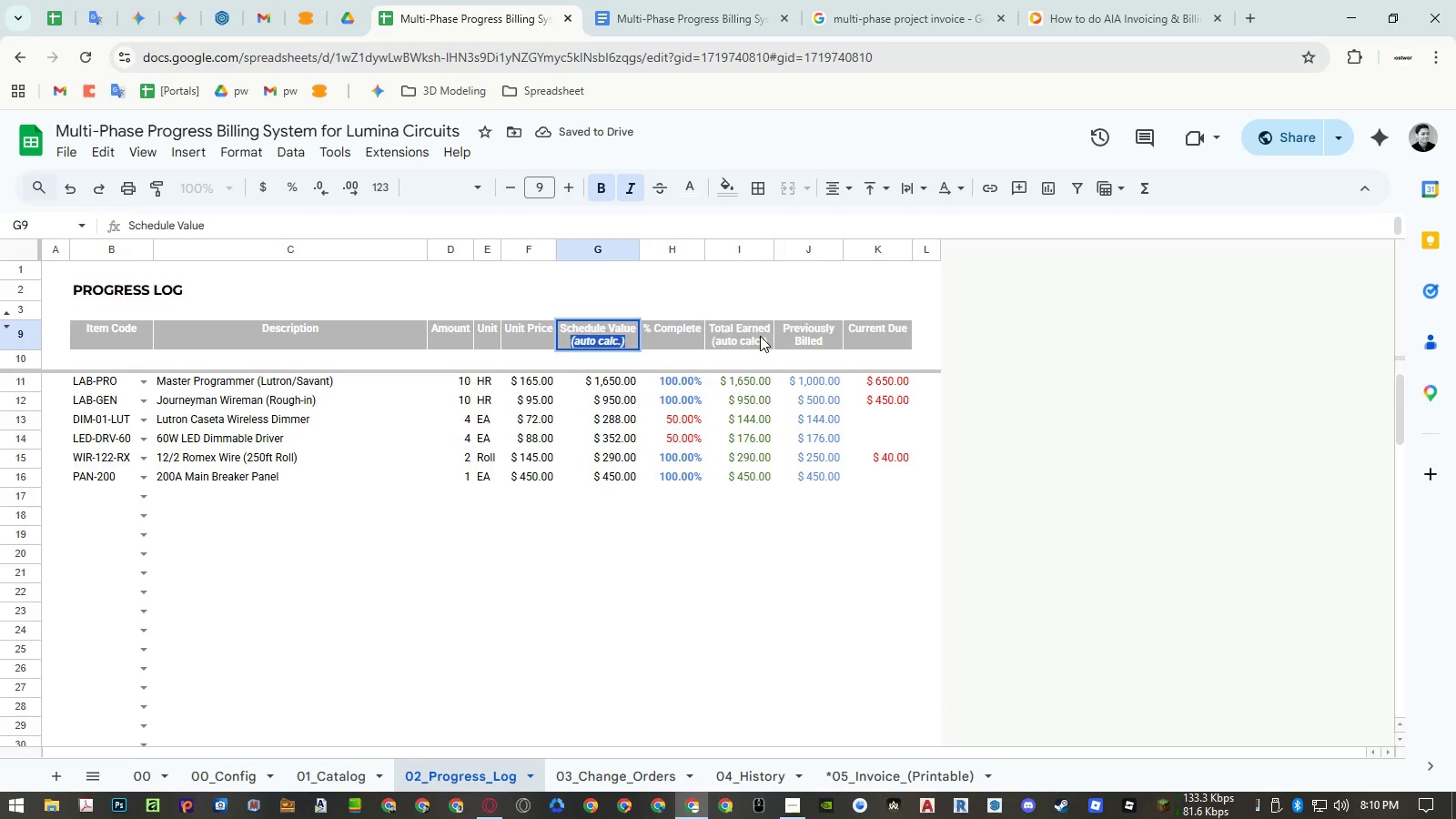 
hold_key(key=I, duration=2.03)
 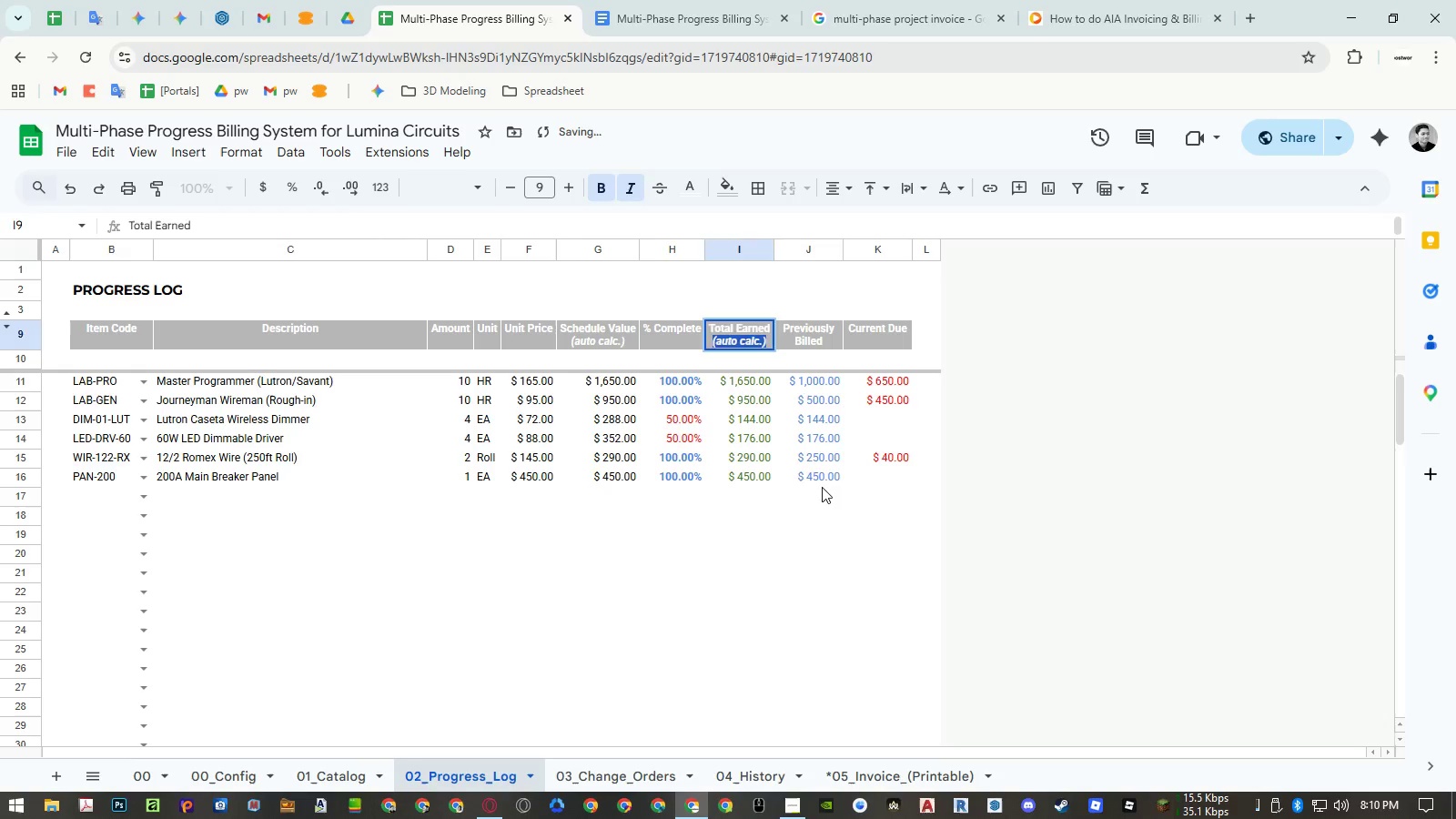 
double_click([760, 336])
 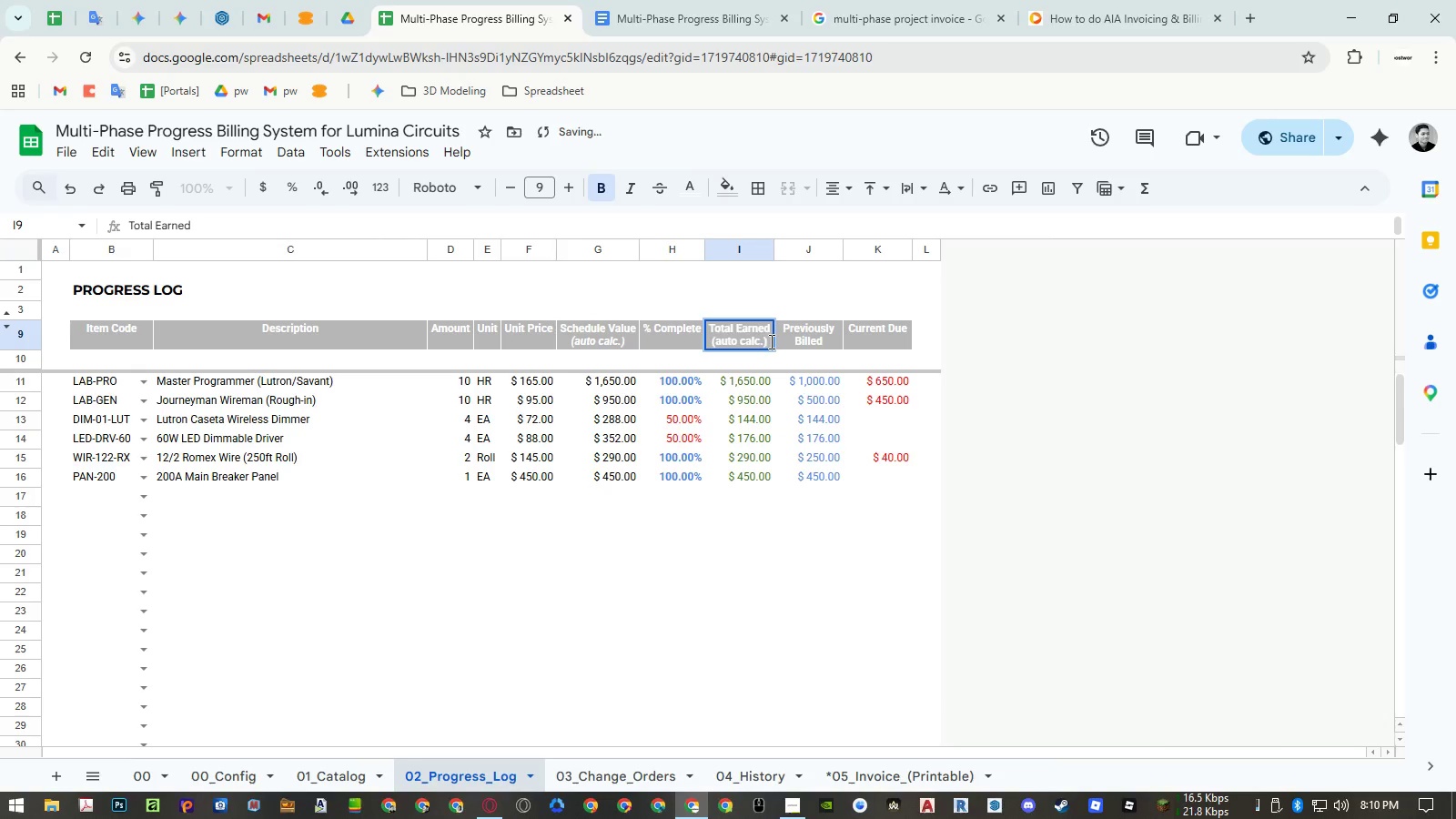 
left_click_drag(start_coordinate=[770, 341], to_coordinate=[659, 343])
 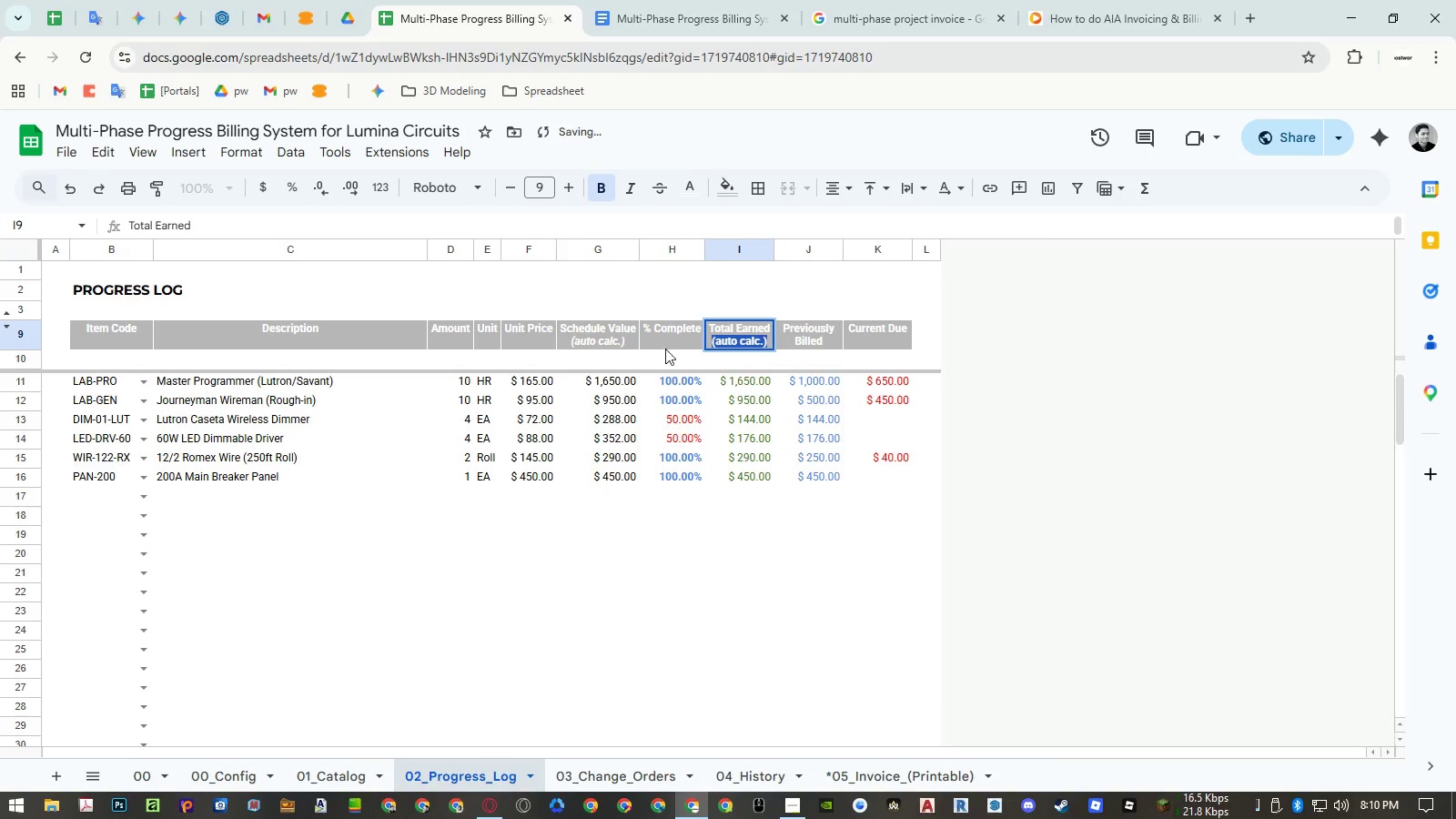 
key(Control+ControlRight)
 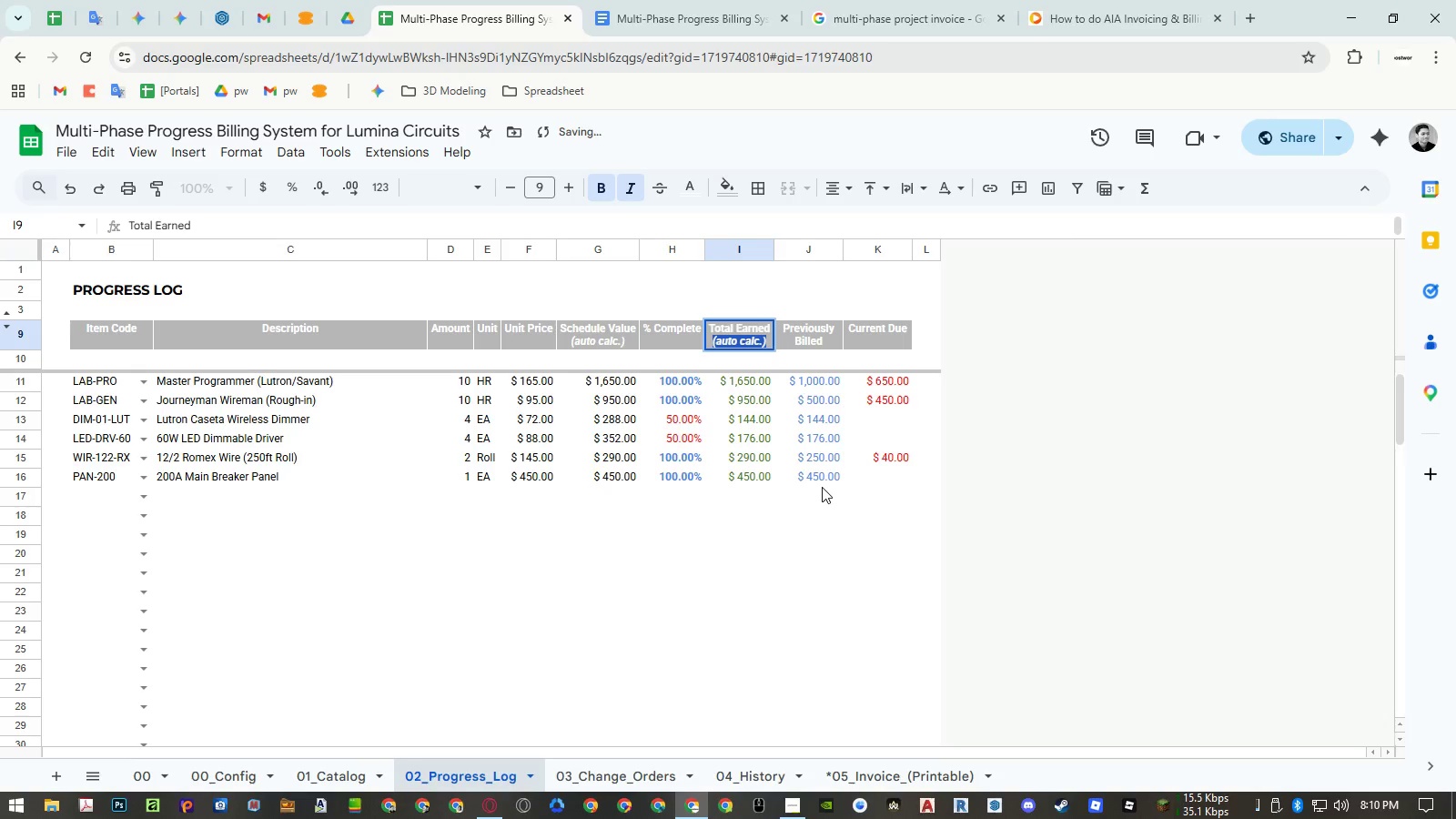 
left_click([822, 487])
 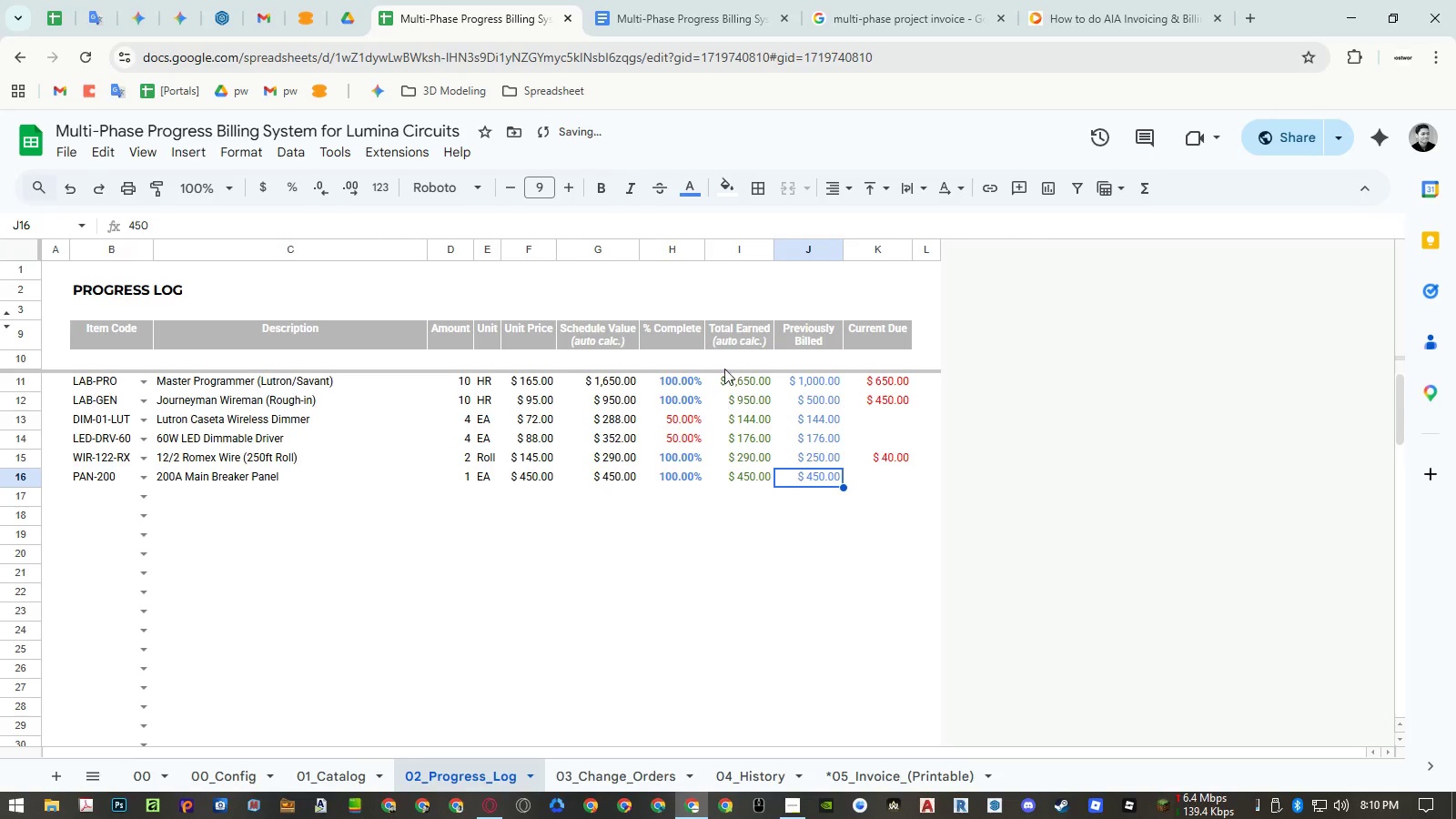 
double_click([738, 347])
 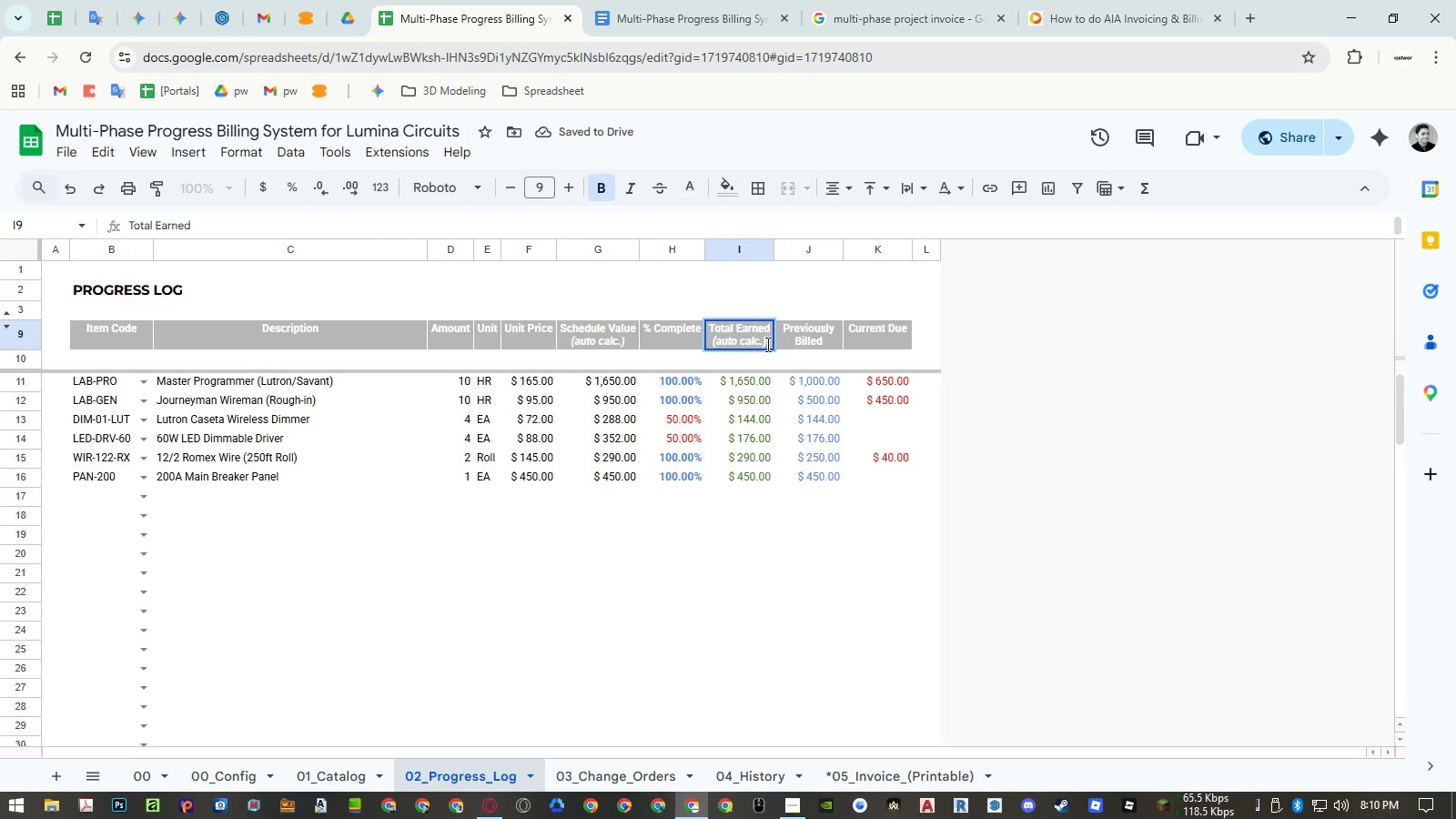 
left_click_drag(start_coordinate=[768, 344], to_coordinate=[640, 346])
 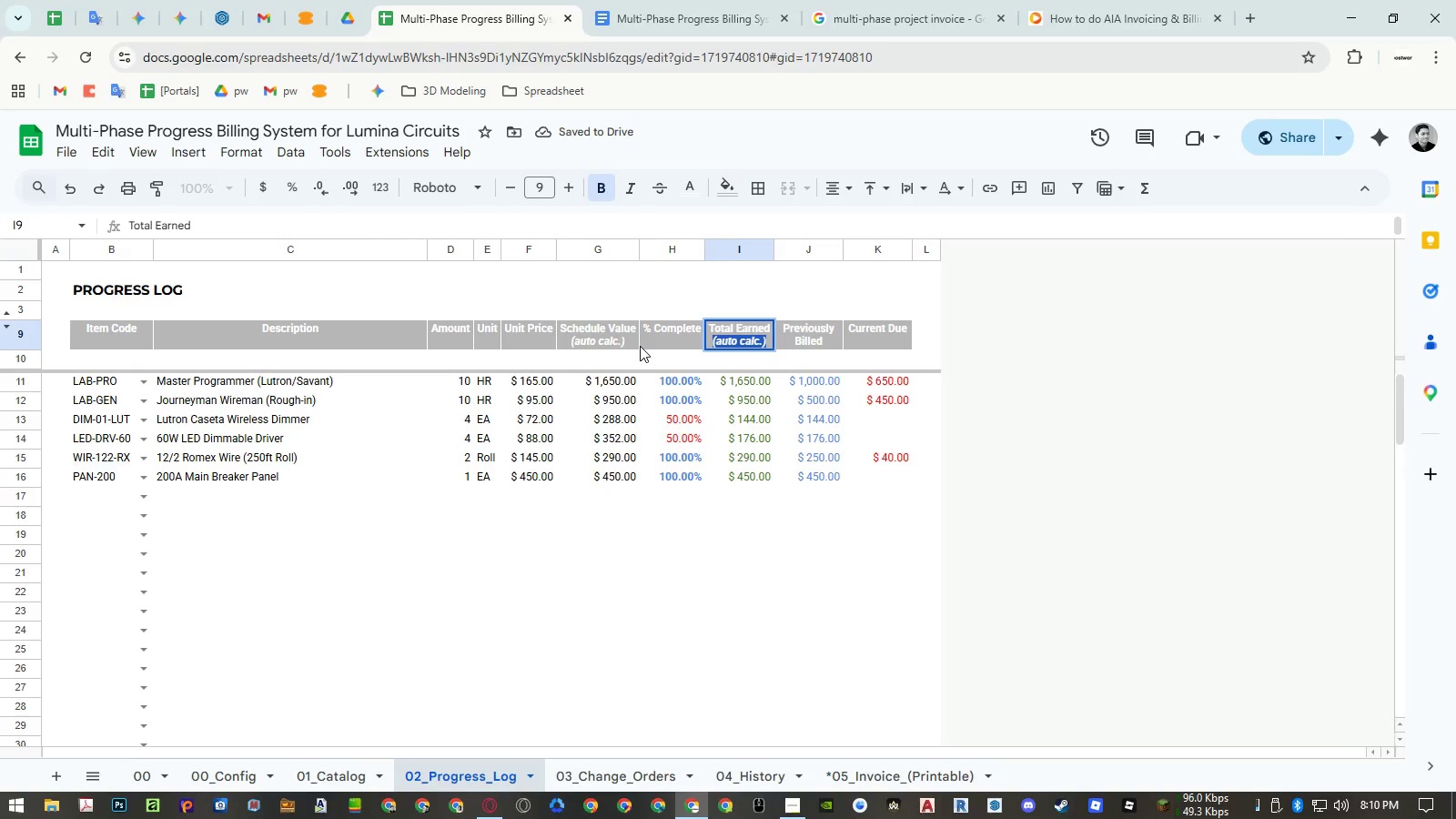 
key(Control+B)
 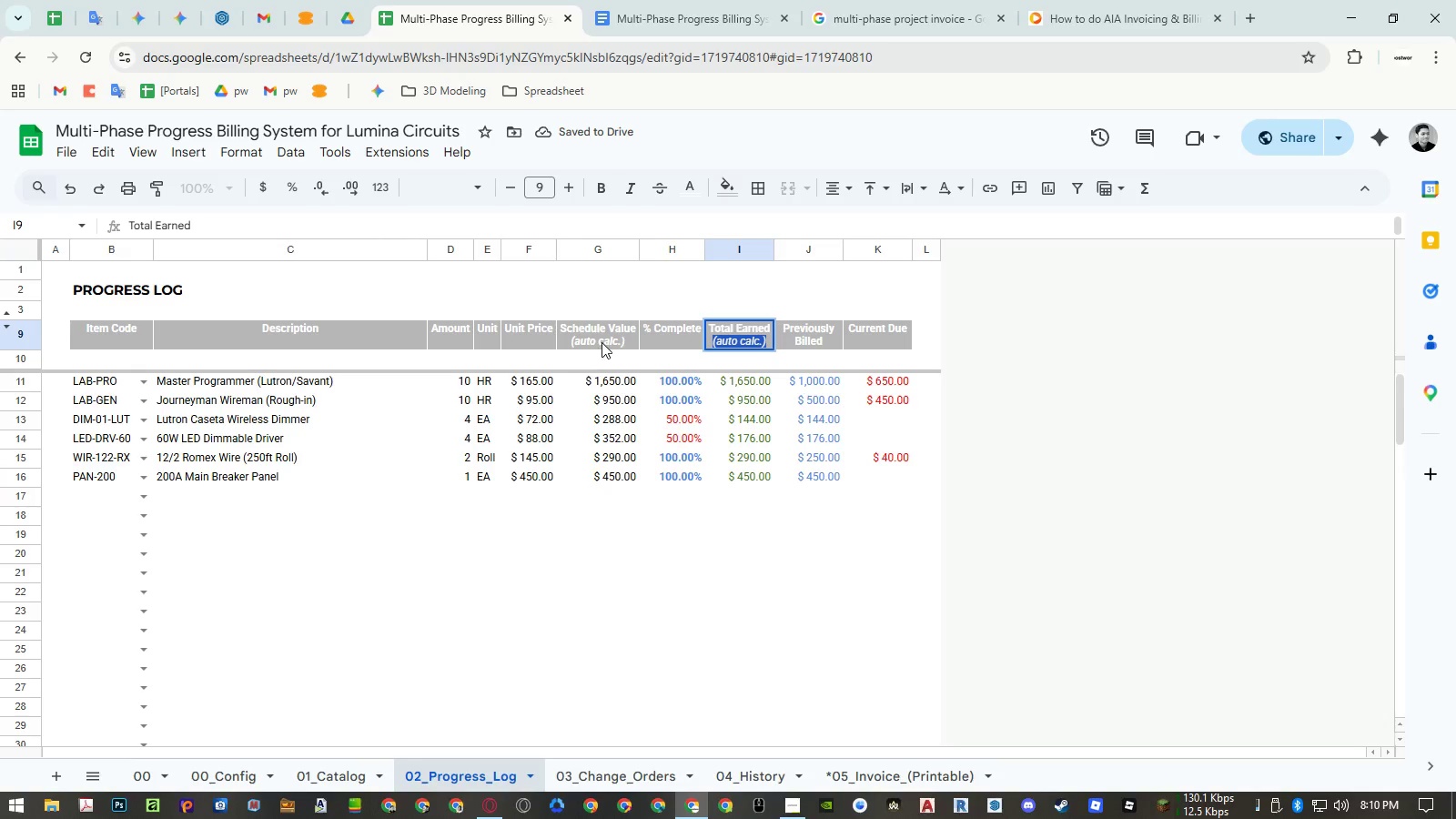 
left_click([602, 342])
 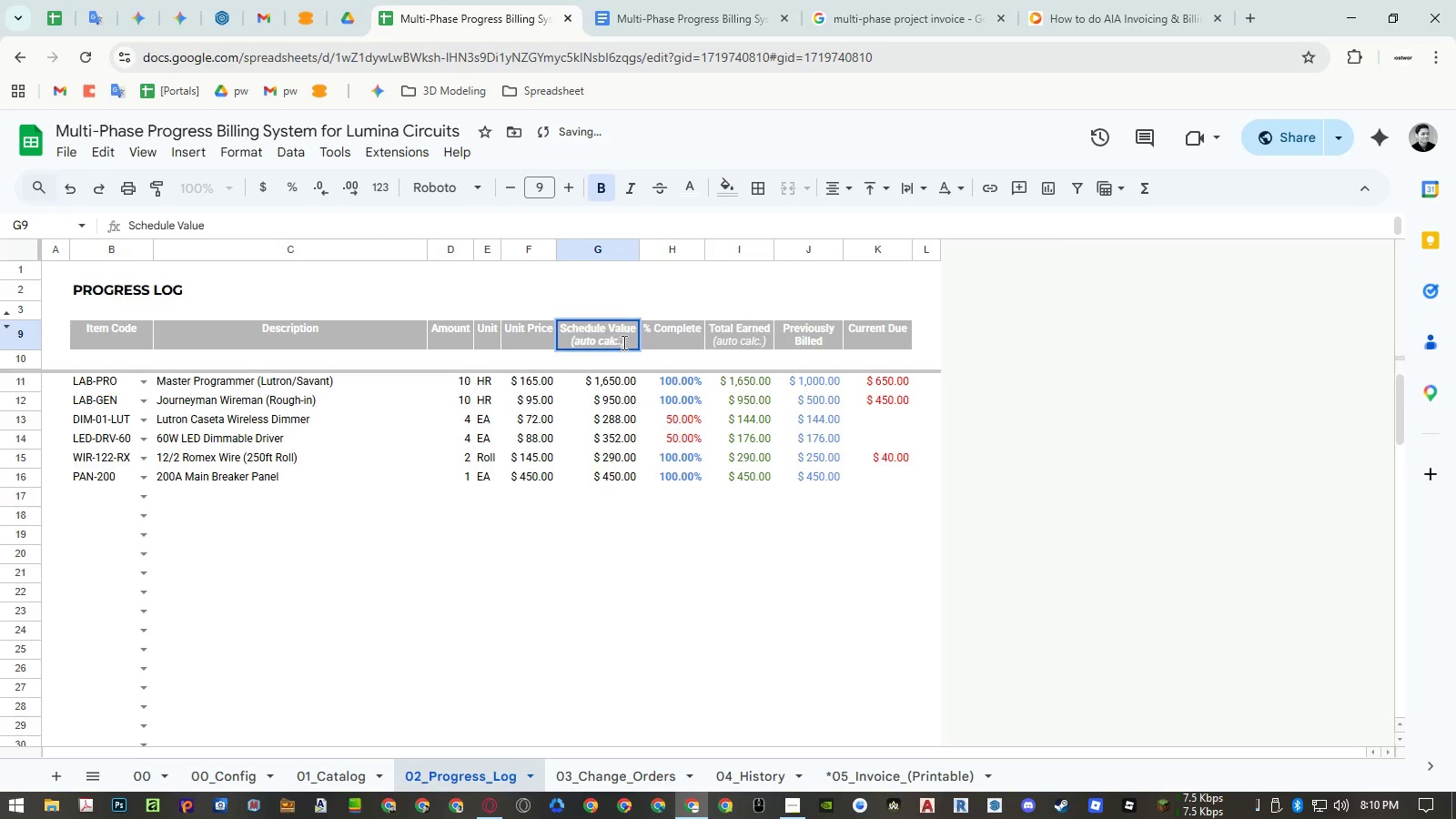 
left_click_drag(start_coordinate=[626, 341], to_coordinate=[536, 343])
 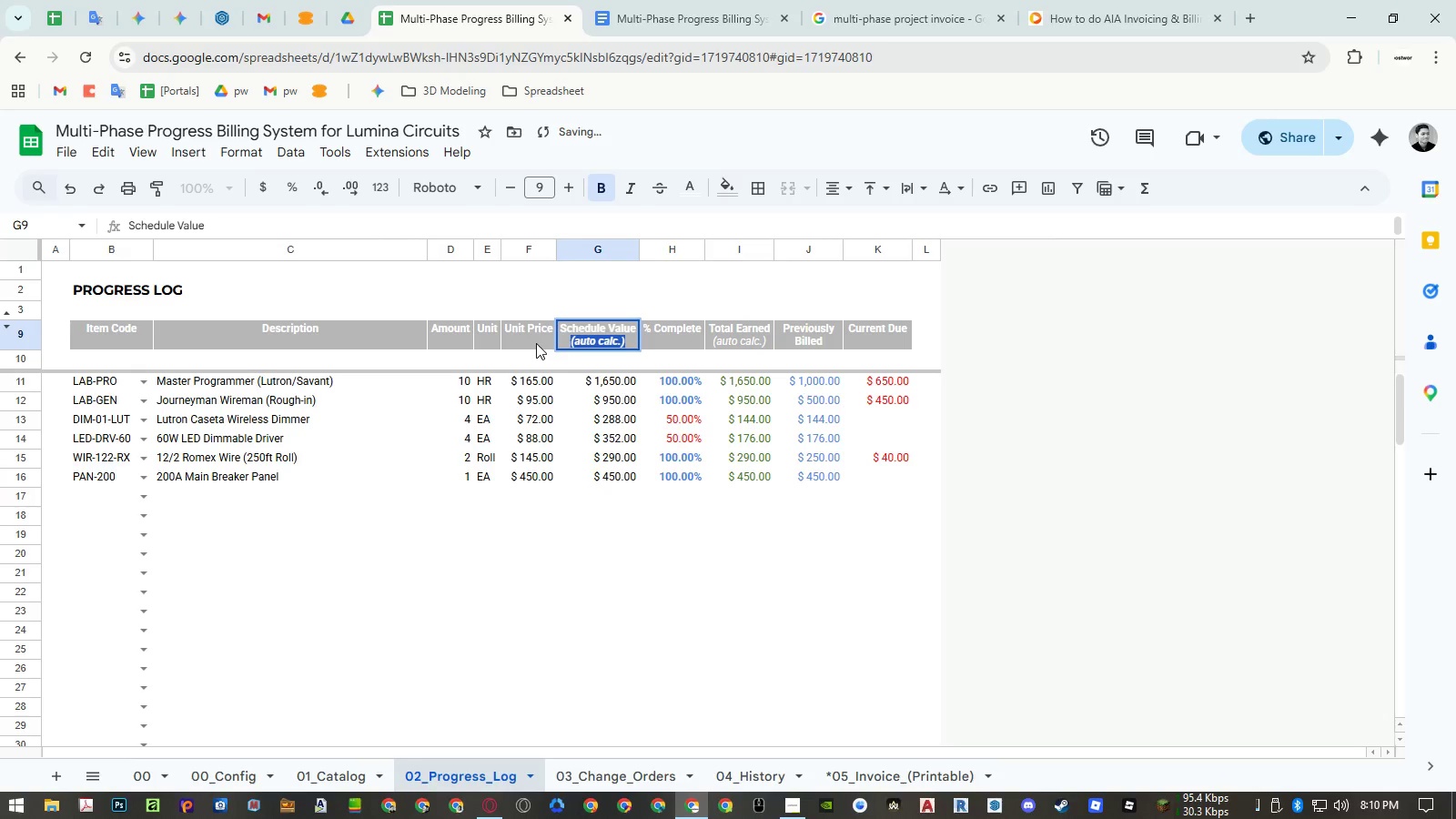 
key(Control+ControlRight)
 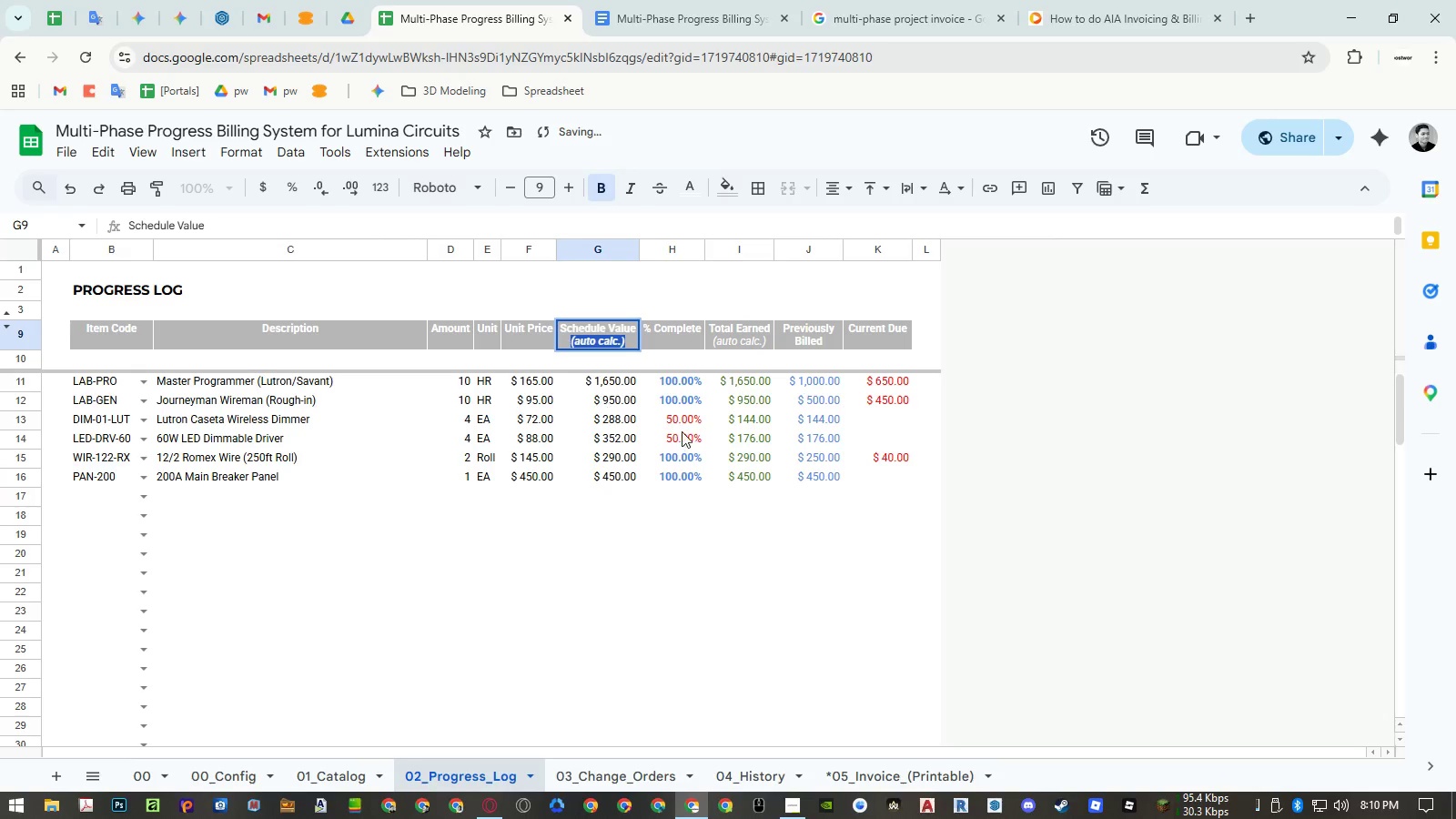 
key(Control+B)
 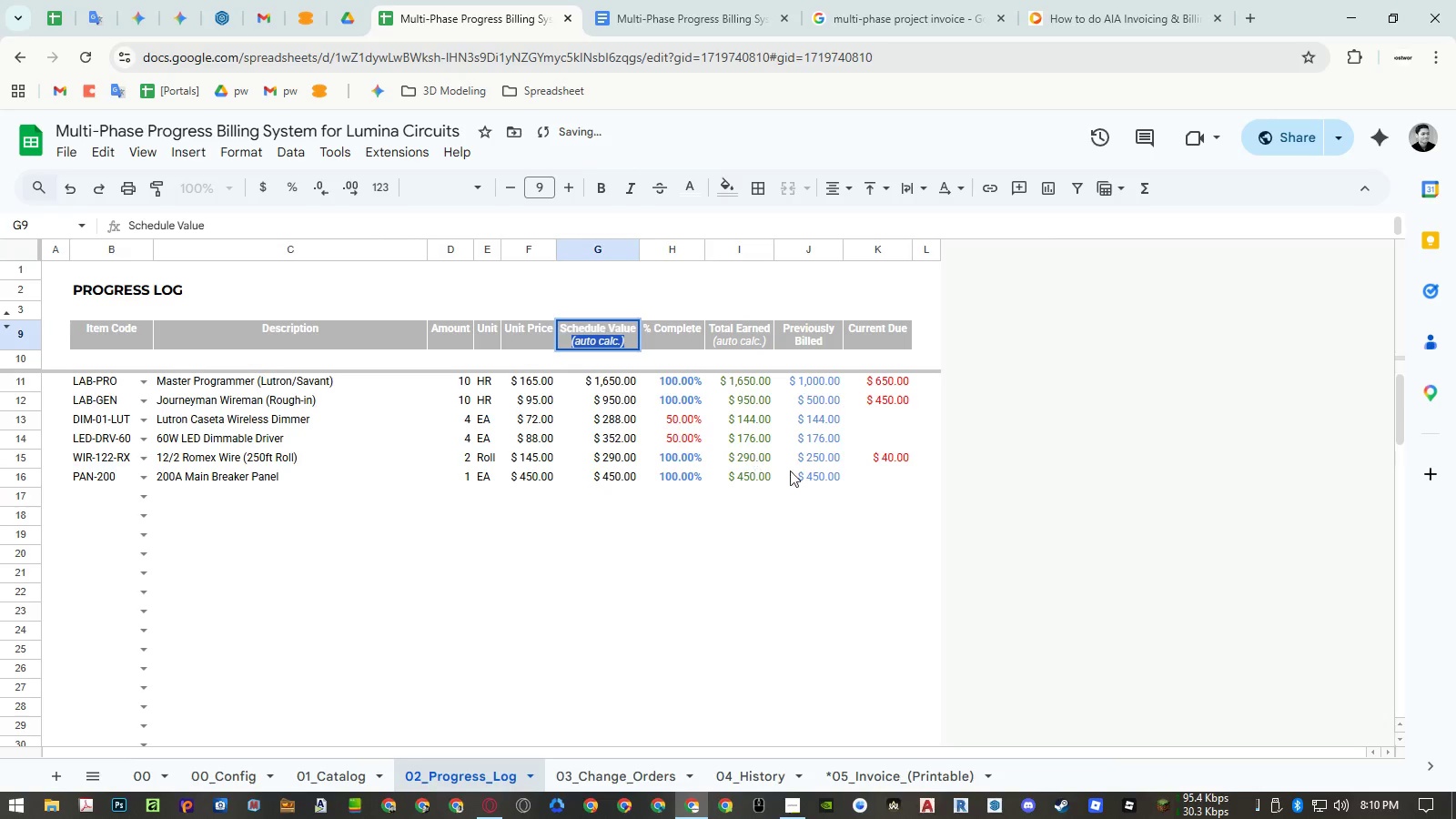 
left_click([823, 477])
 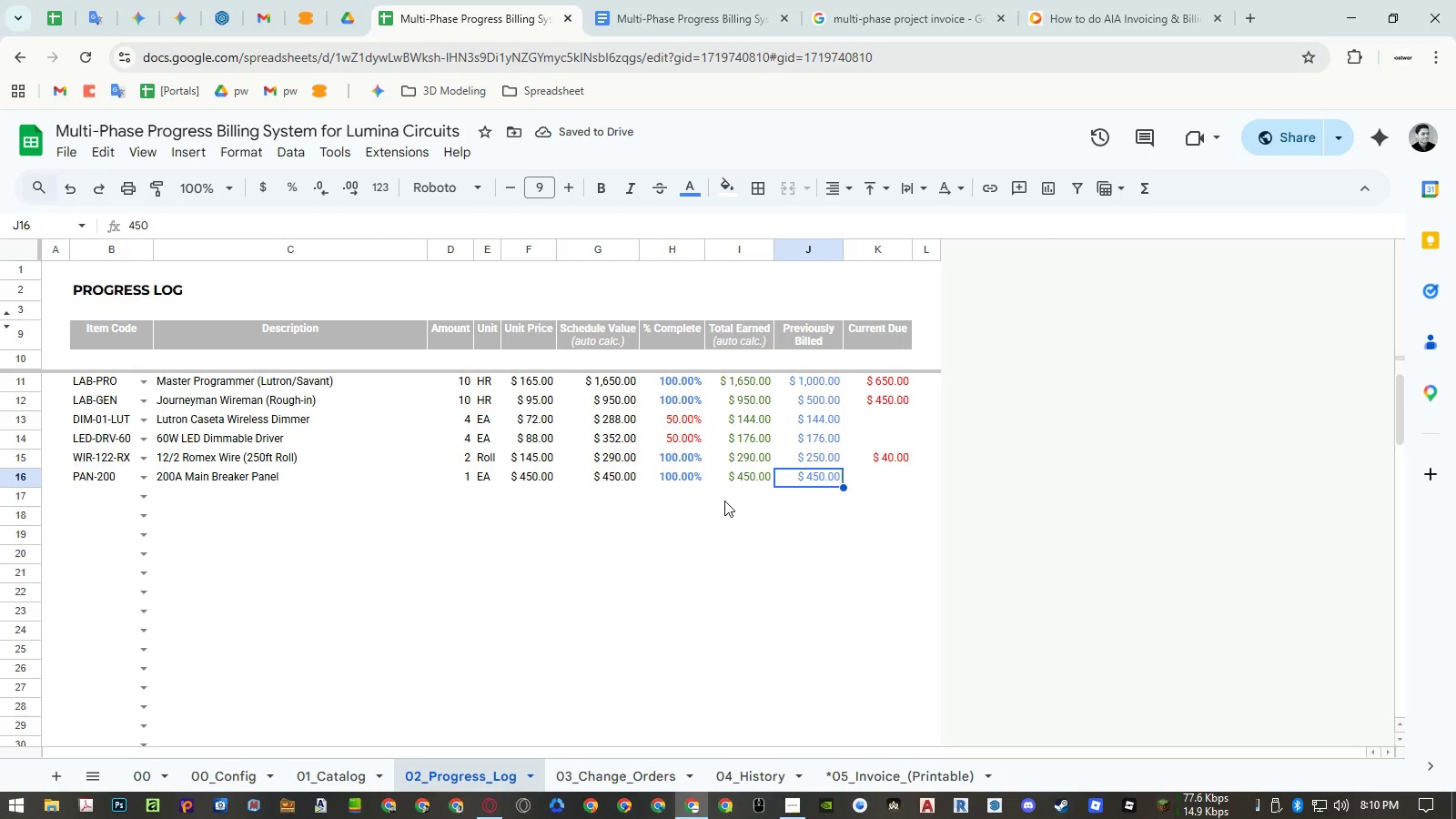 
wait(8.2)
 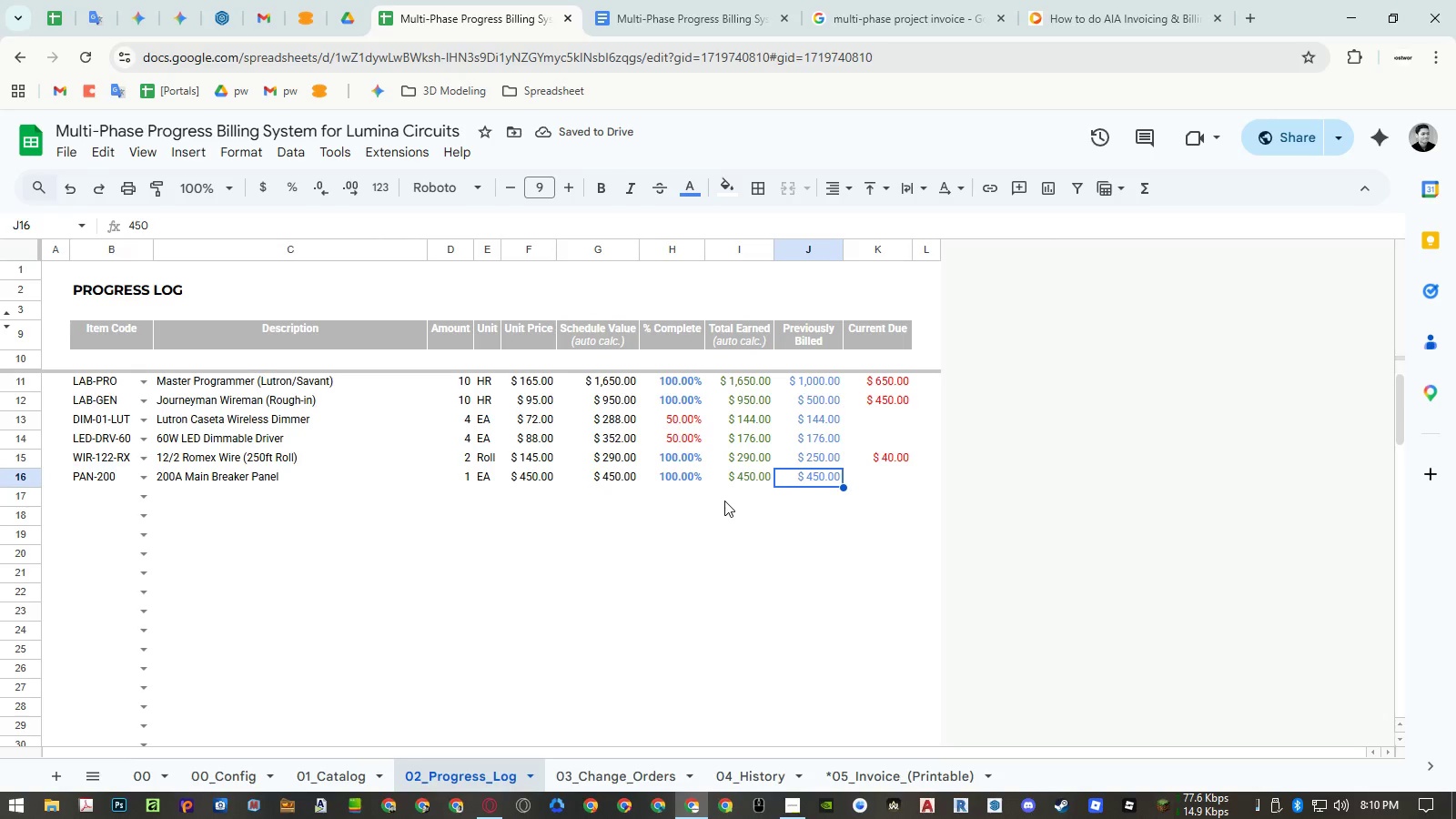 
left_click([629, 386])
 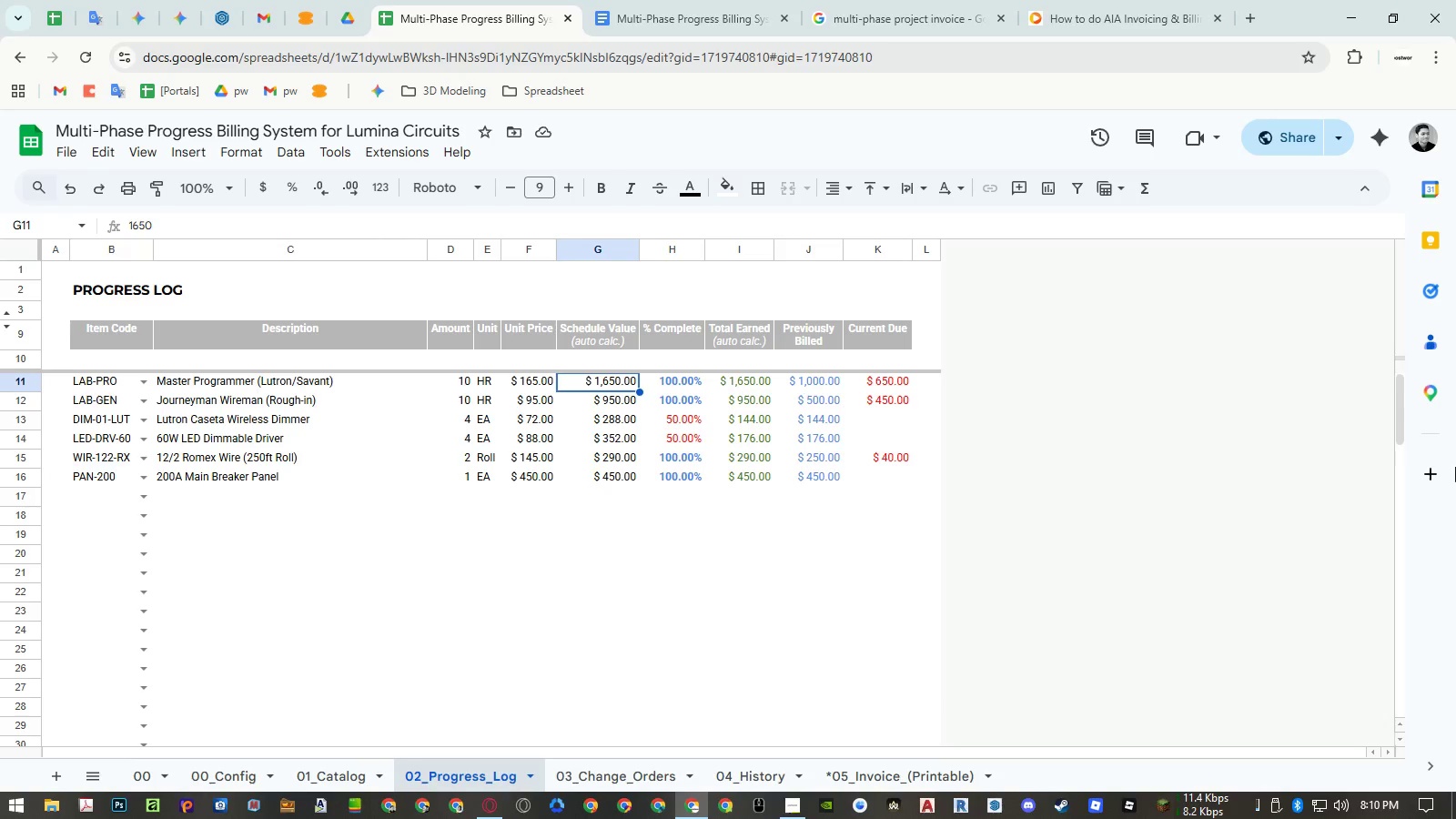 
key(ArrowUp)
 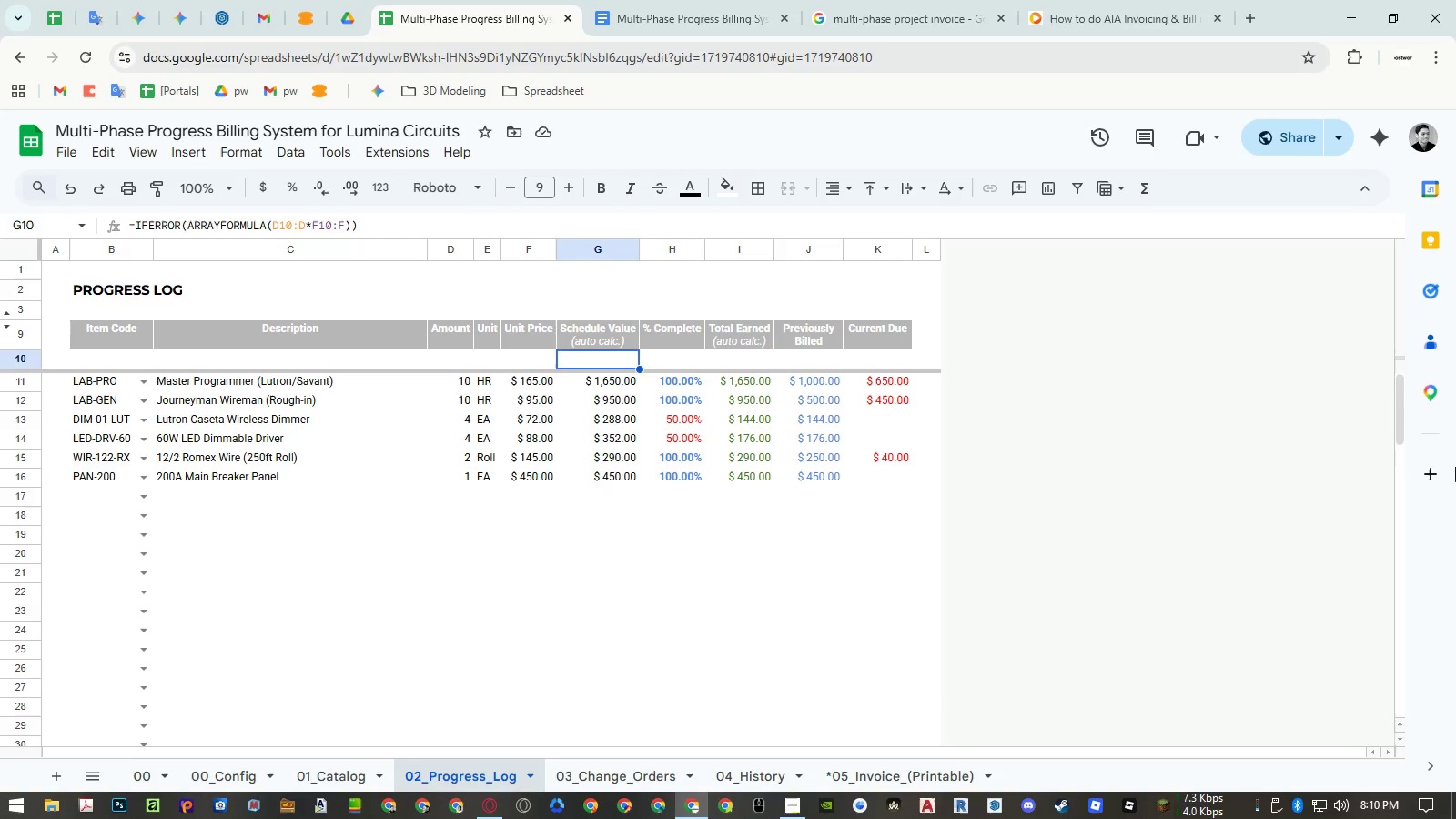 
key(ArrowDown)
 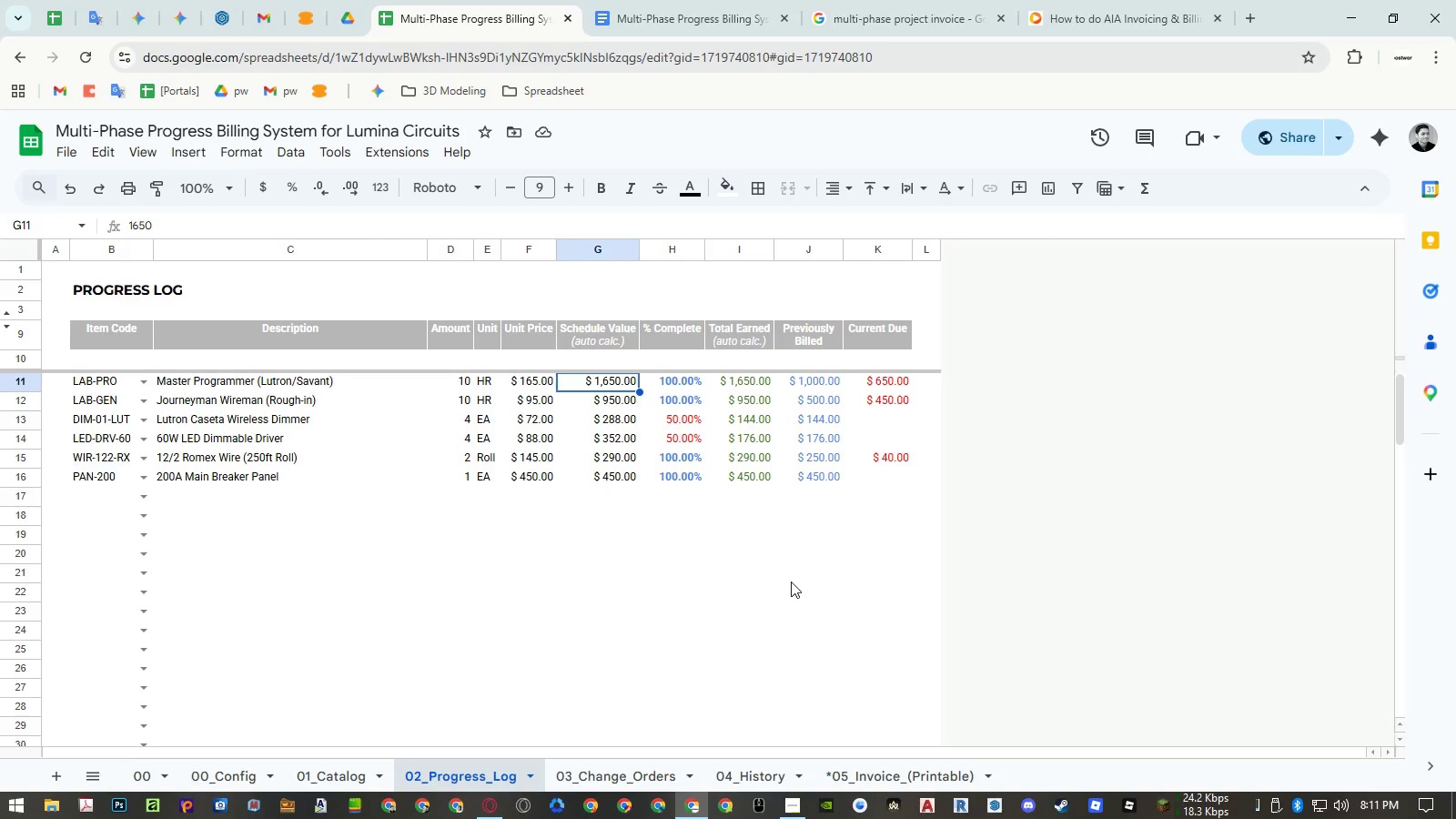 
wait(36.77)
 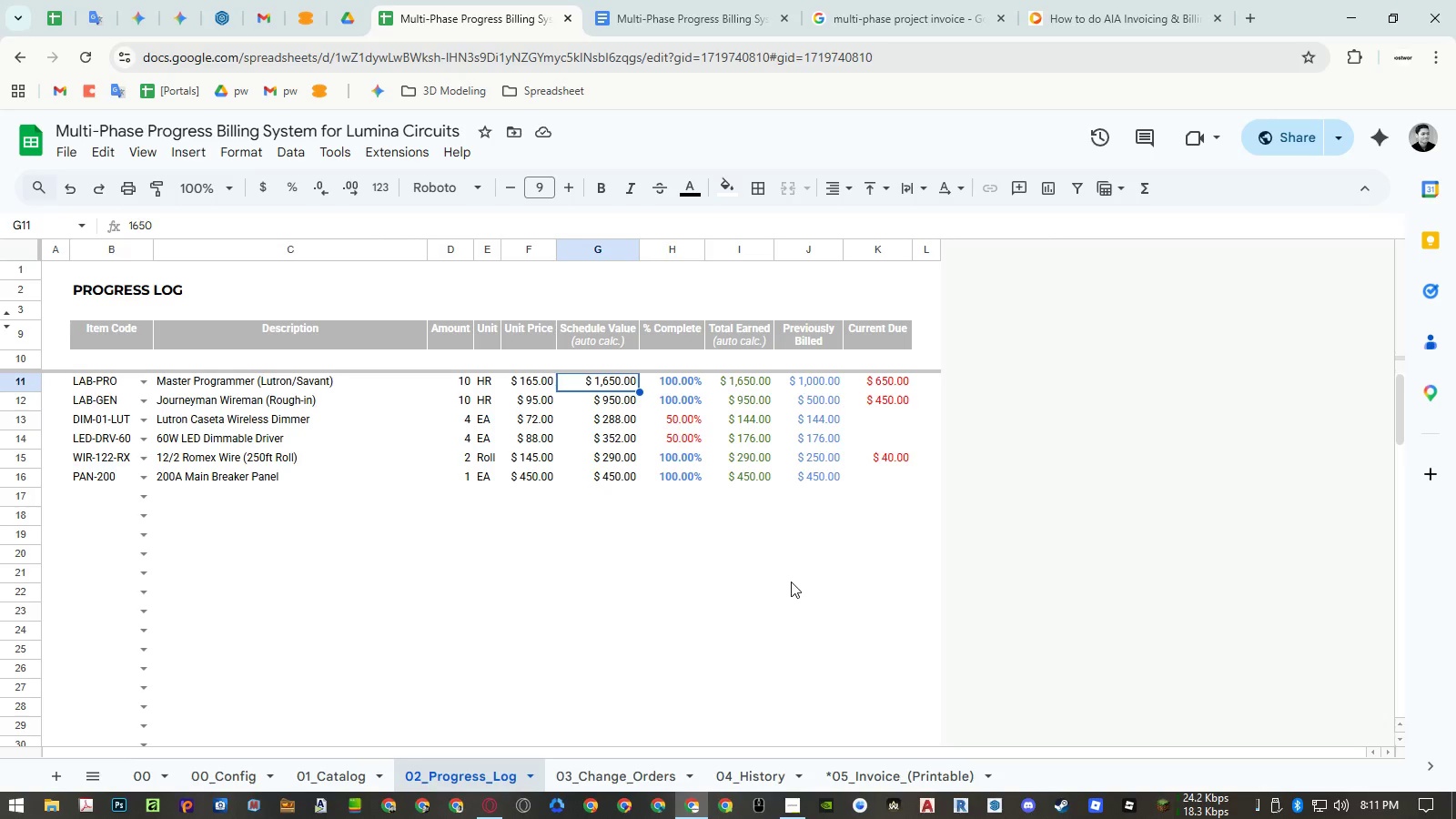 
left_click([811, 364])
 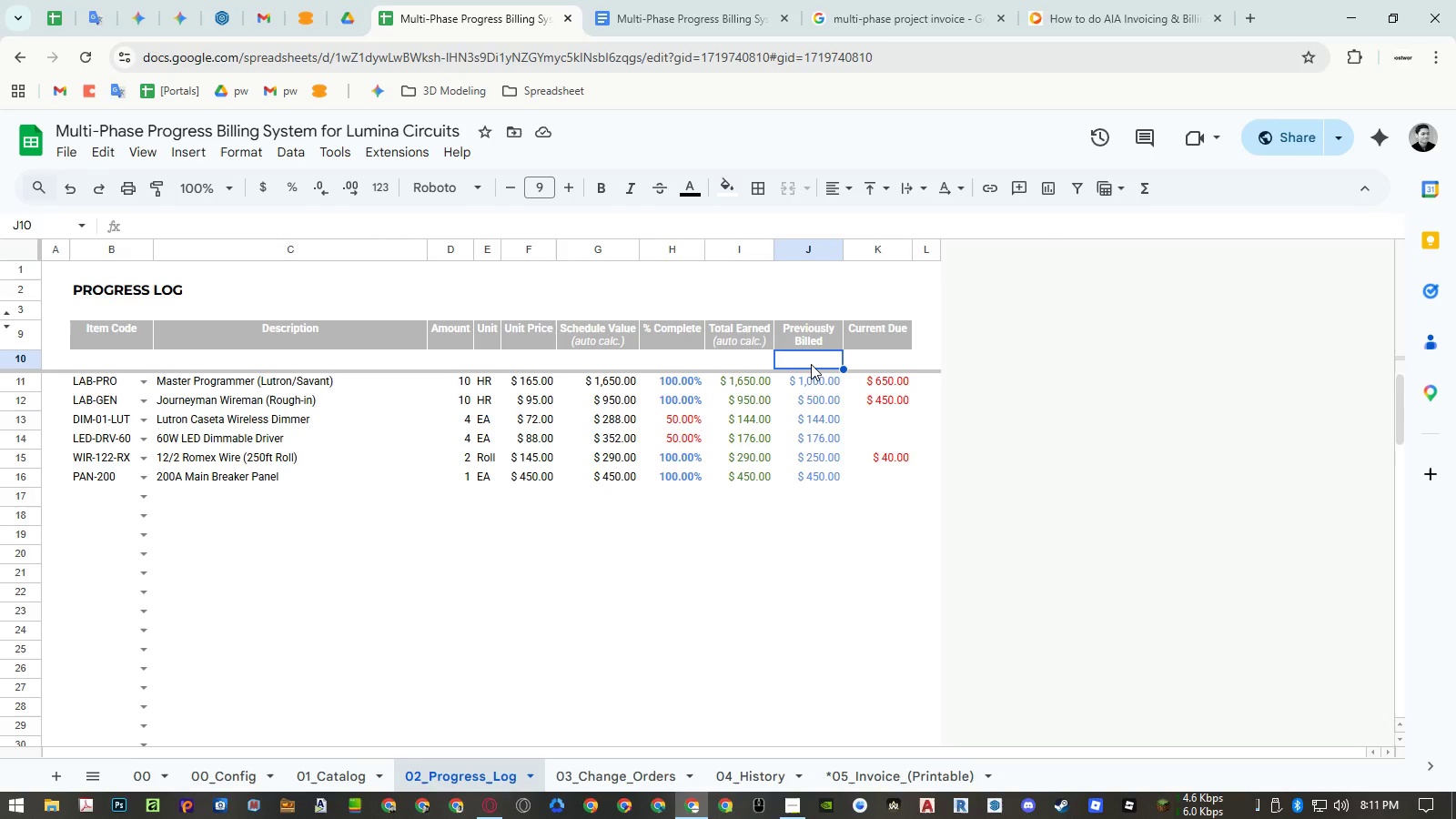 
double_click([811, 364])
 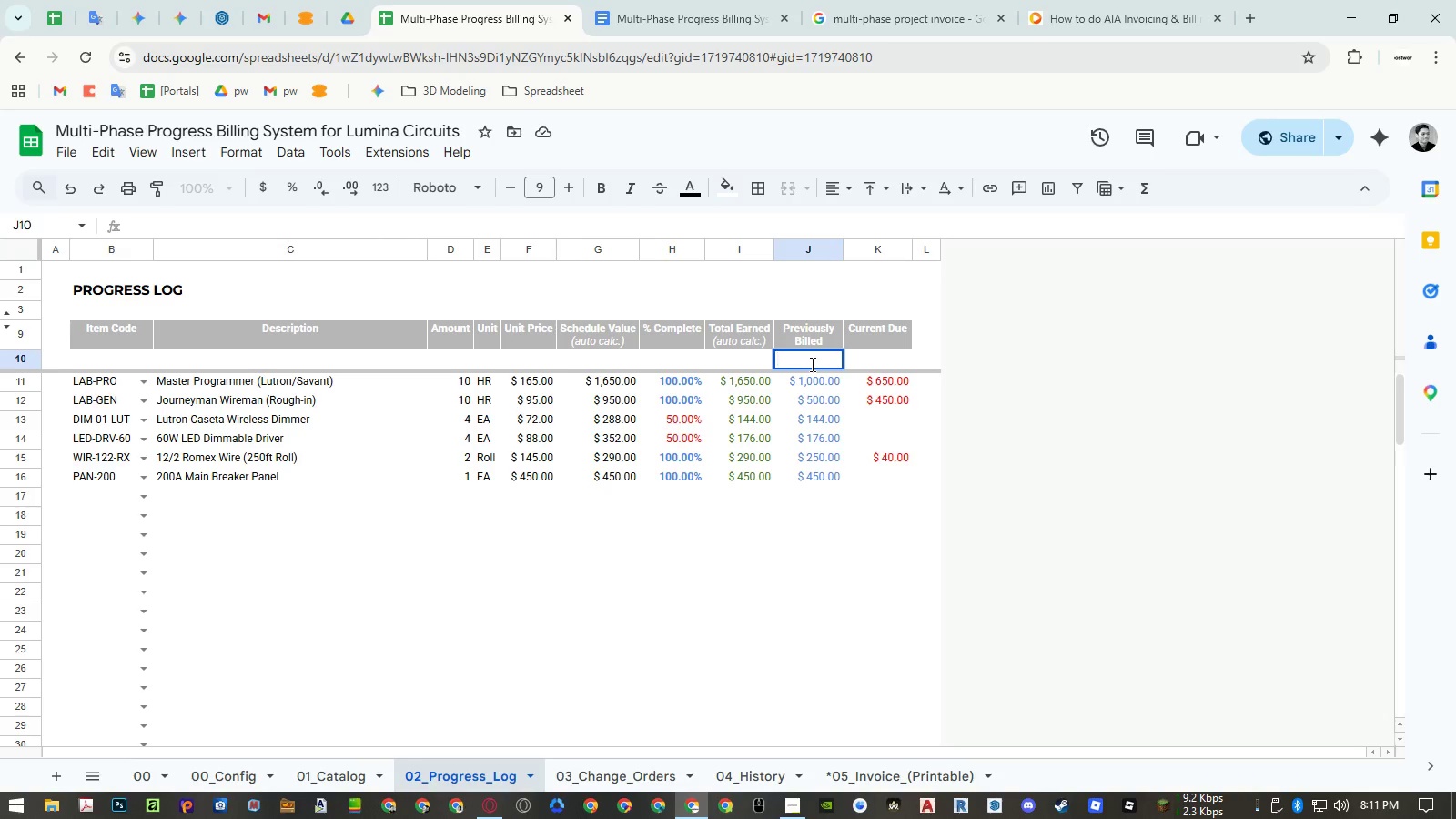 
key(Escape)
 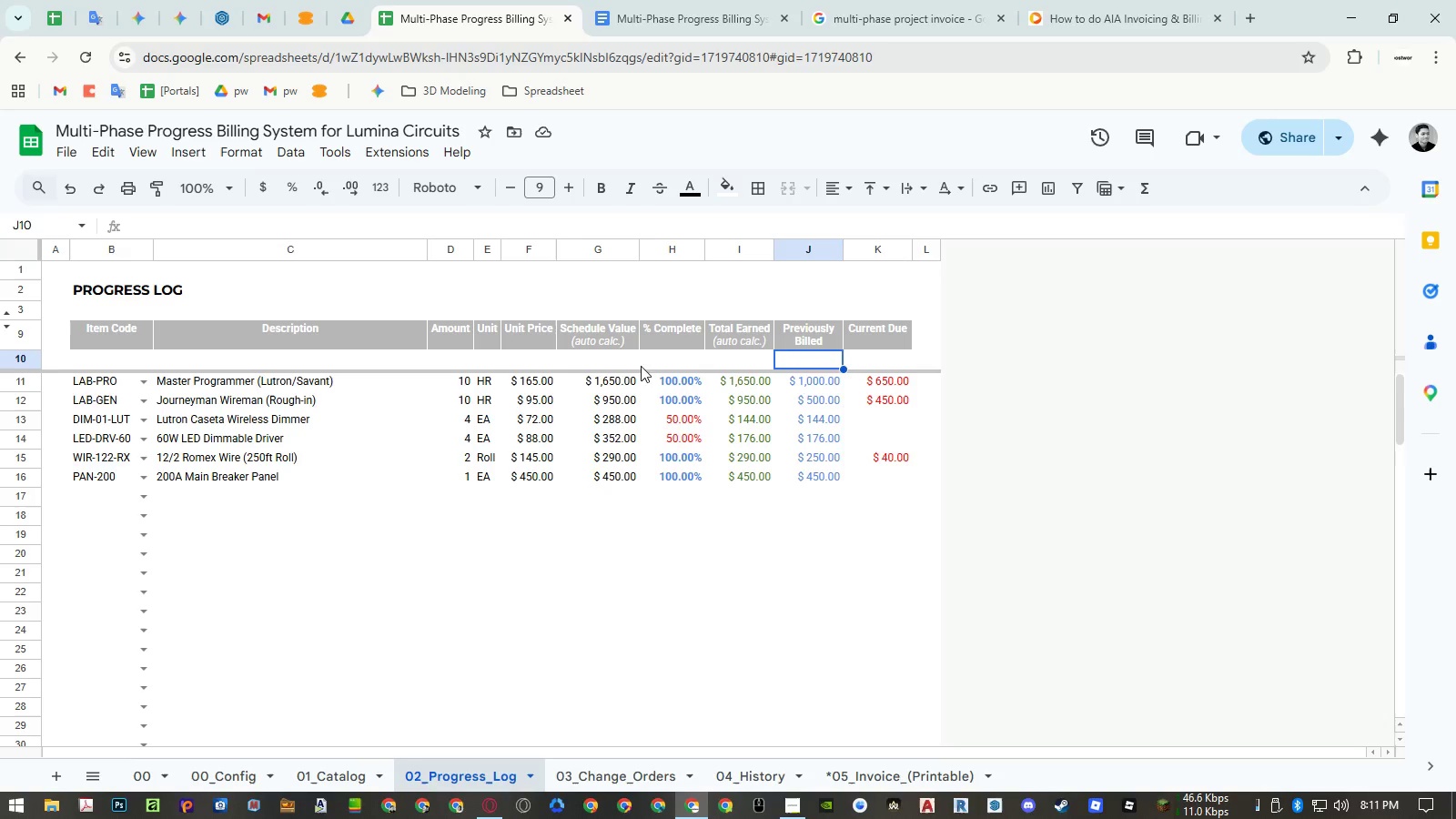 
left_click([610, 361])
 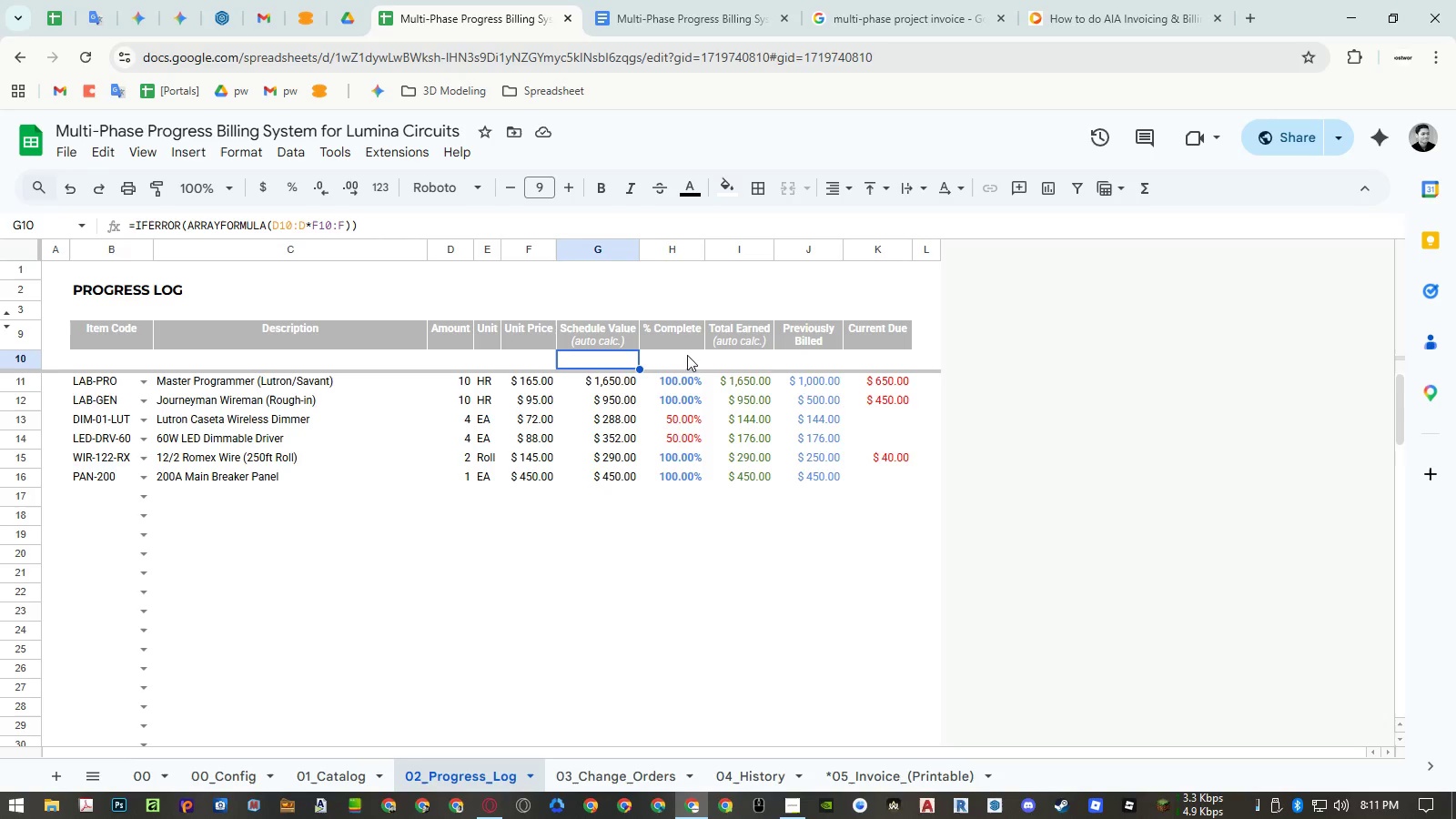 
left_click([744, 362])
 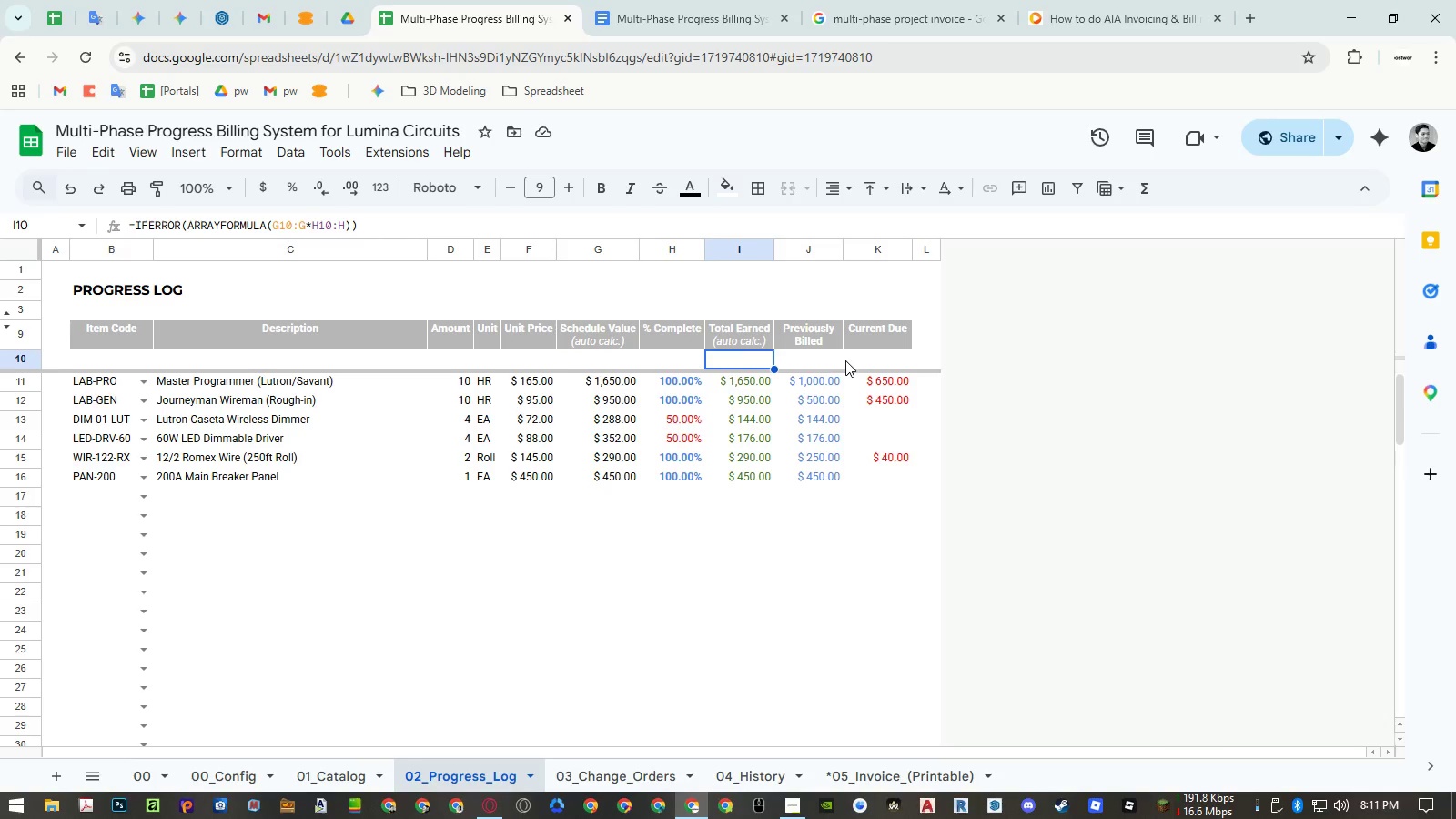 
left_click([809, 367])
 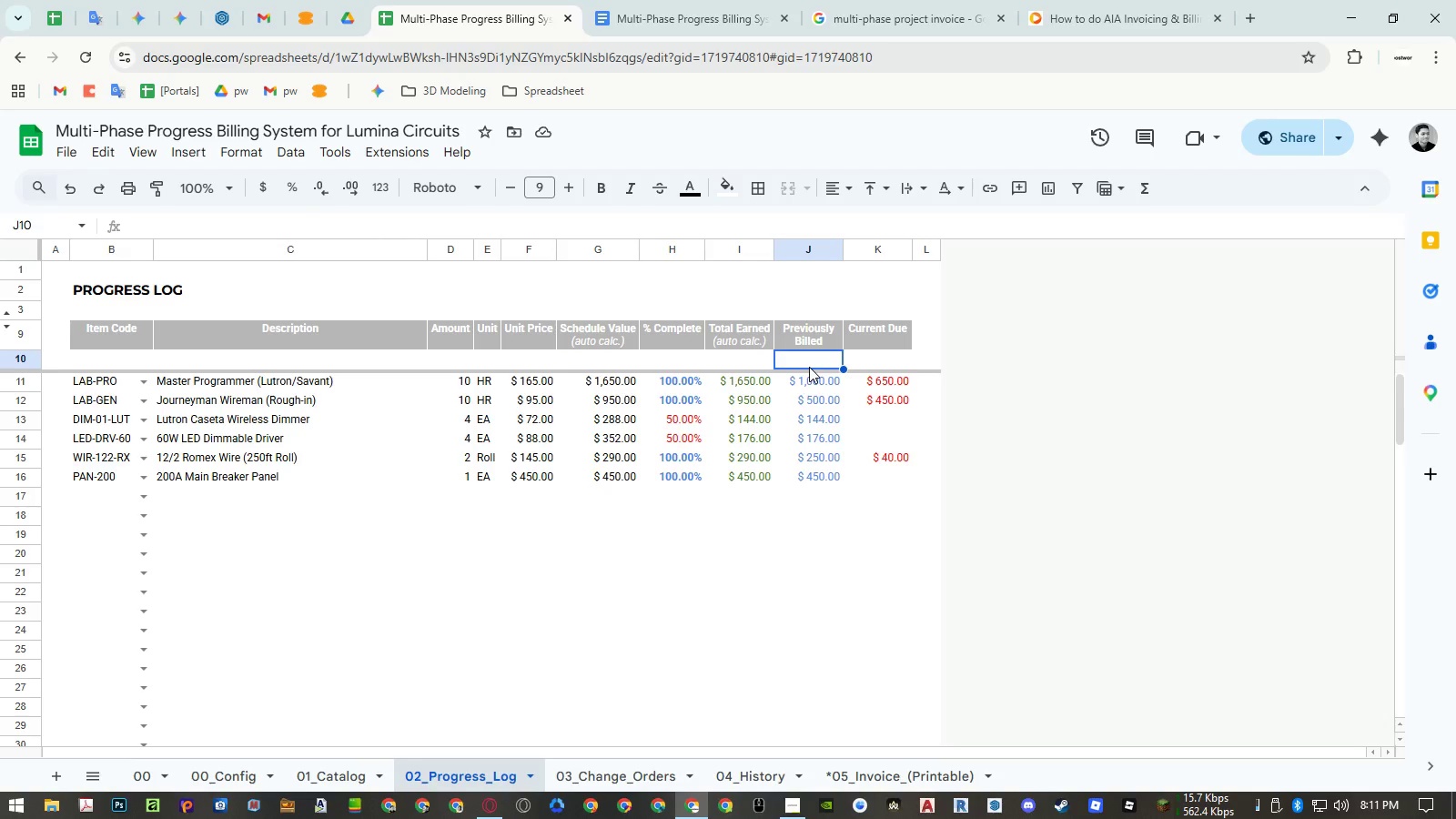 
type(=ifer)
 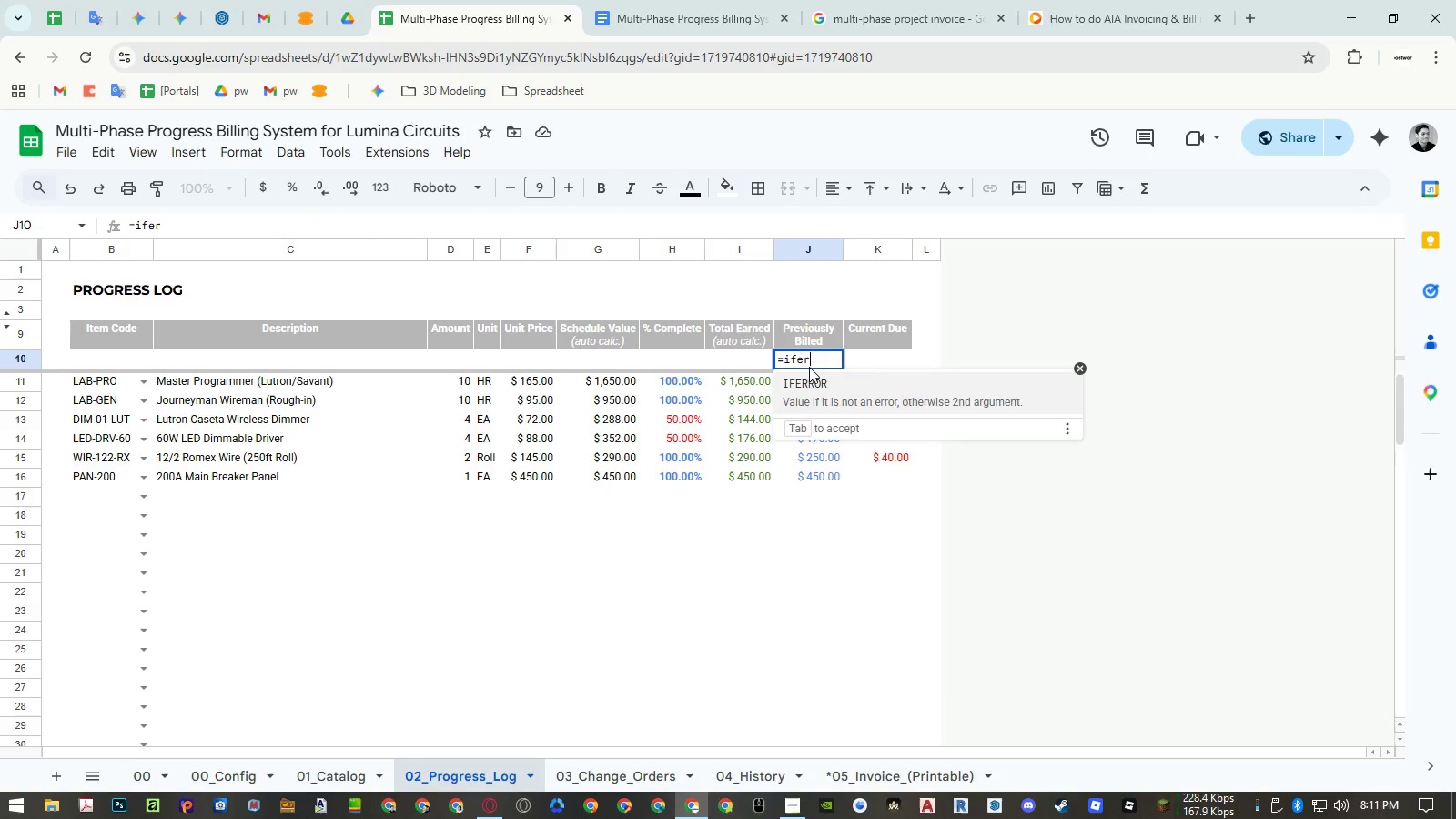 
key(Enter)
 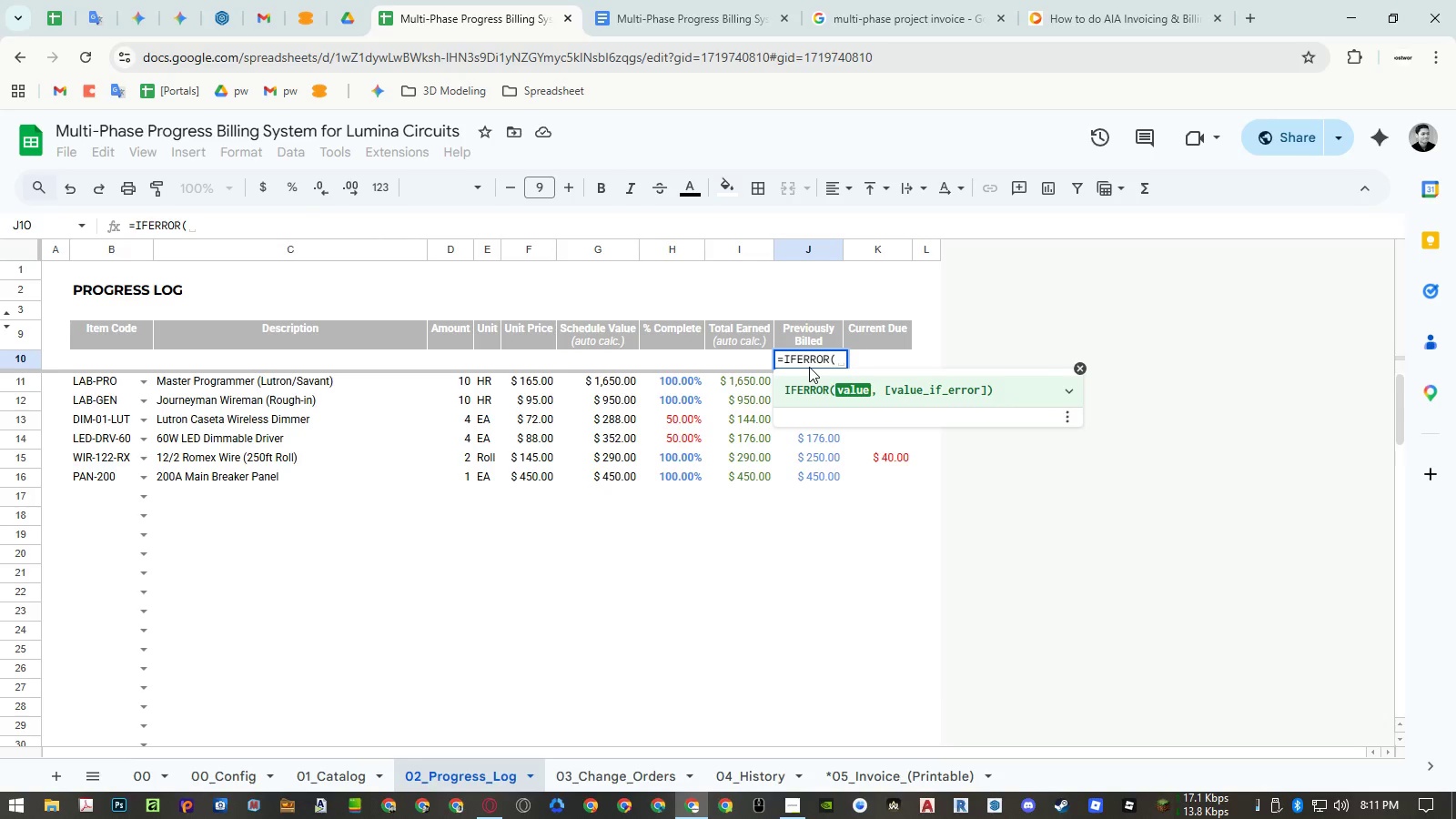 
type(xlookup)
 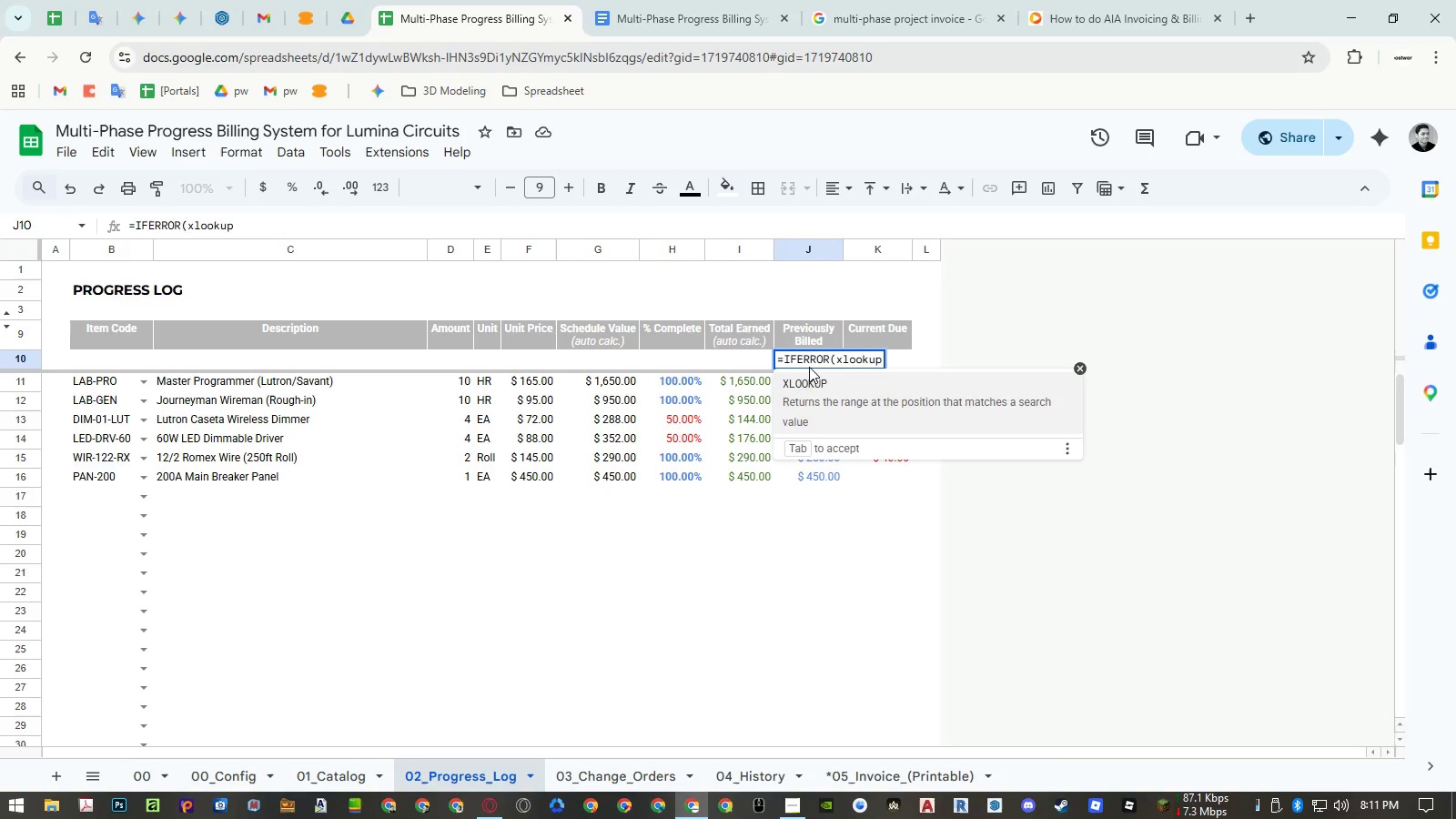 
key(Enter)
 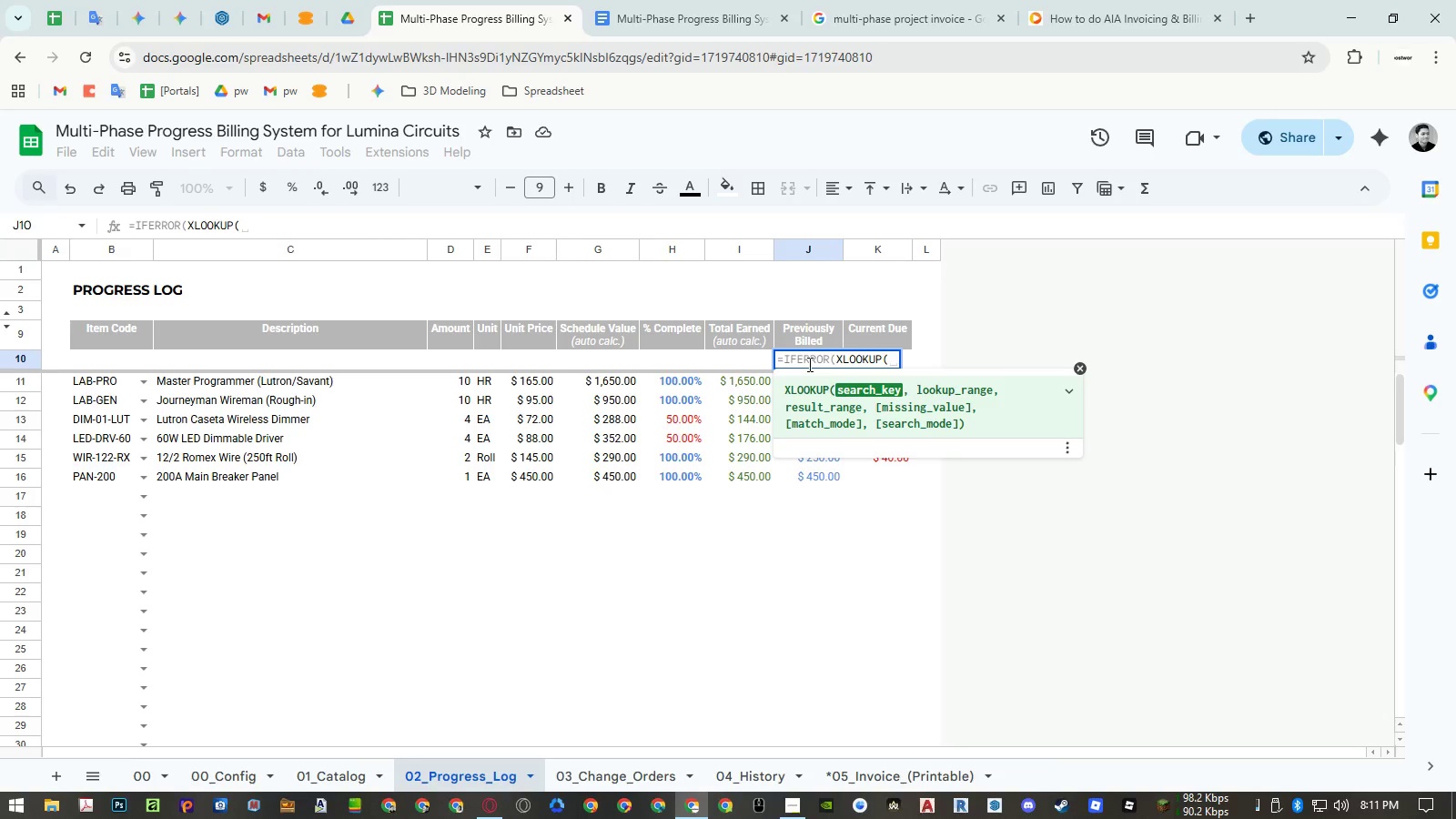 
wait(11.22)
 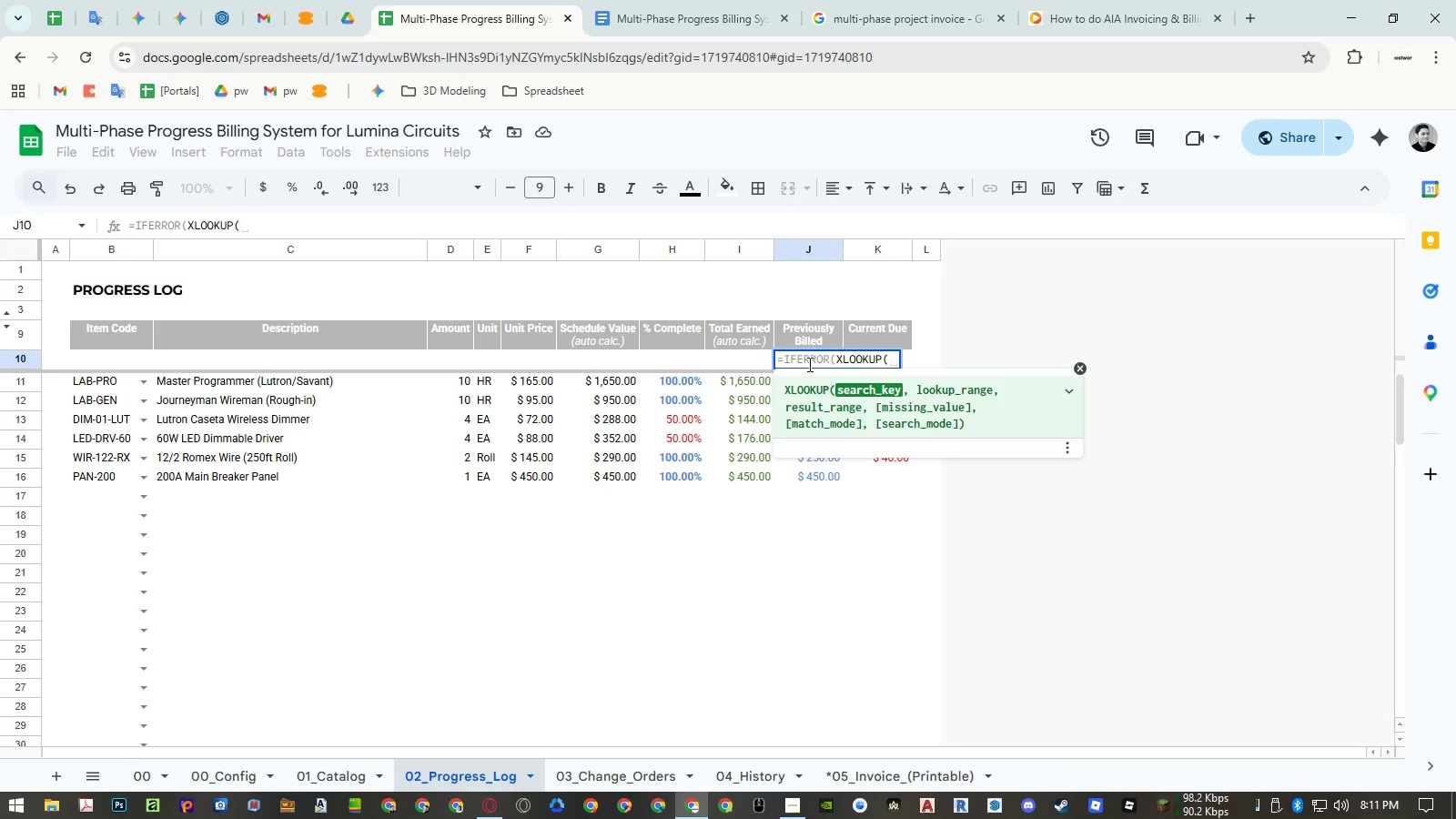 
left_click_drag(start_coordinate=[135, 363], to_coordinate=[135, 404])
 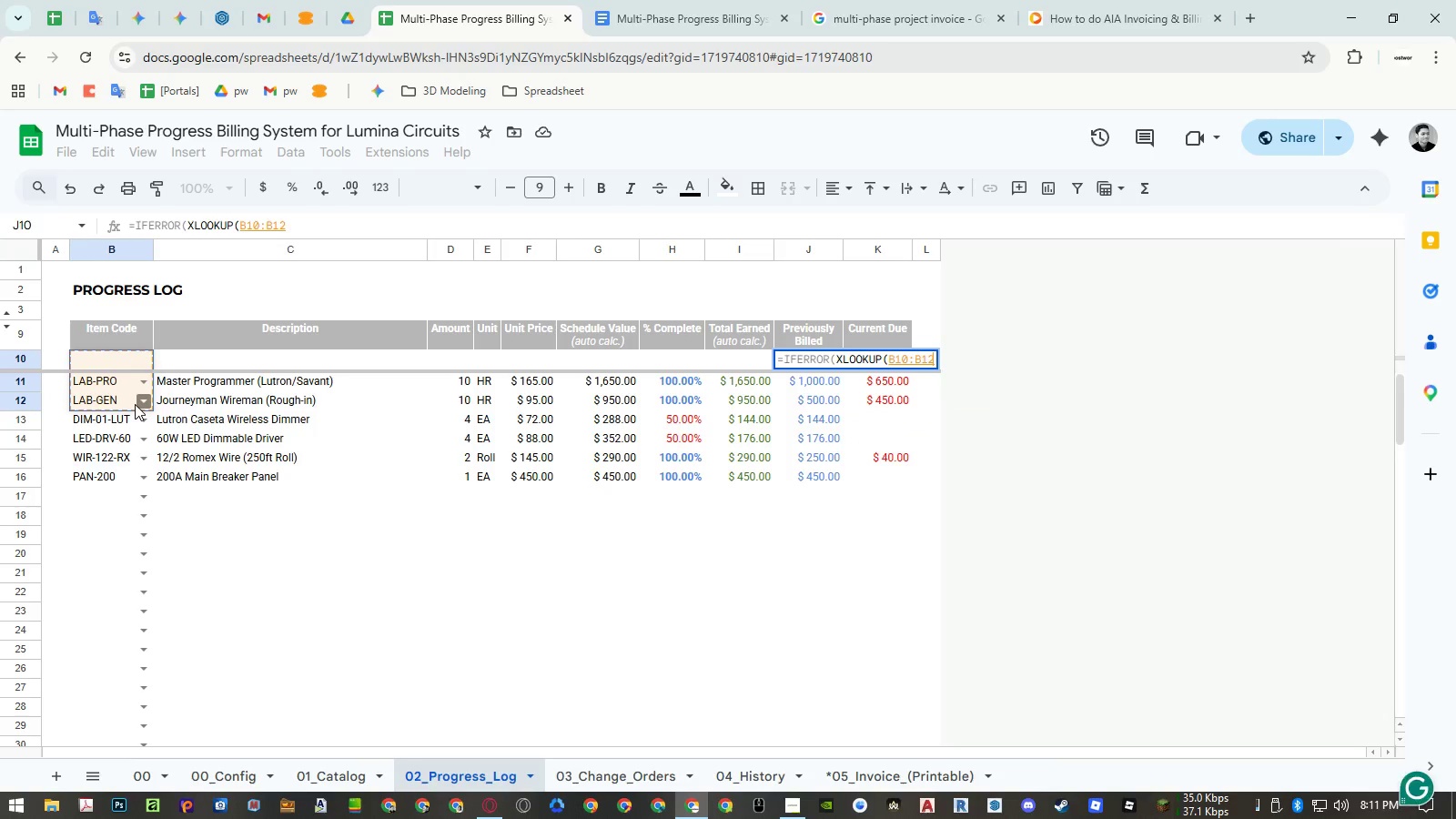 
key(Backspace)
 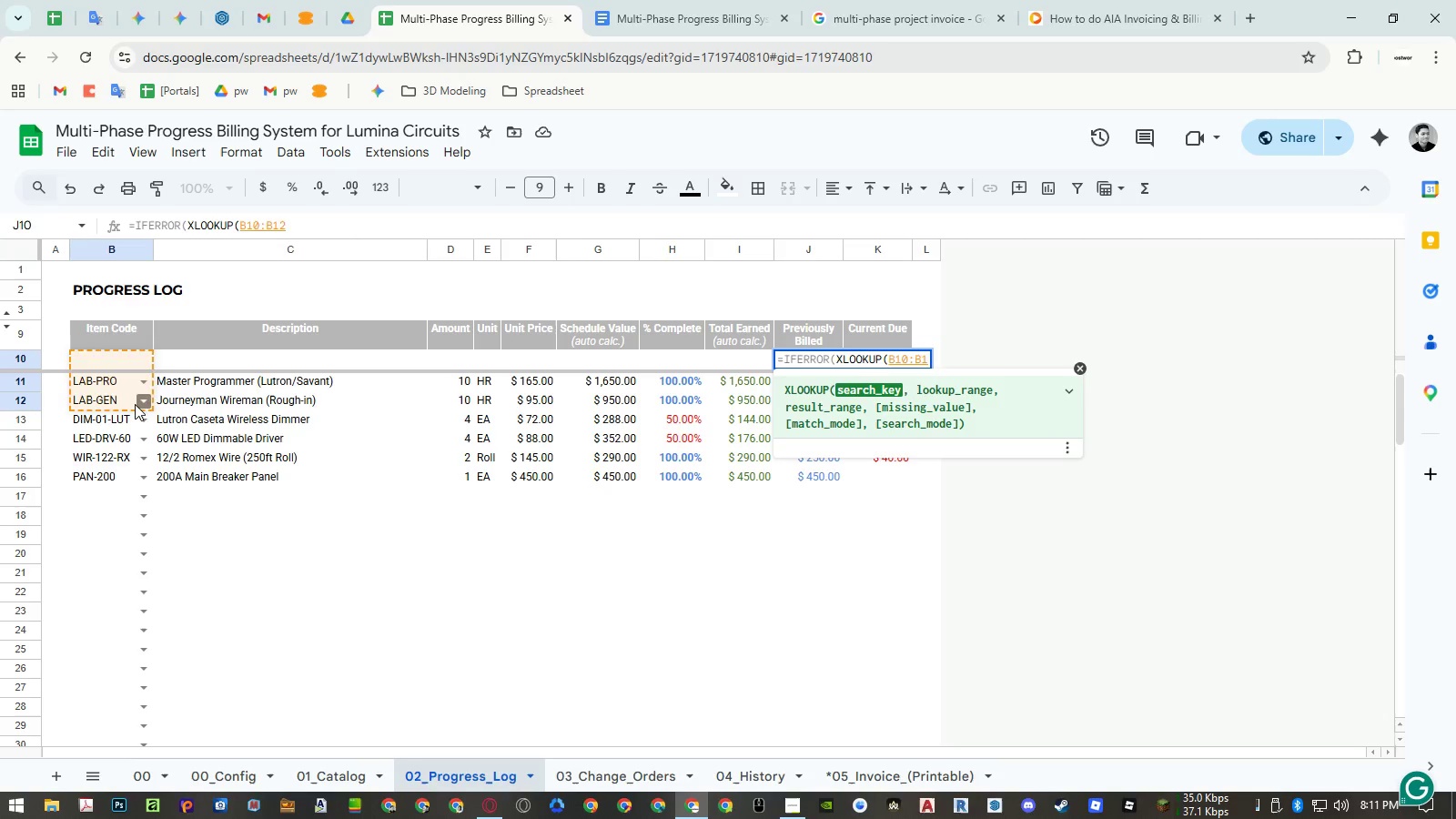 
key(Backspace)
 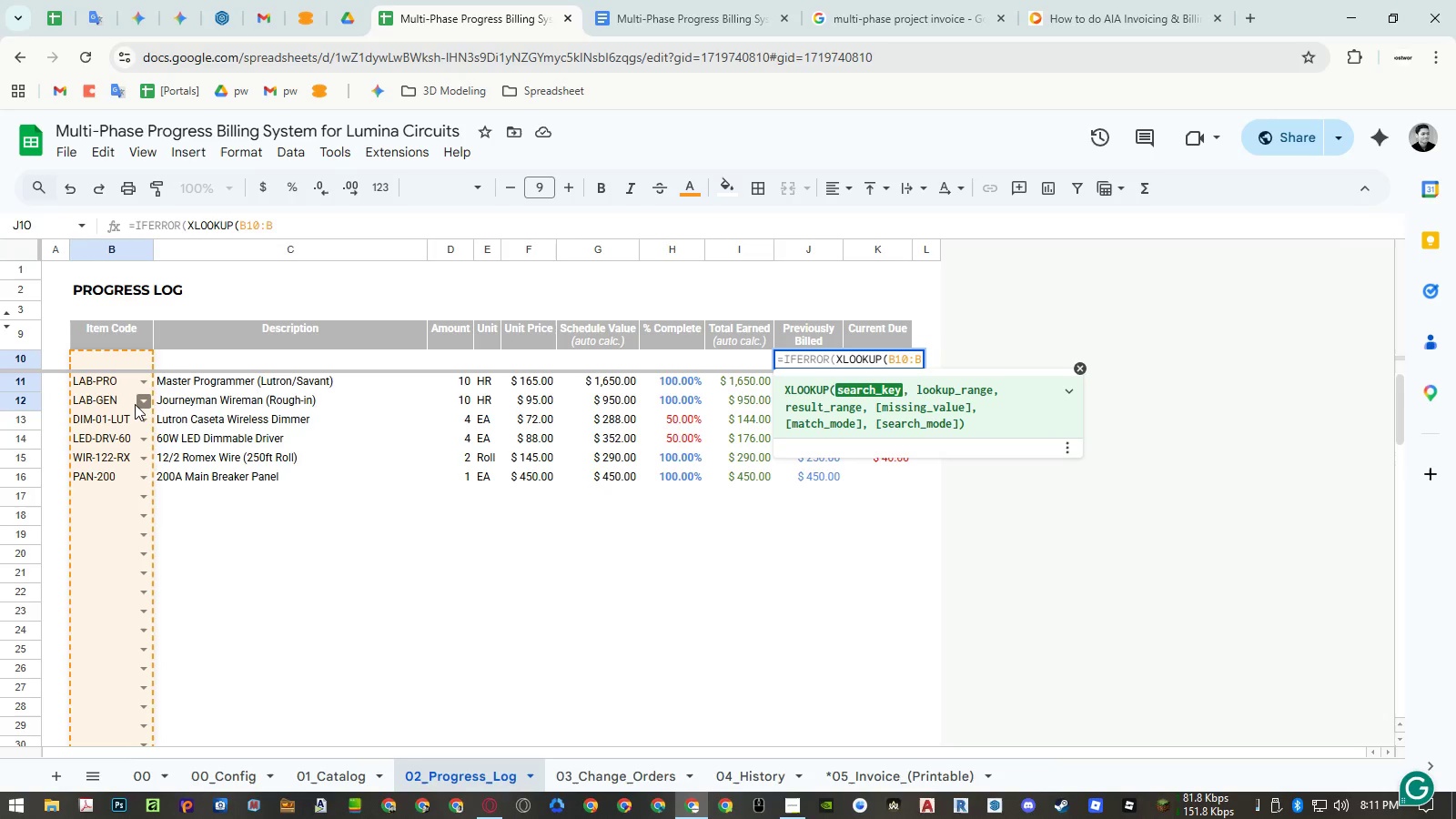 
key(Comma)
 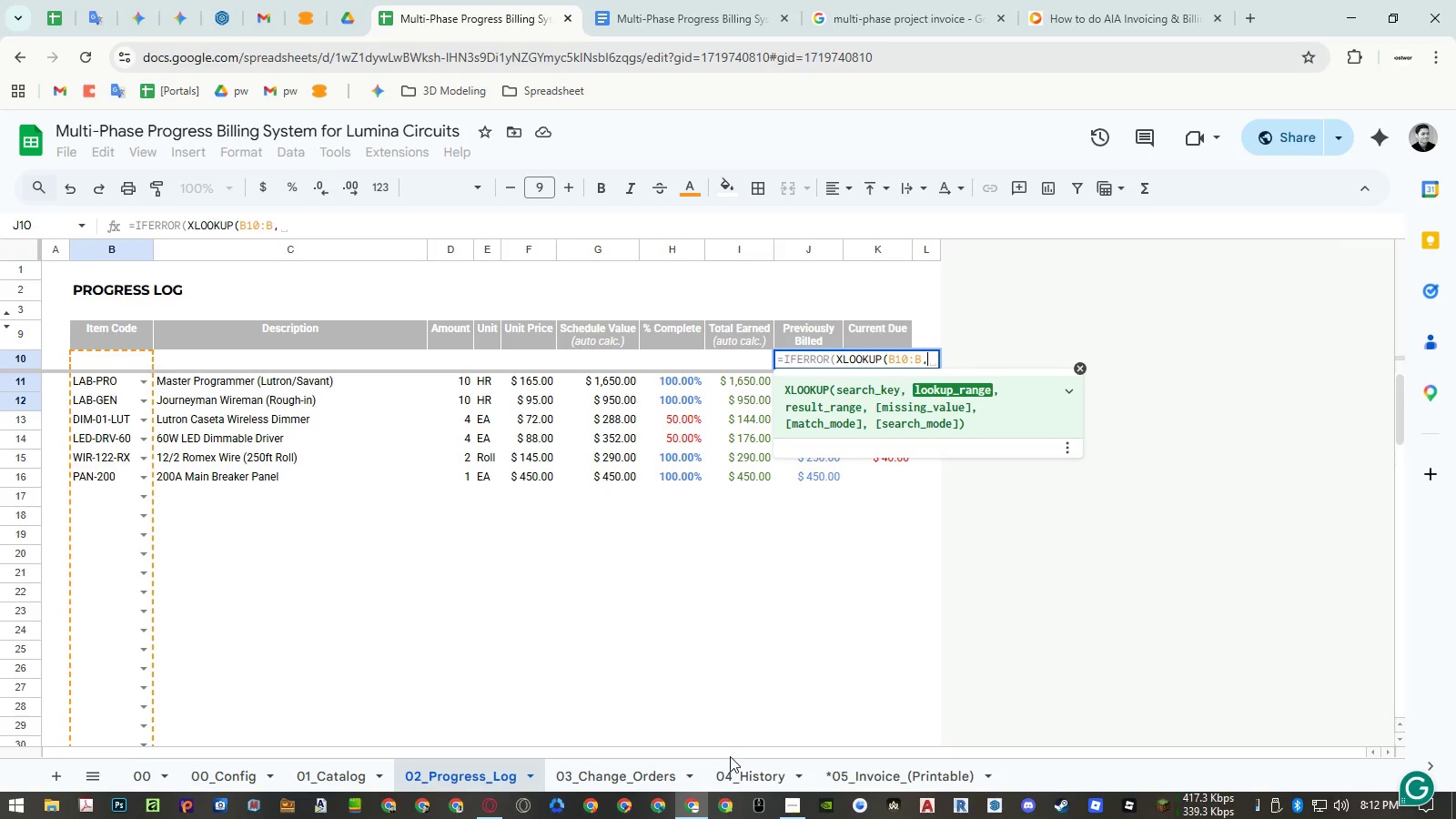 
left_click([758, 771])
 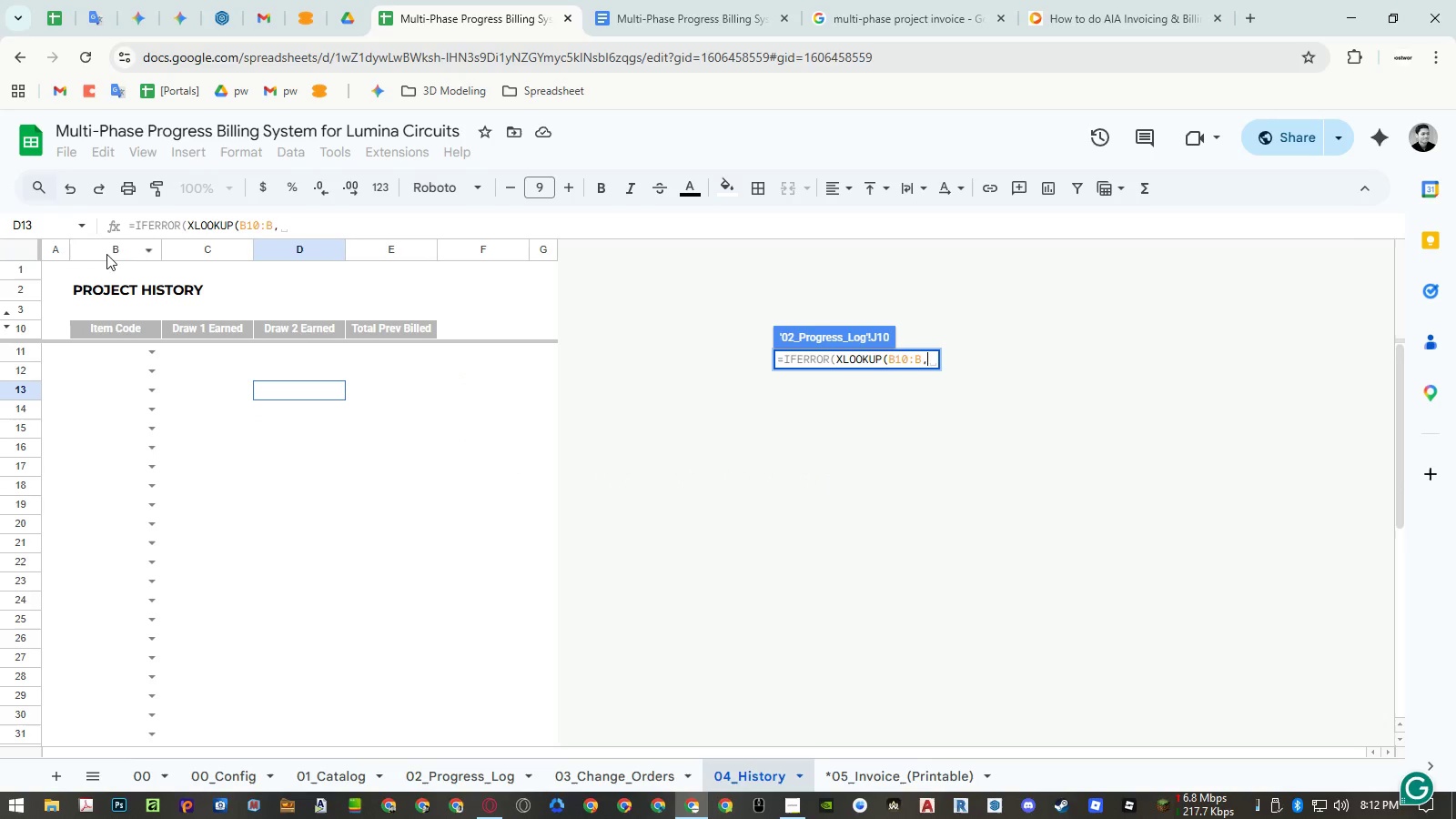 
left_click([106, 250])
 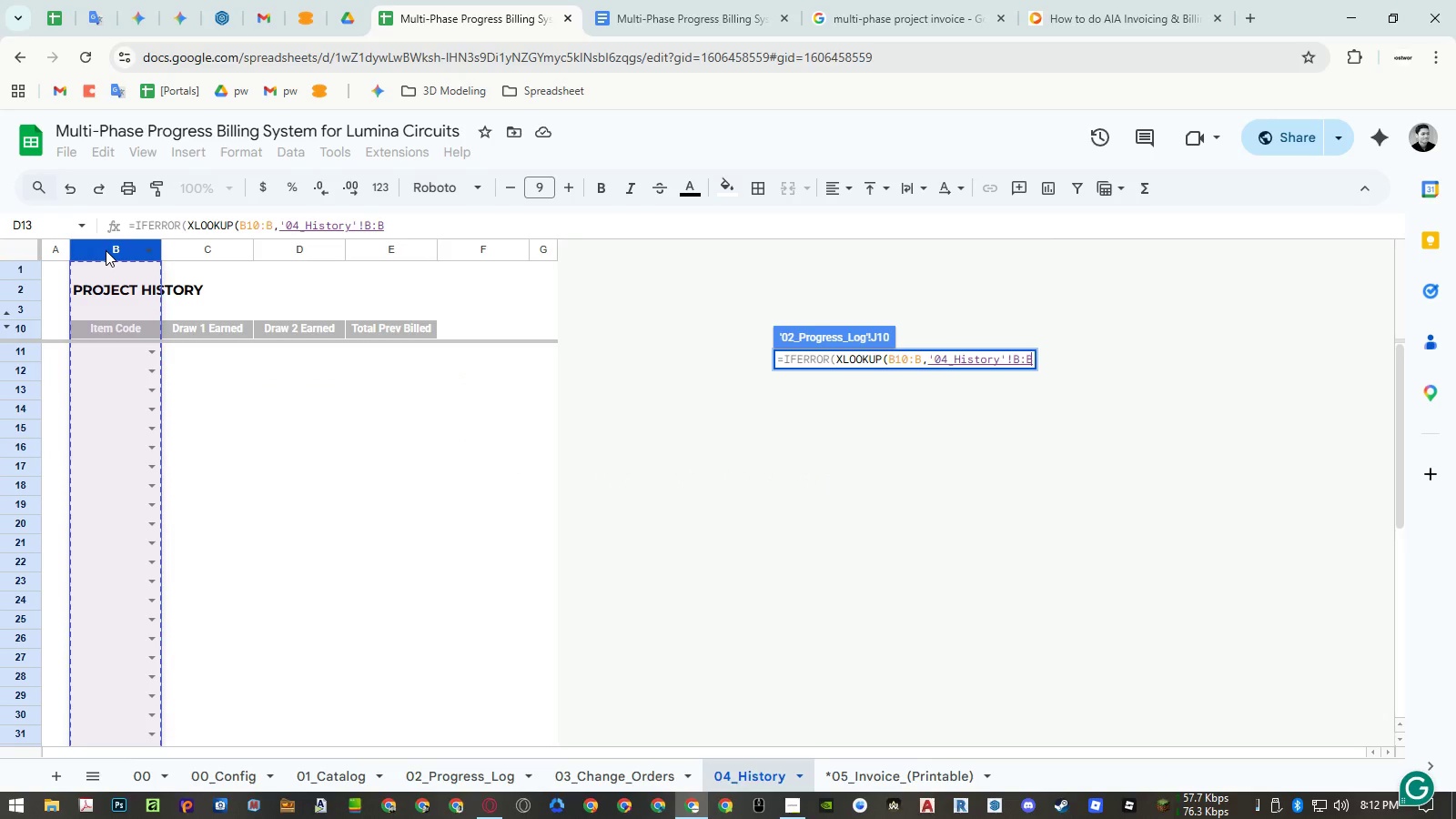 
key(Comma)
 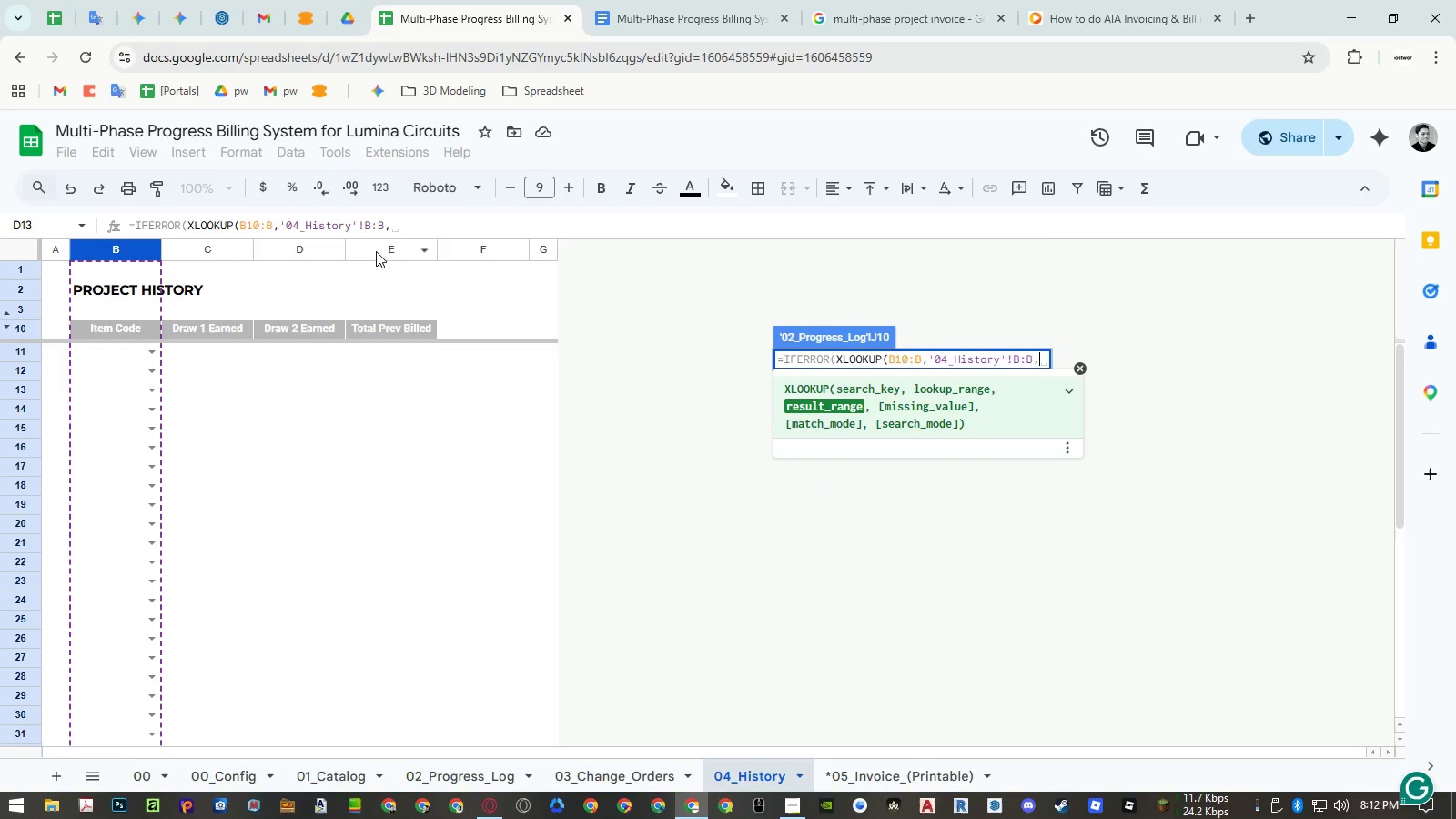 
left_click([376, 251])
 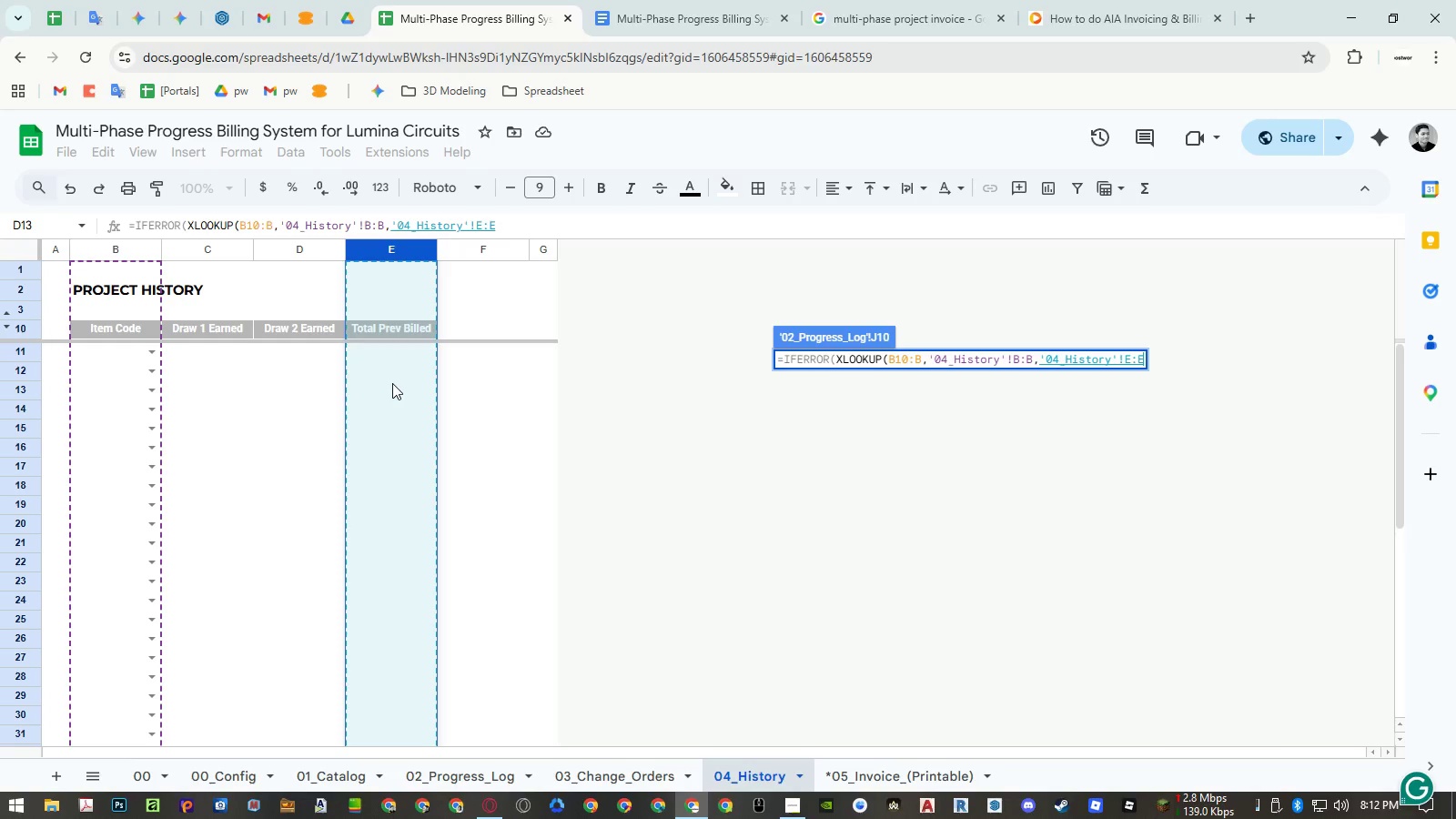 
wait(7.3)
 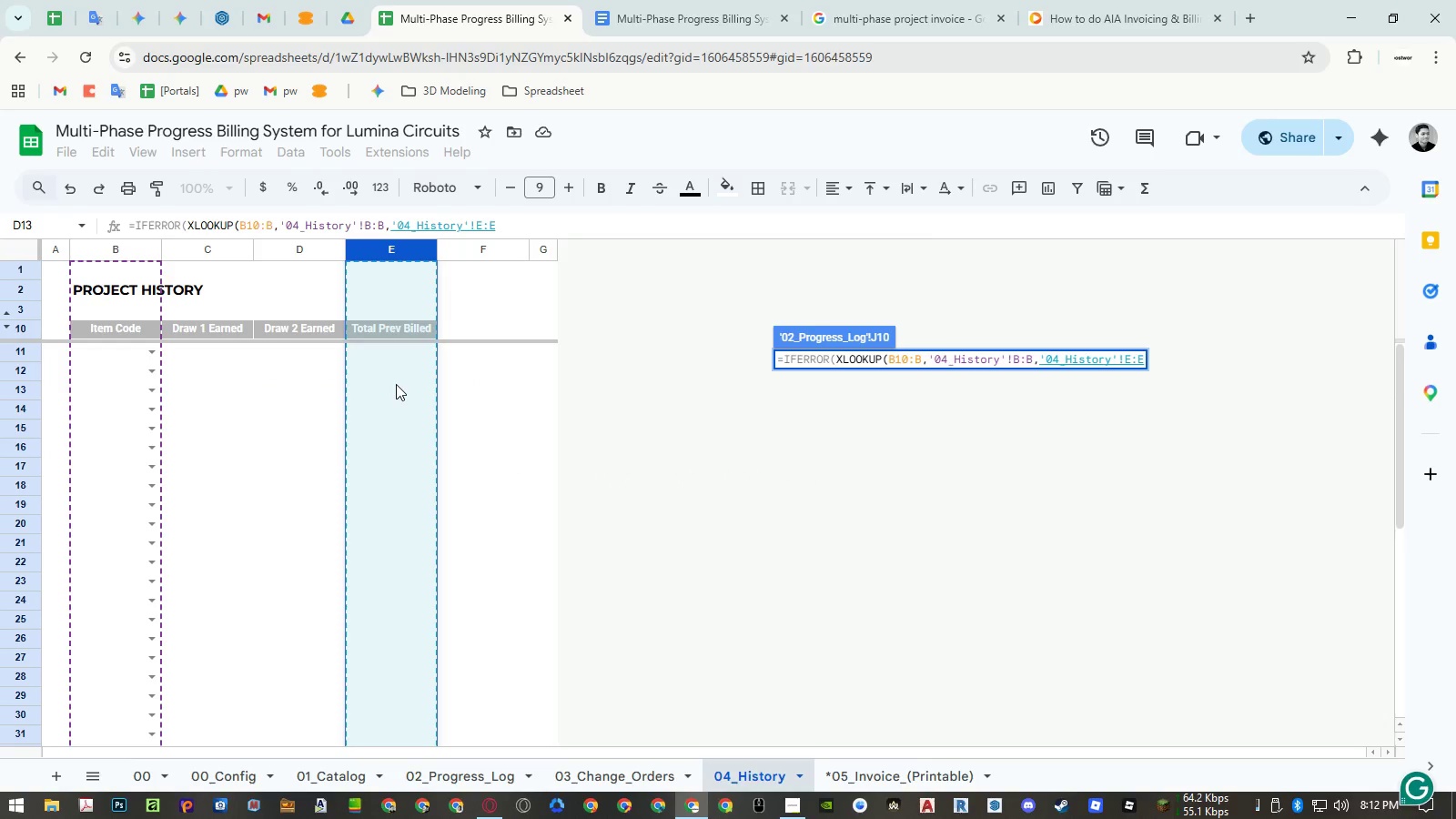 
key(Enter)
 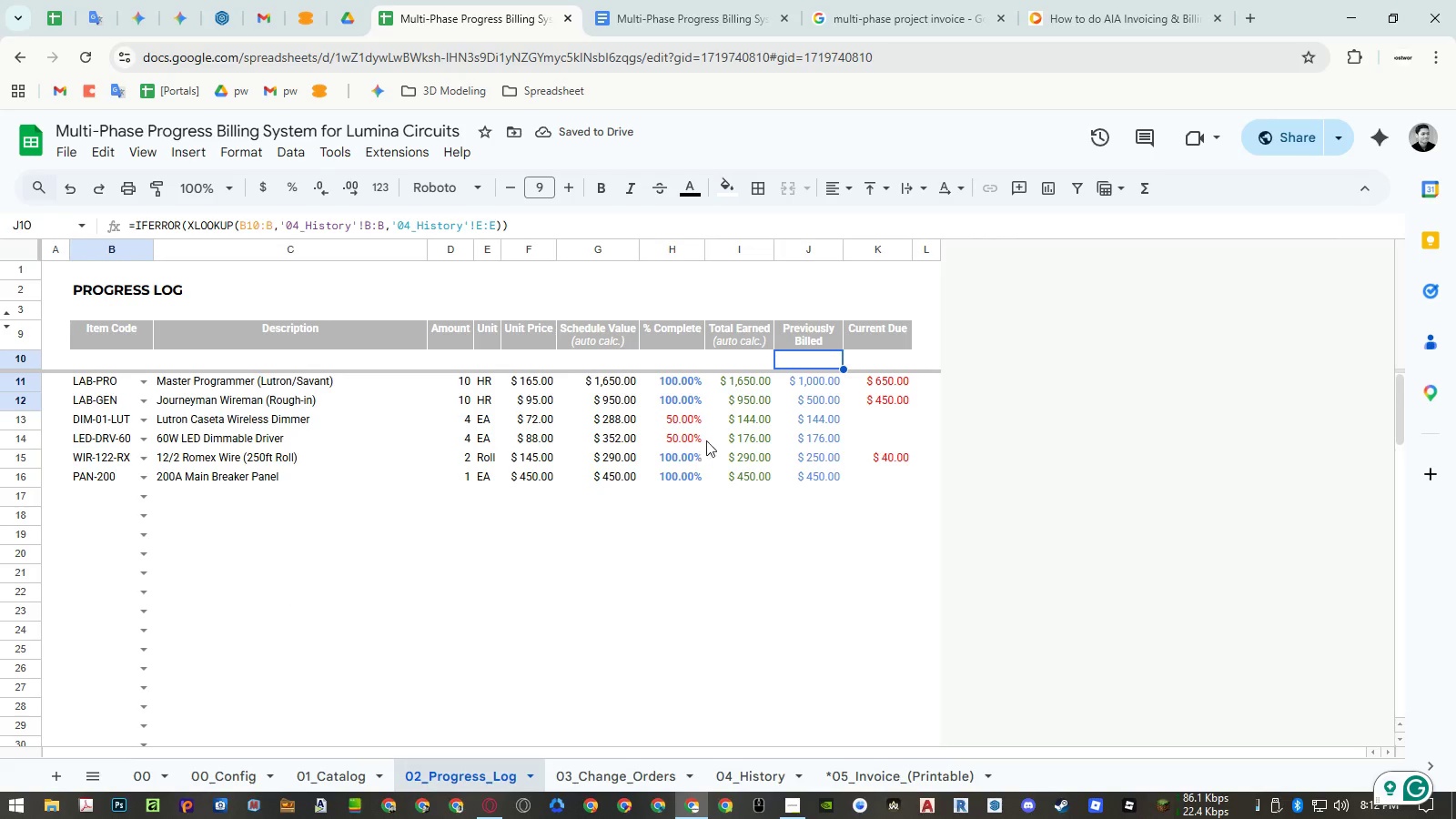 
left_click_drag(start_coordinate=[794, 383], to_coordinate=[812, 581])
 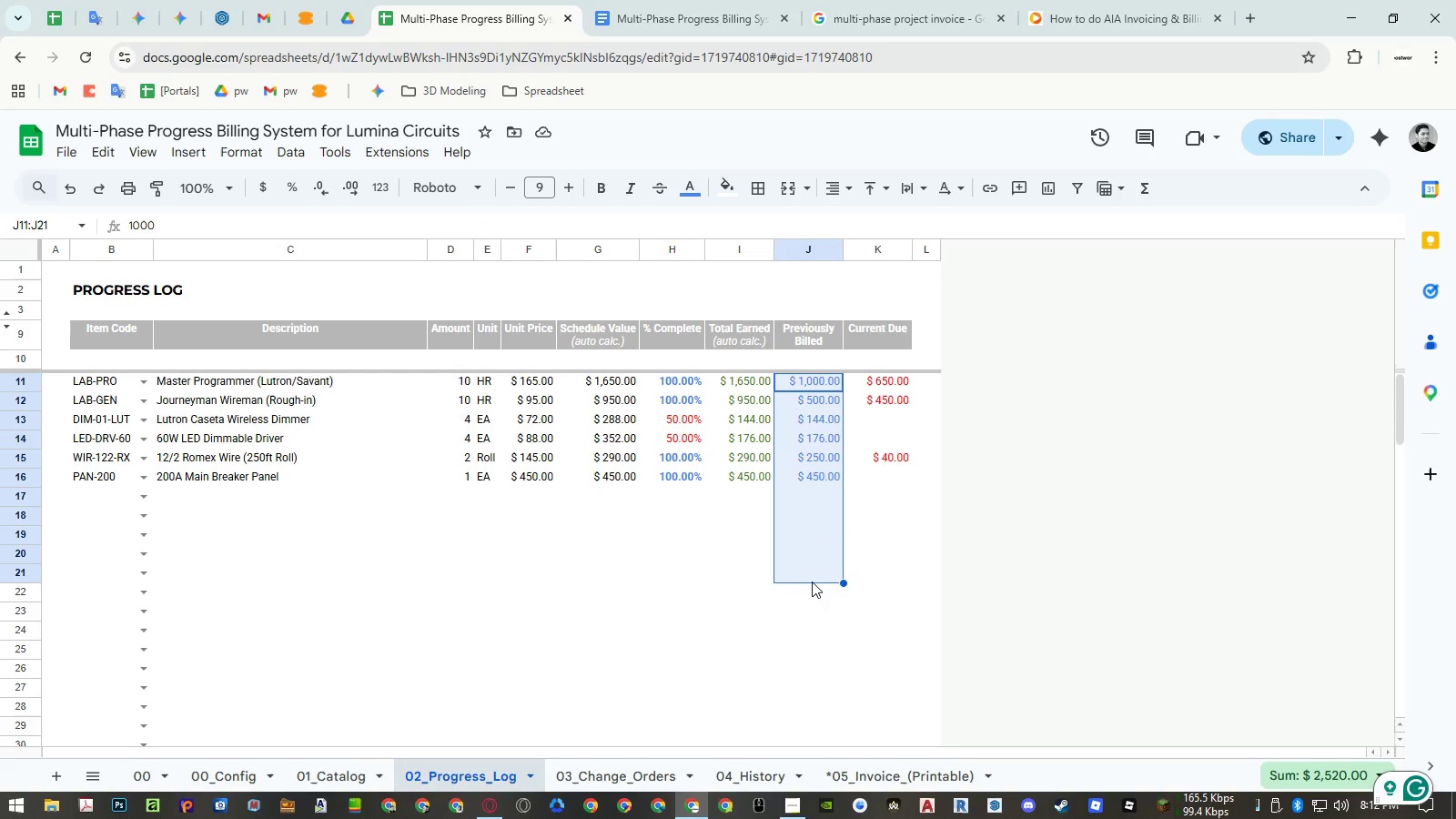 
key(Delete)
 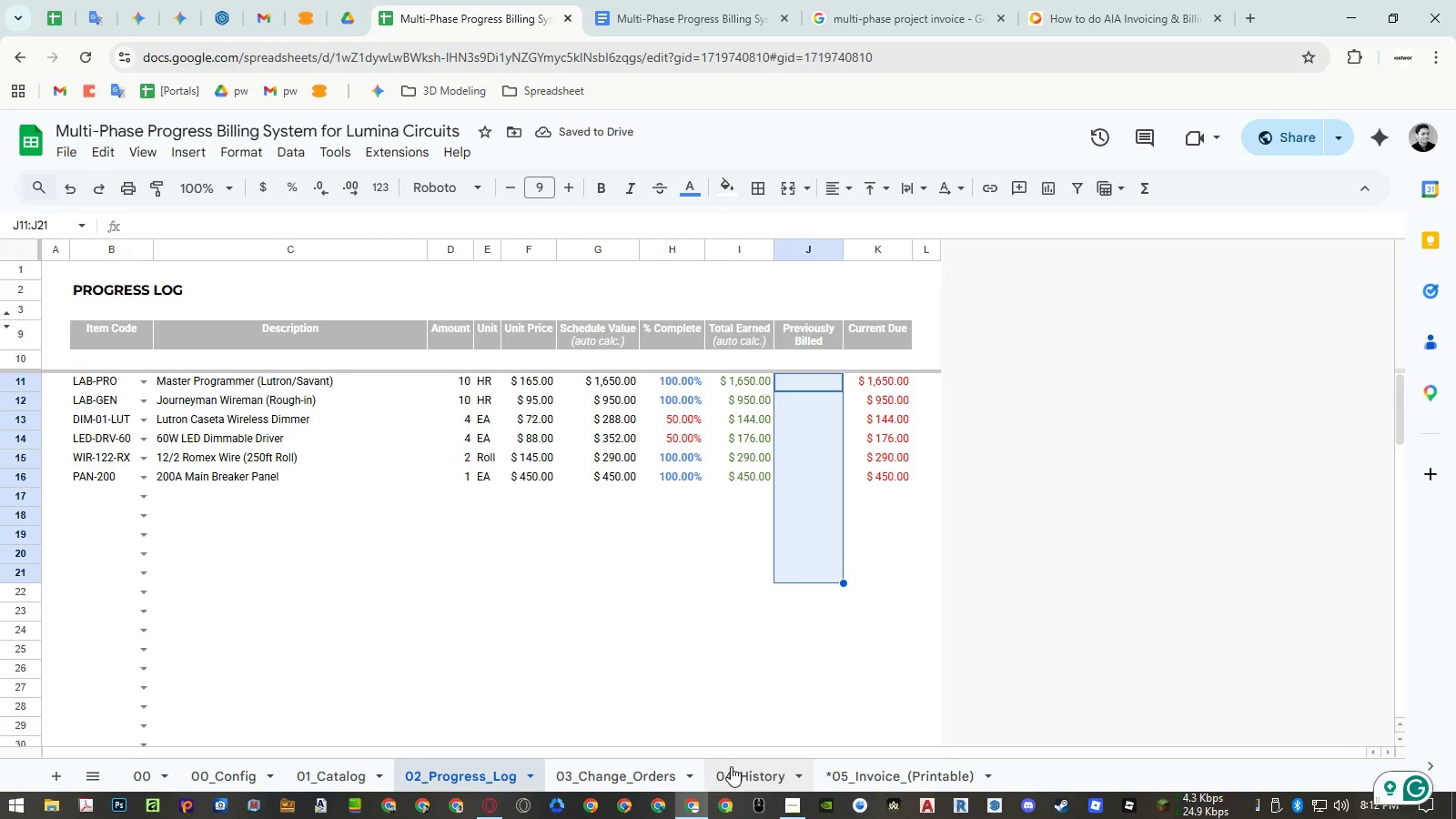 
wait(9.44)
 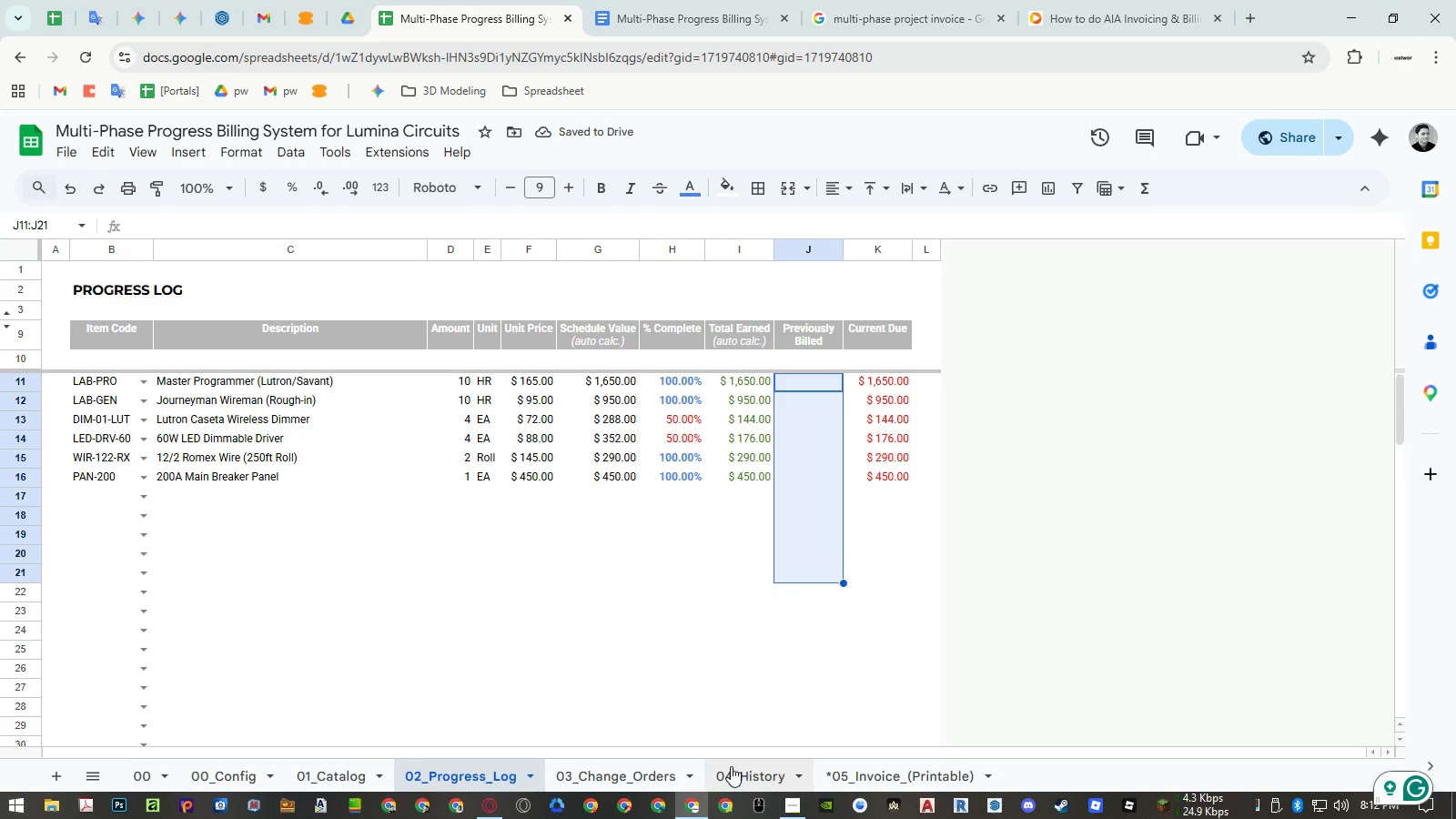 
left_click([772, 782])
 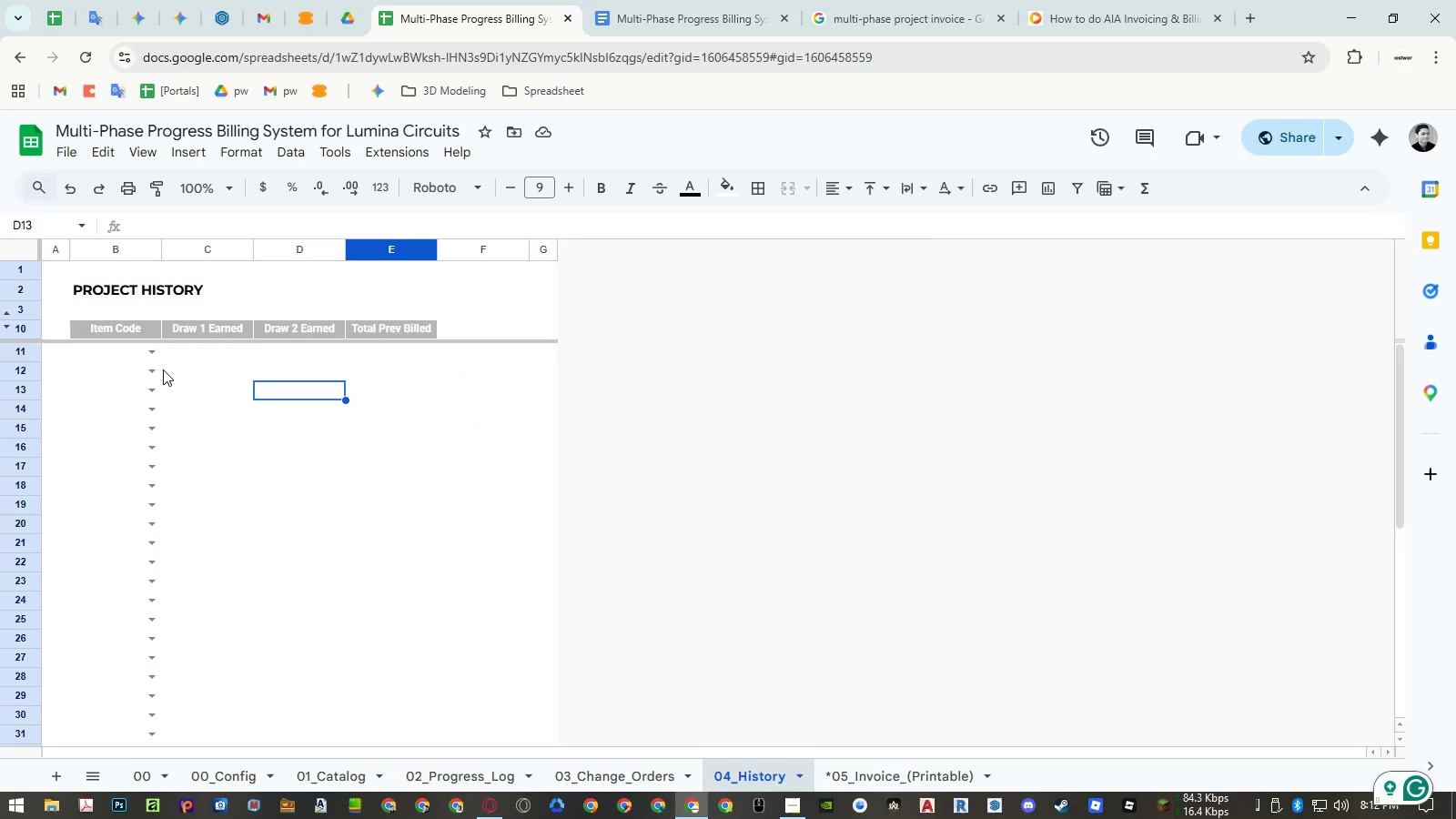 
left_click([152, 351])
 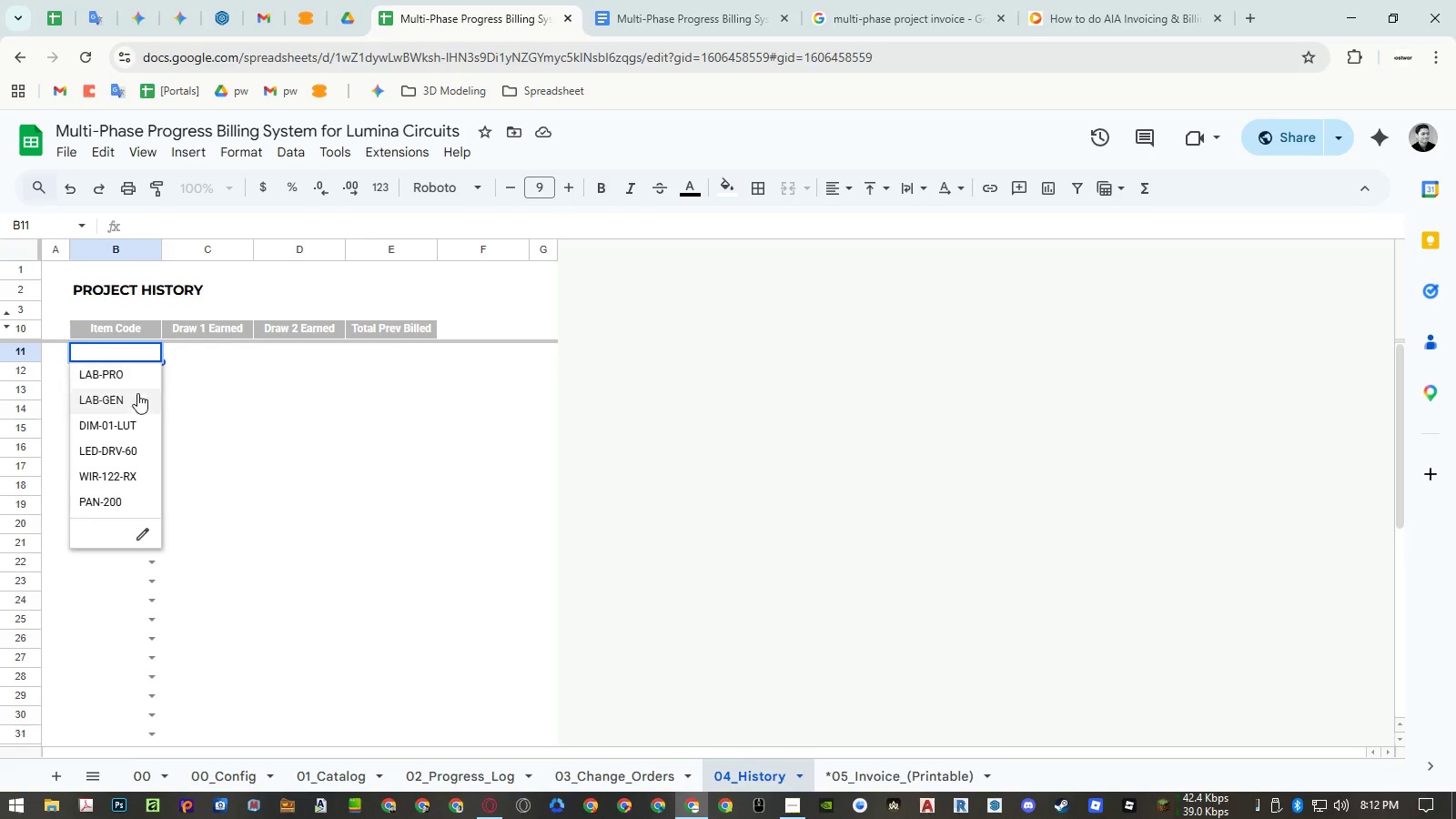 
left_click([133, 398])
 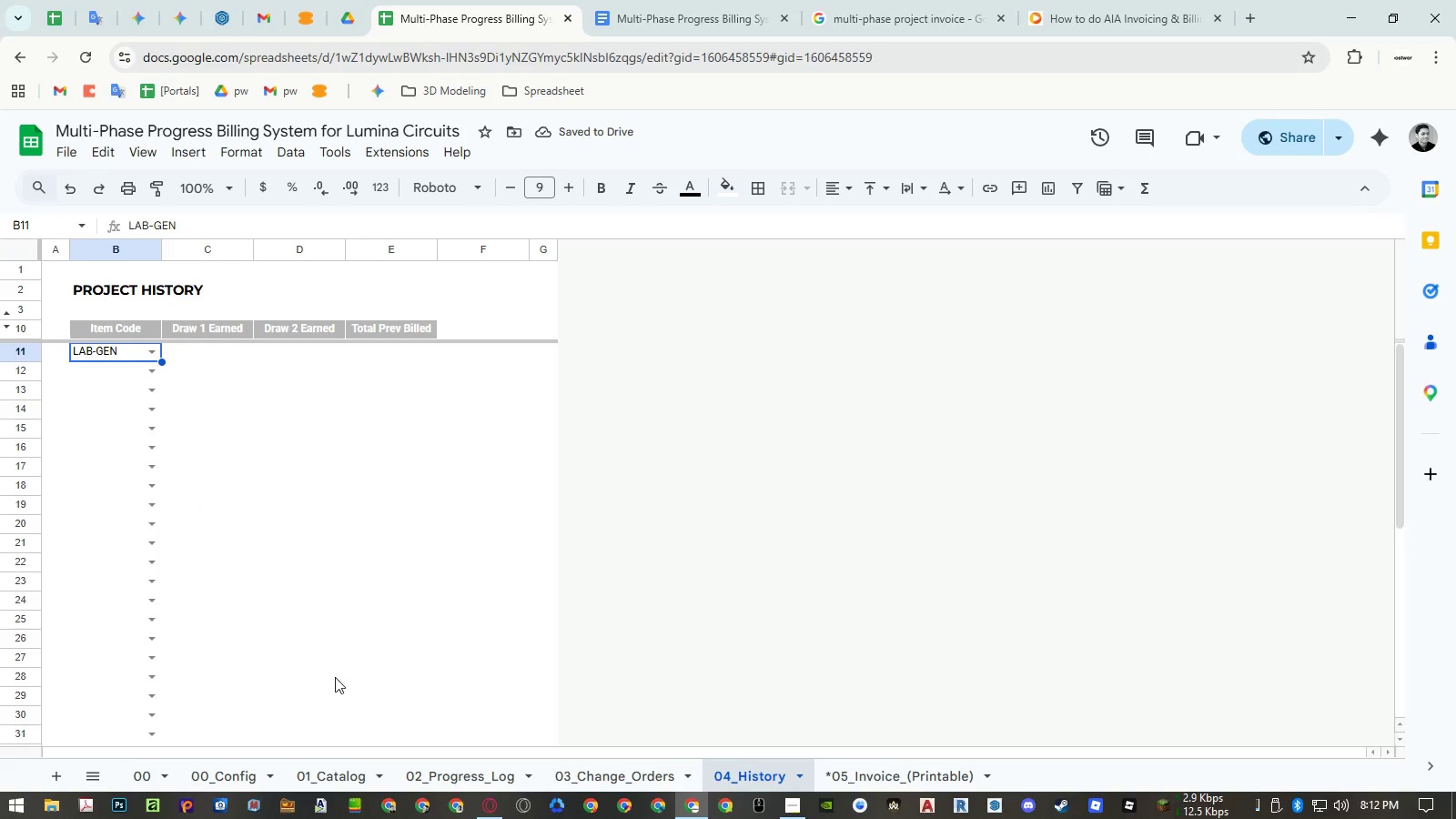 
left_click([178, 348])
 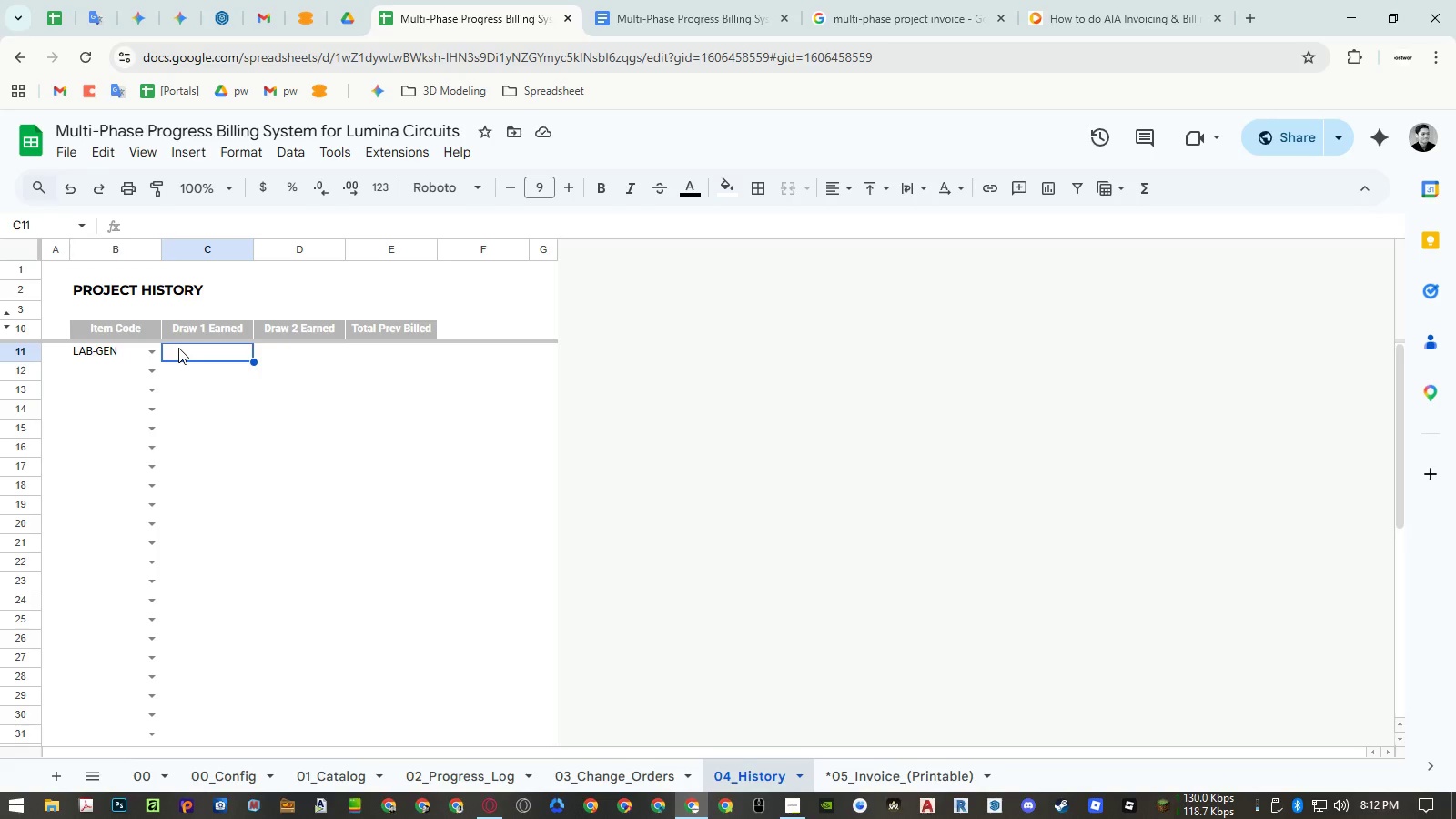 
key(Numpad9)
 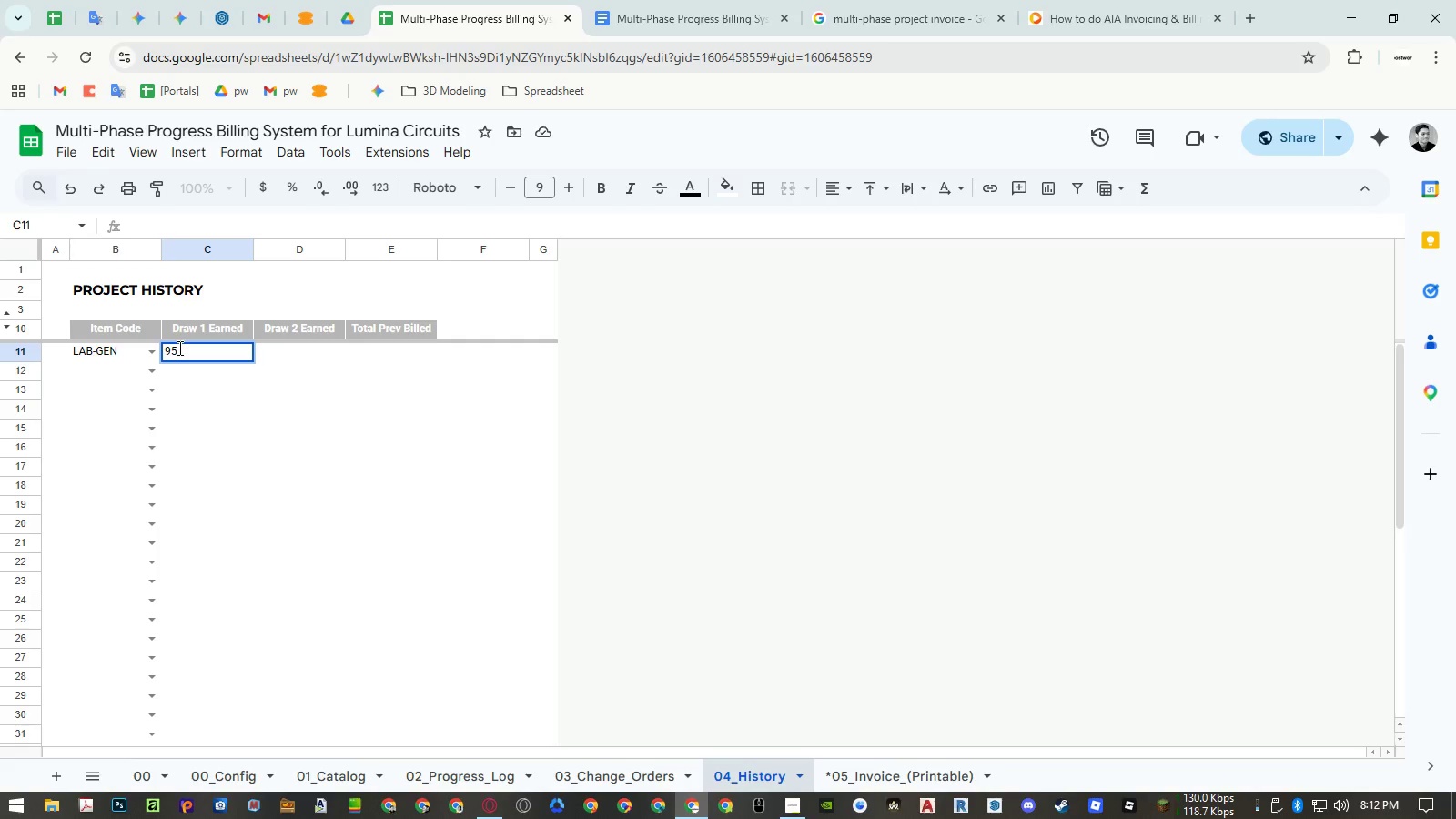 
key(Numpad5)
 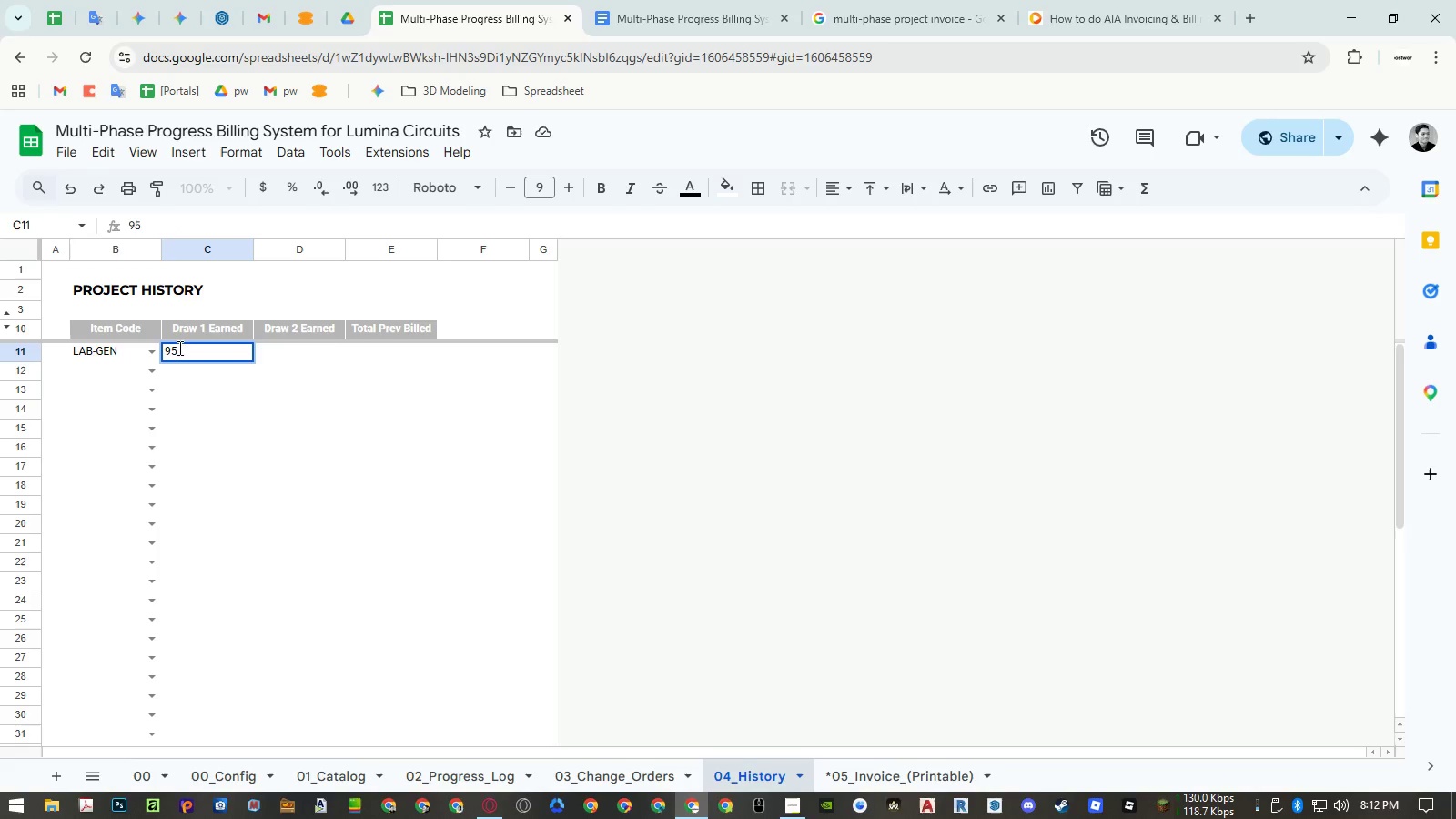 
key(Numpad0)
 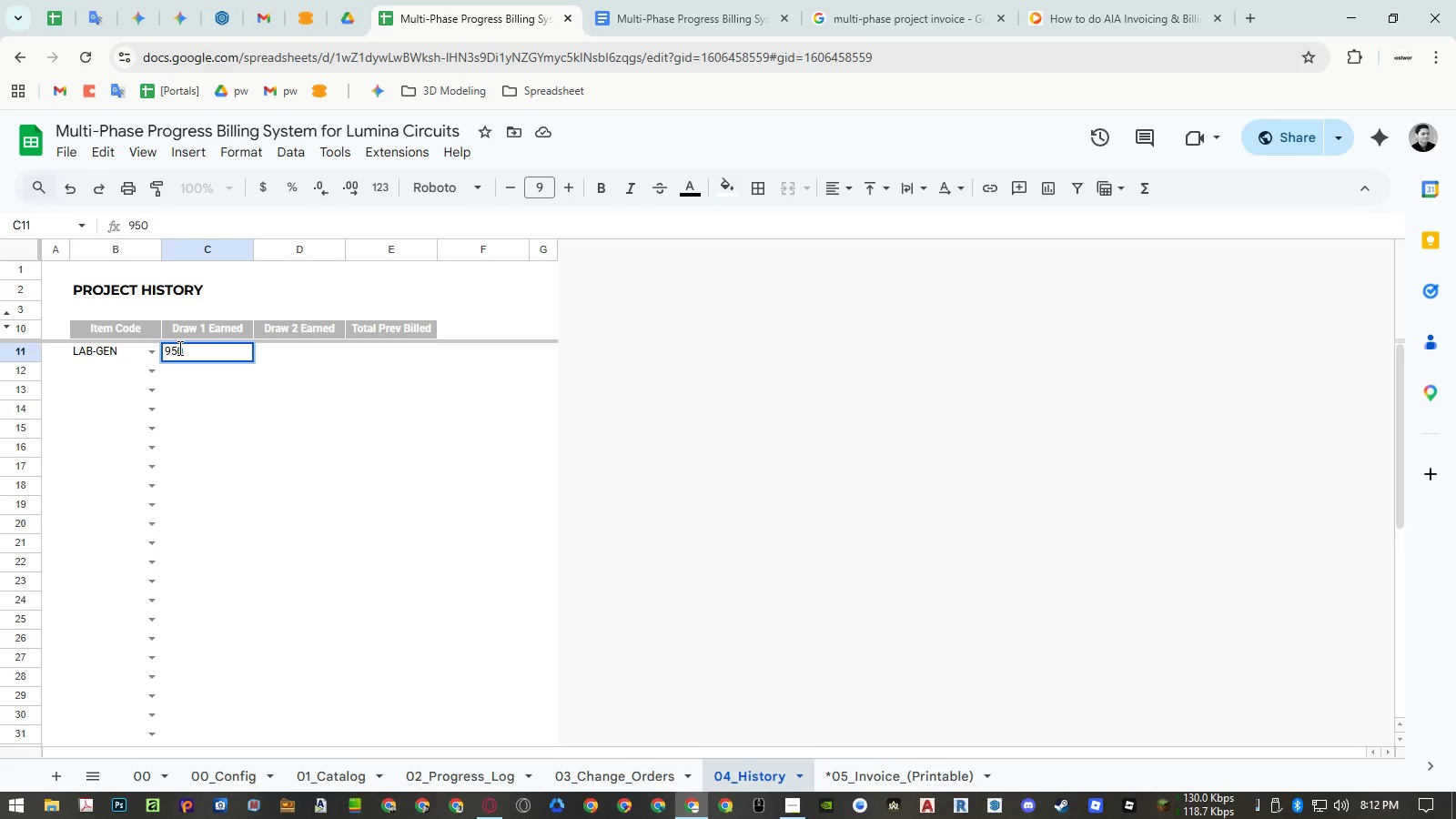 
key(ArrowRight)
 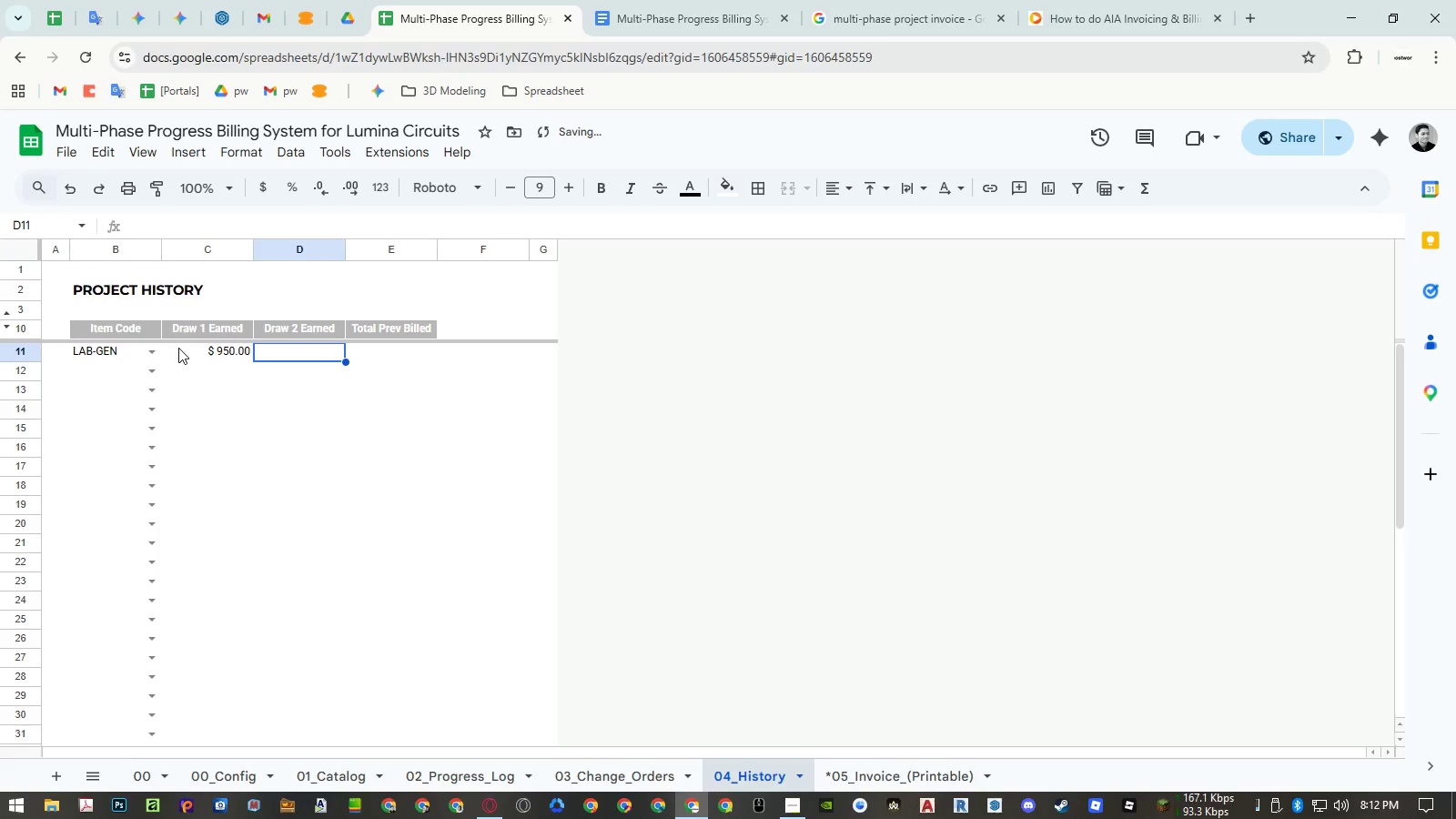 
key(Numpad5)
 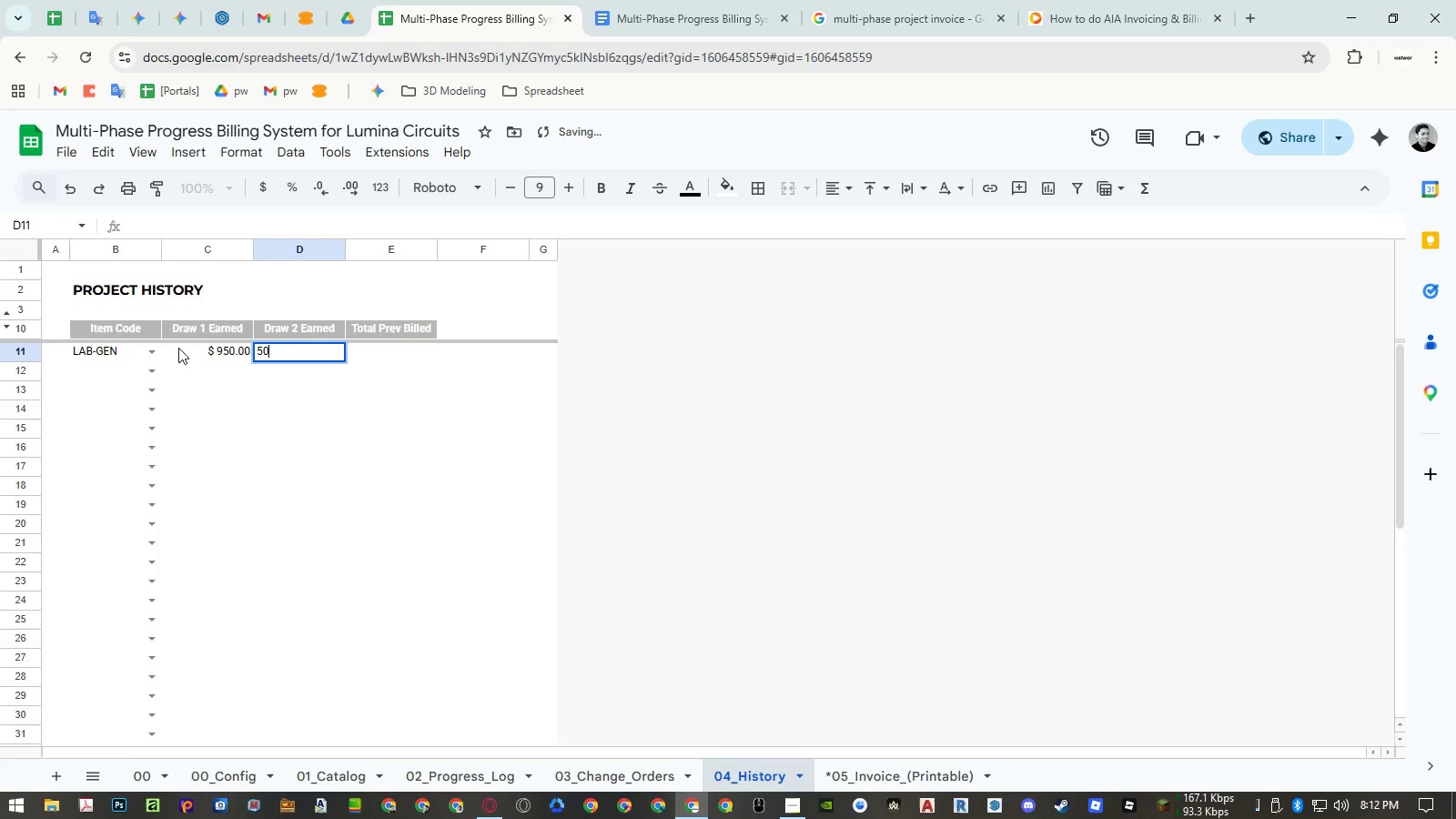 
key(Numpad0)
 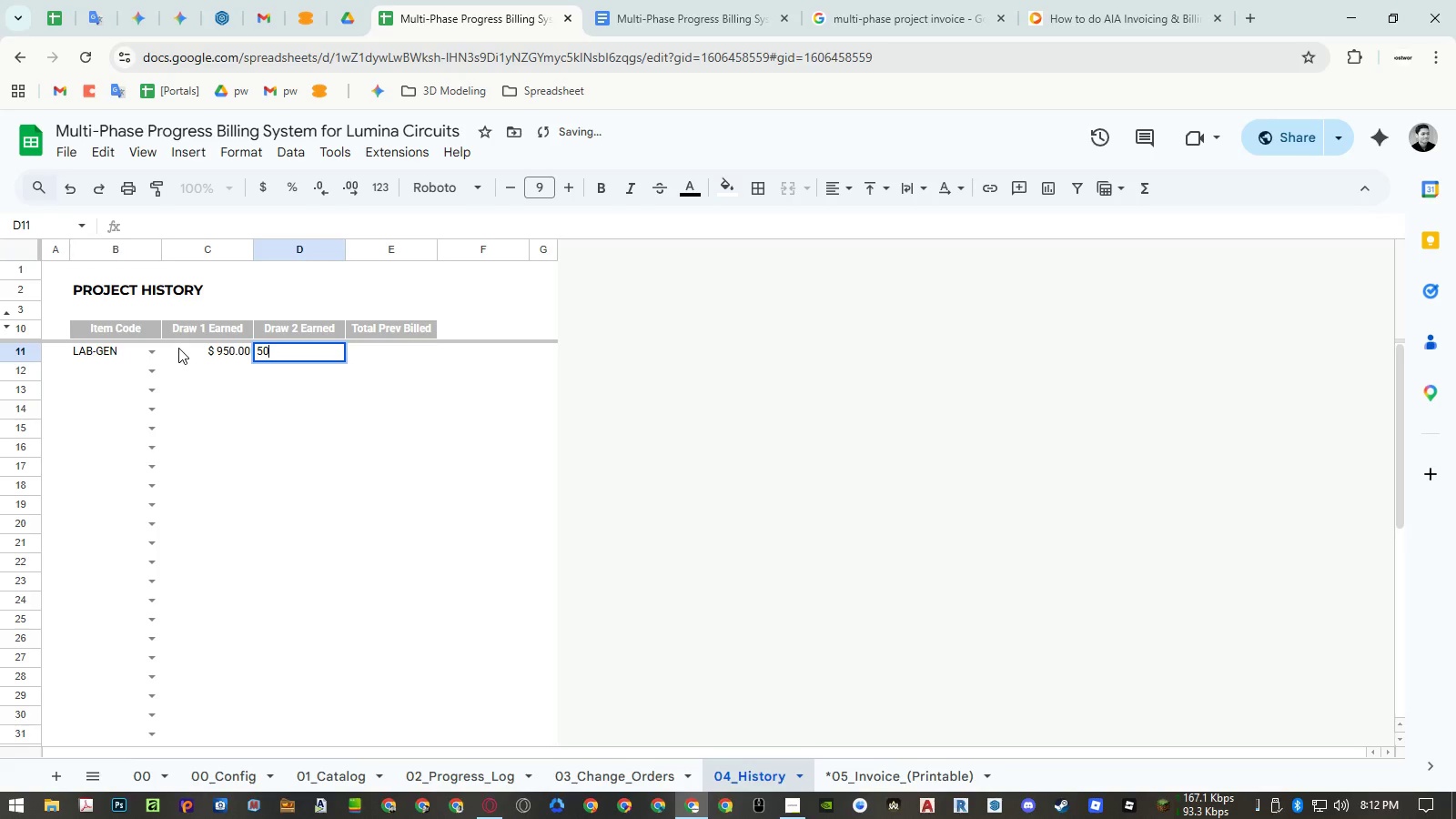 
key(Numpad0)
 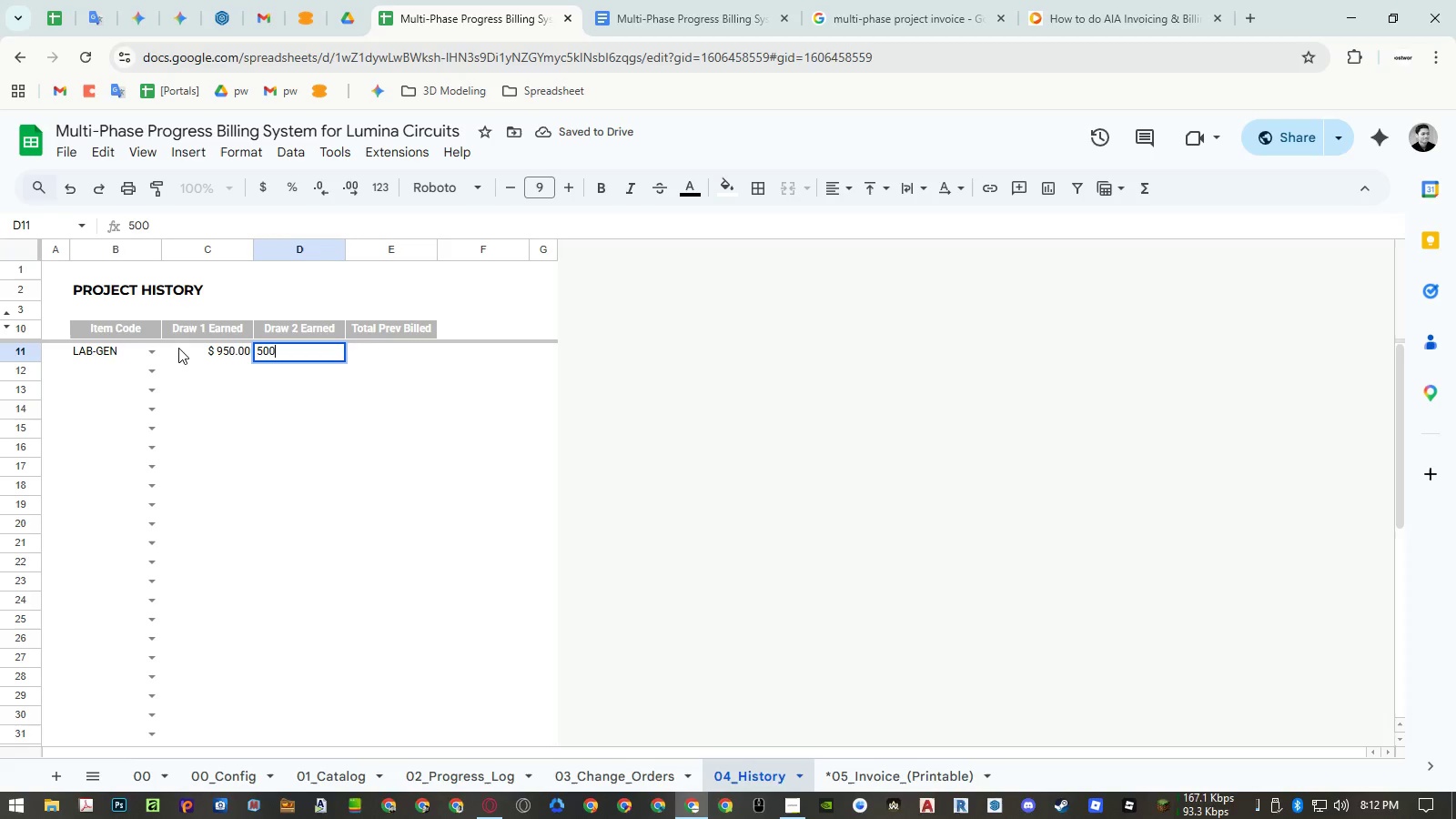 
key(ArrowRight)
 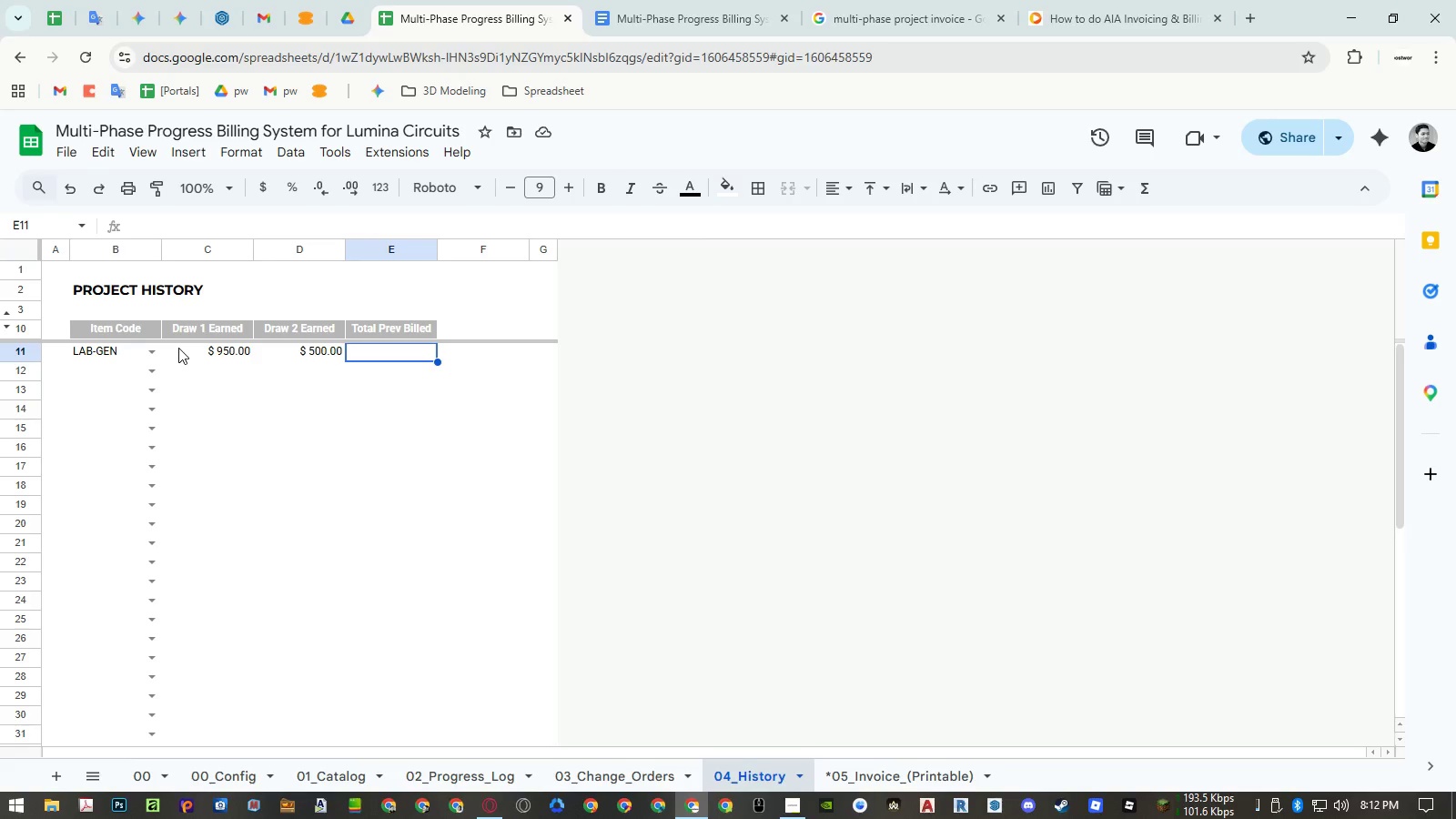 
wait(13.2)
 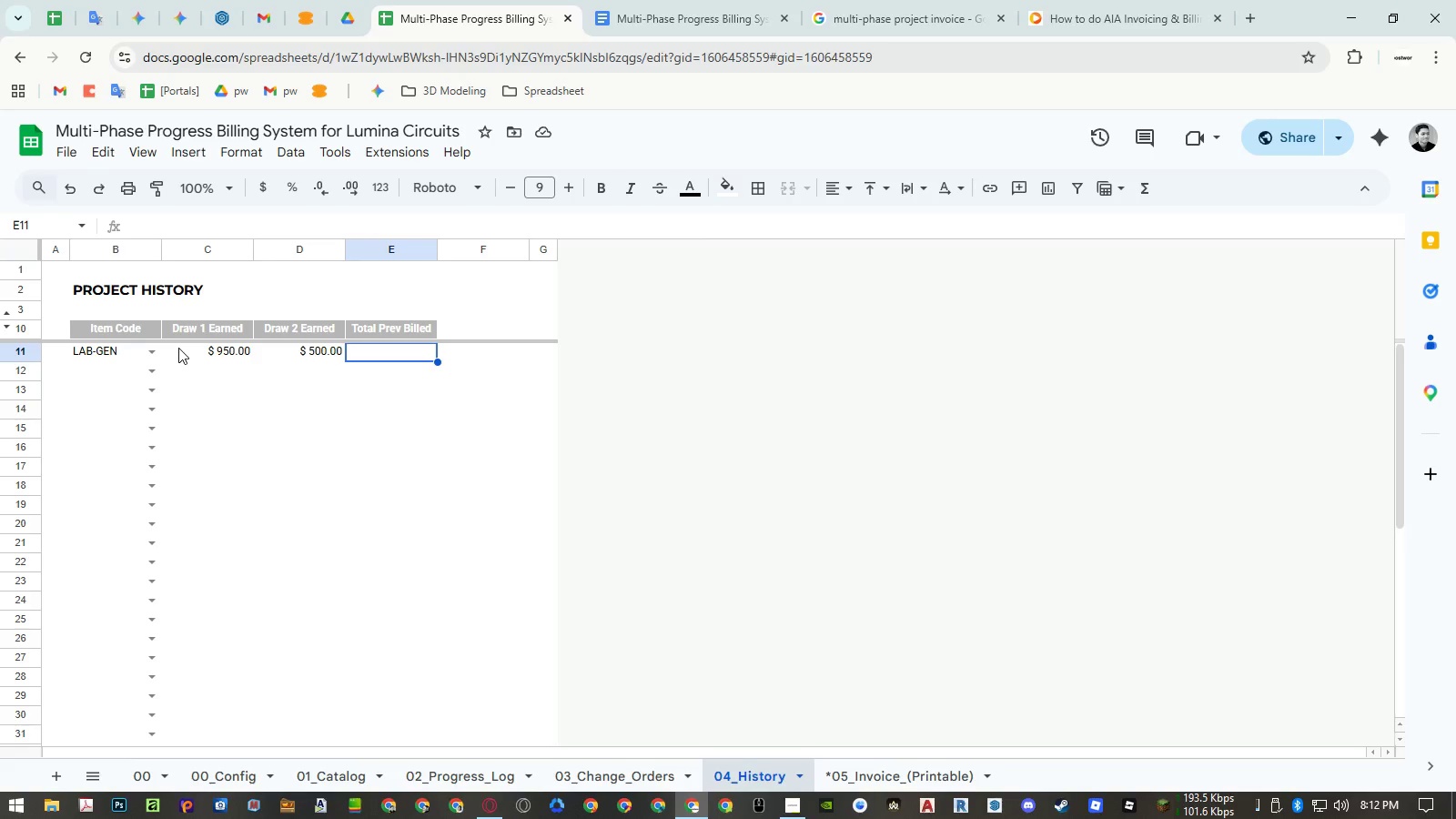 
left_click([10, 324])
 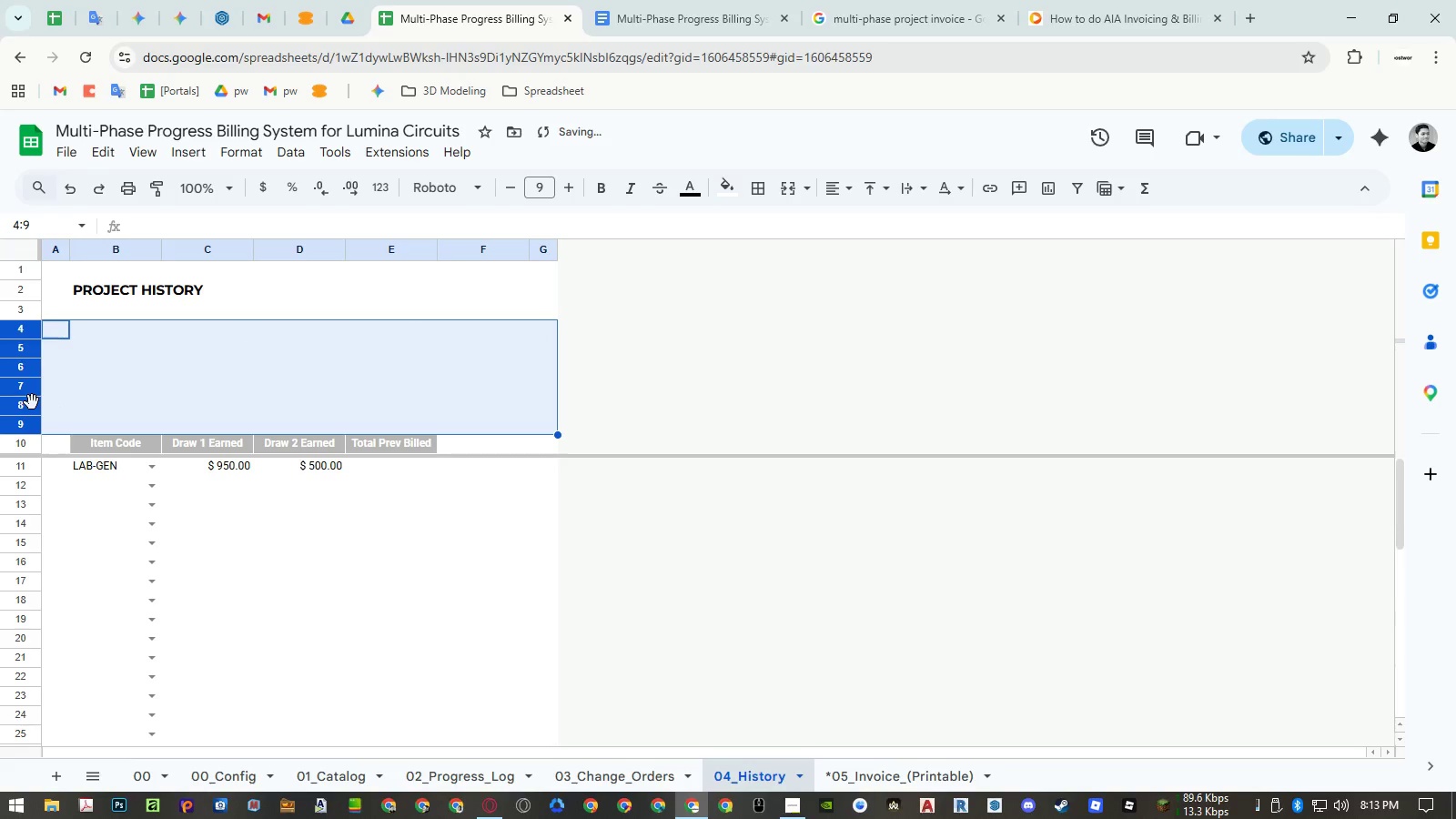 
left_click([51, 401])
 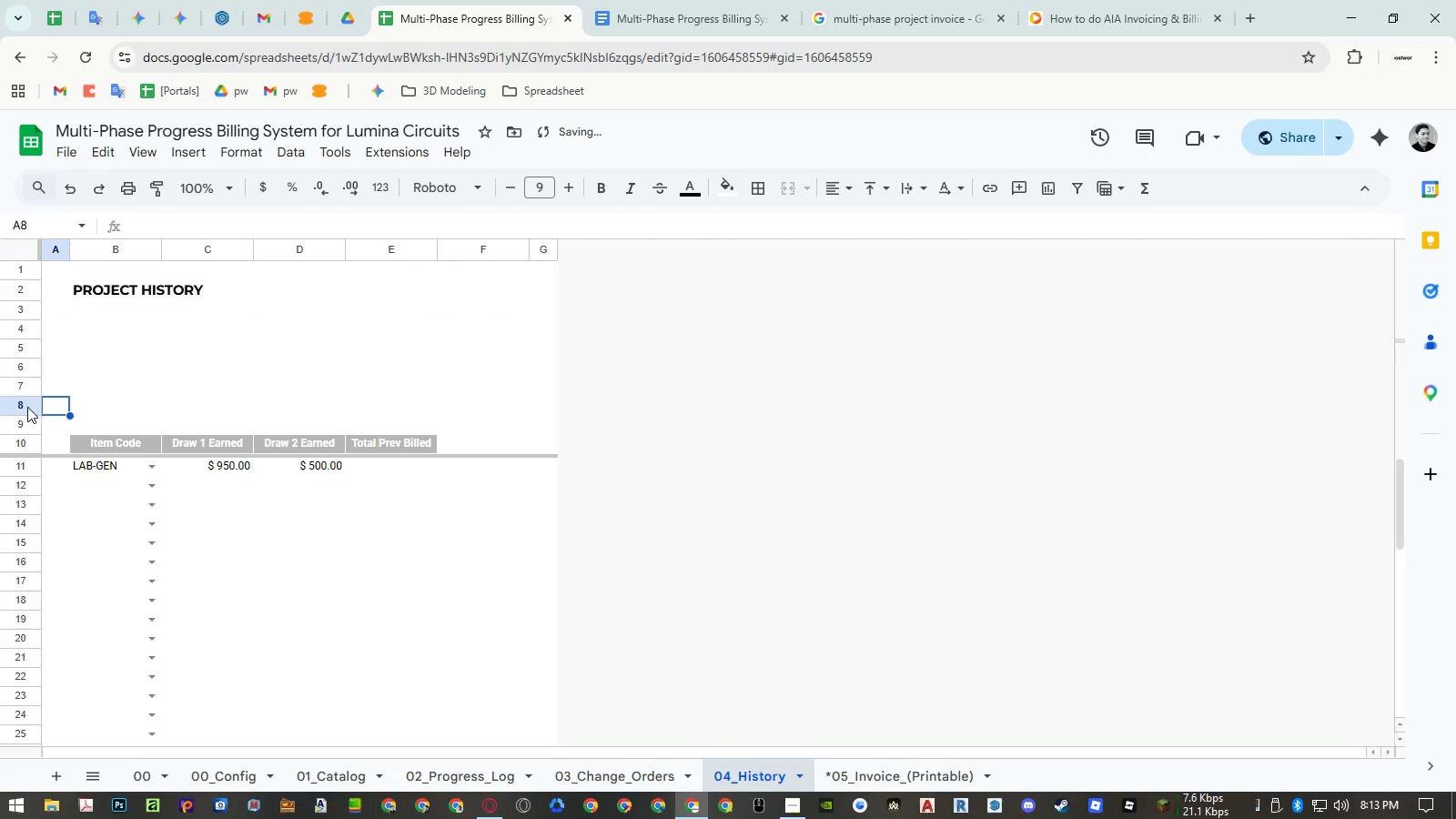 
left_click_drag(start_coordinate=[27, 407], to_coordinate=[16, 338])
 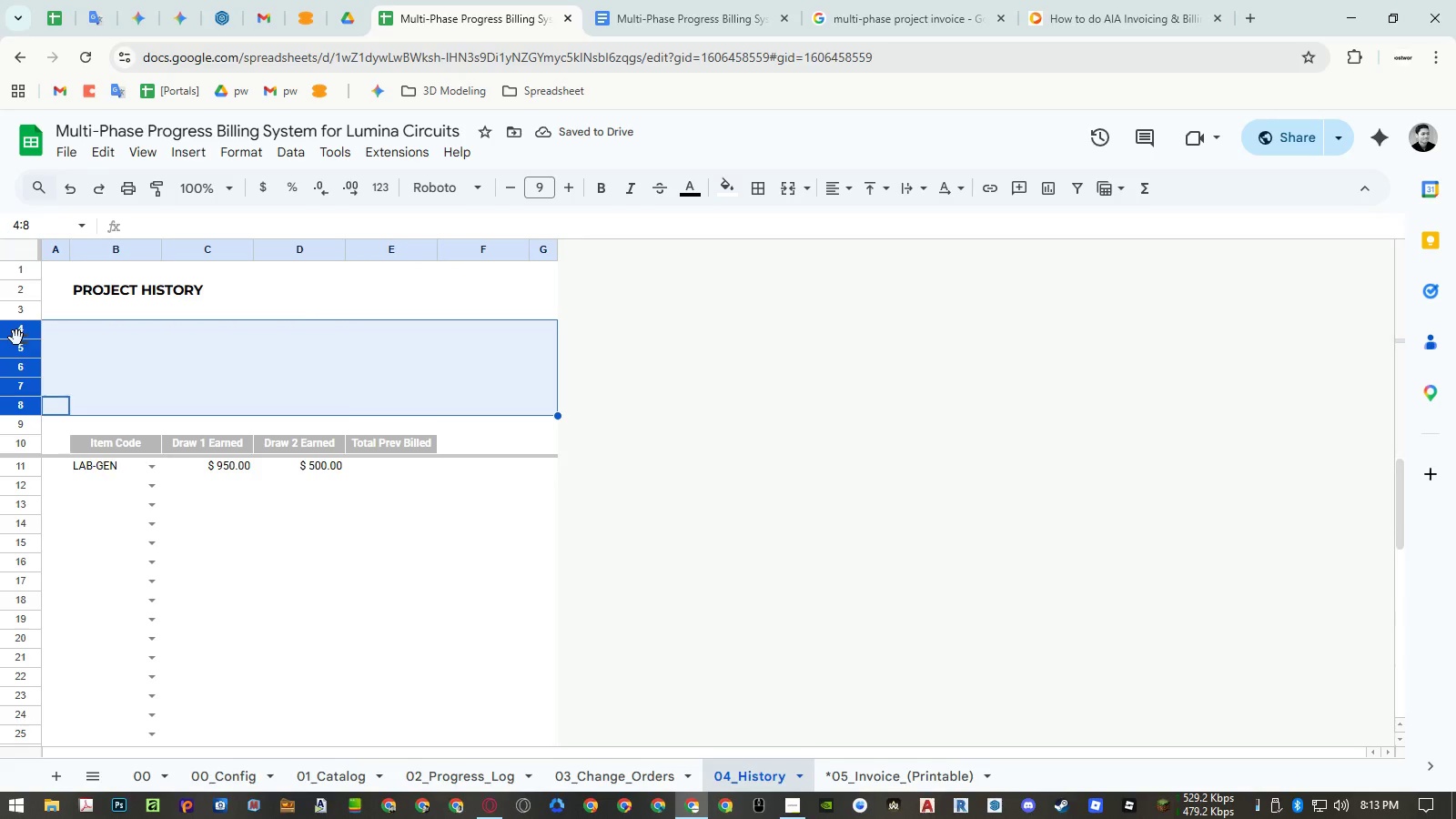 
right_click([16, 338])
 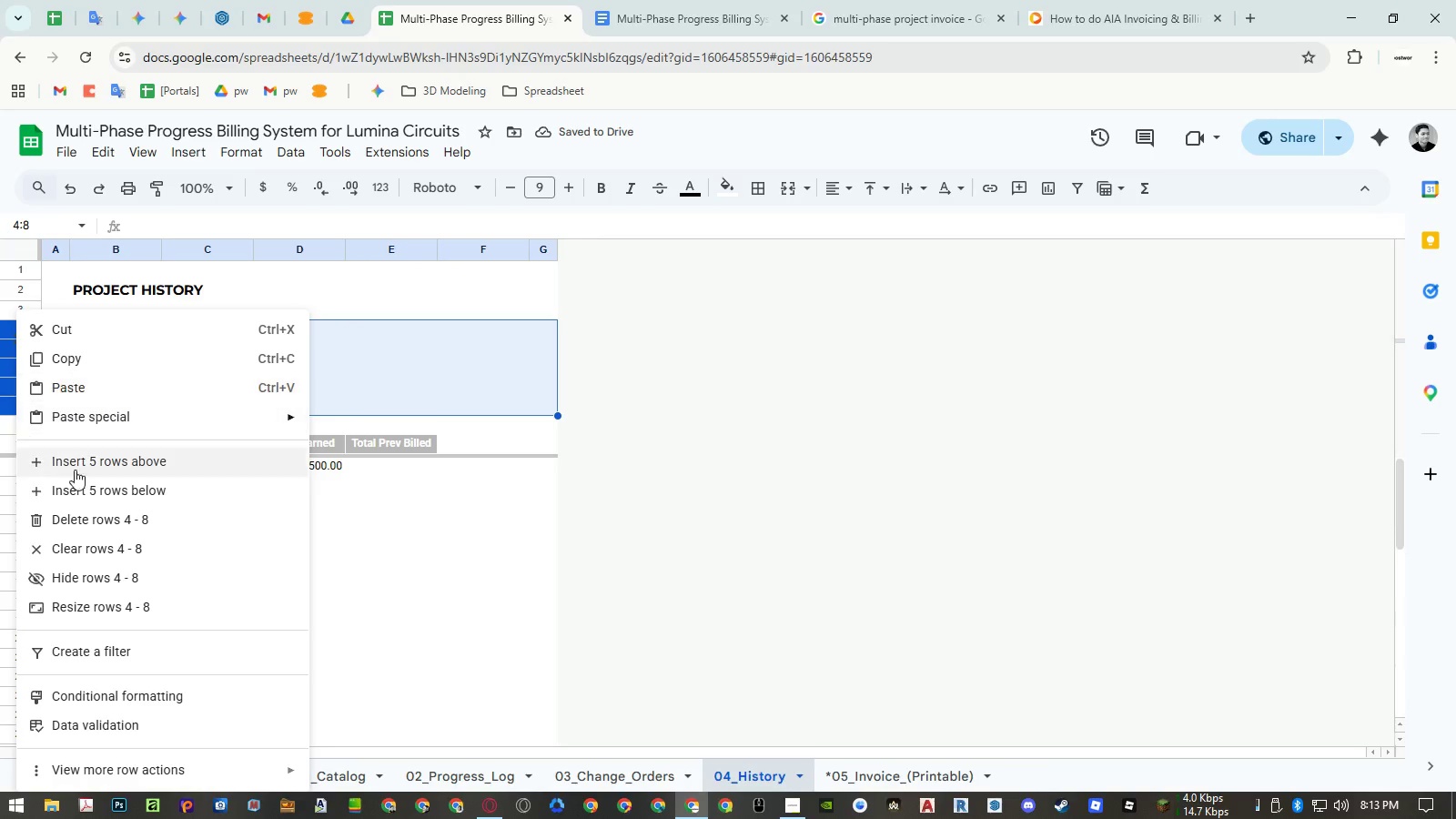 
left_click([85, 573])
 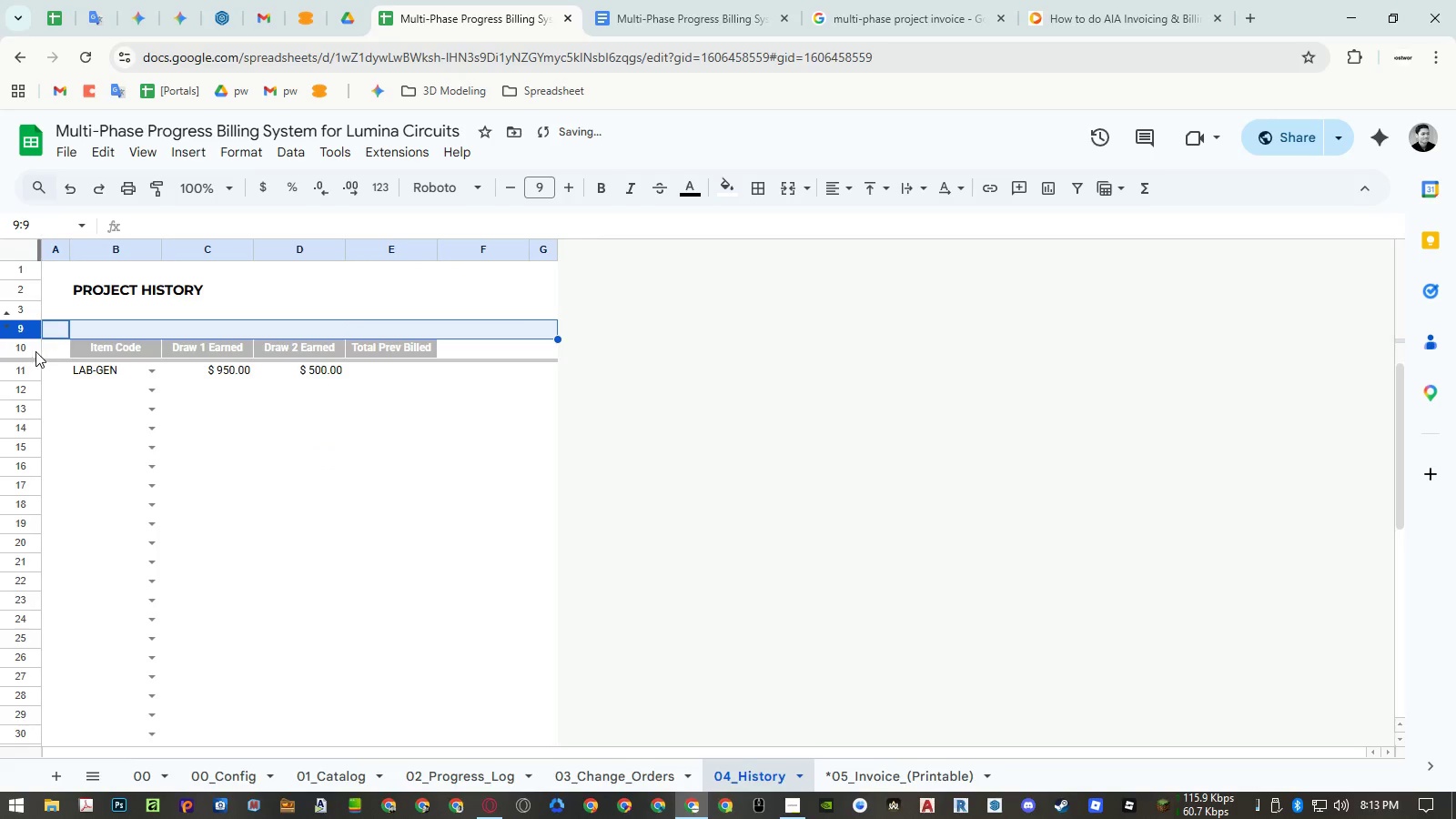 
left_click([28, 350])
 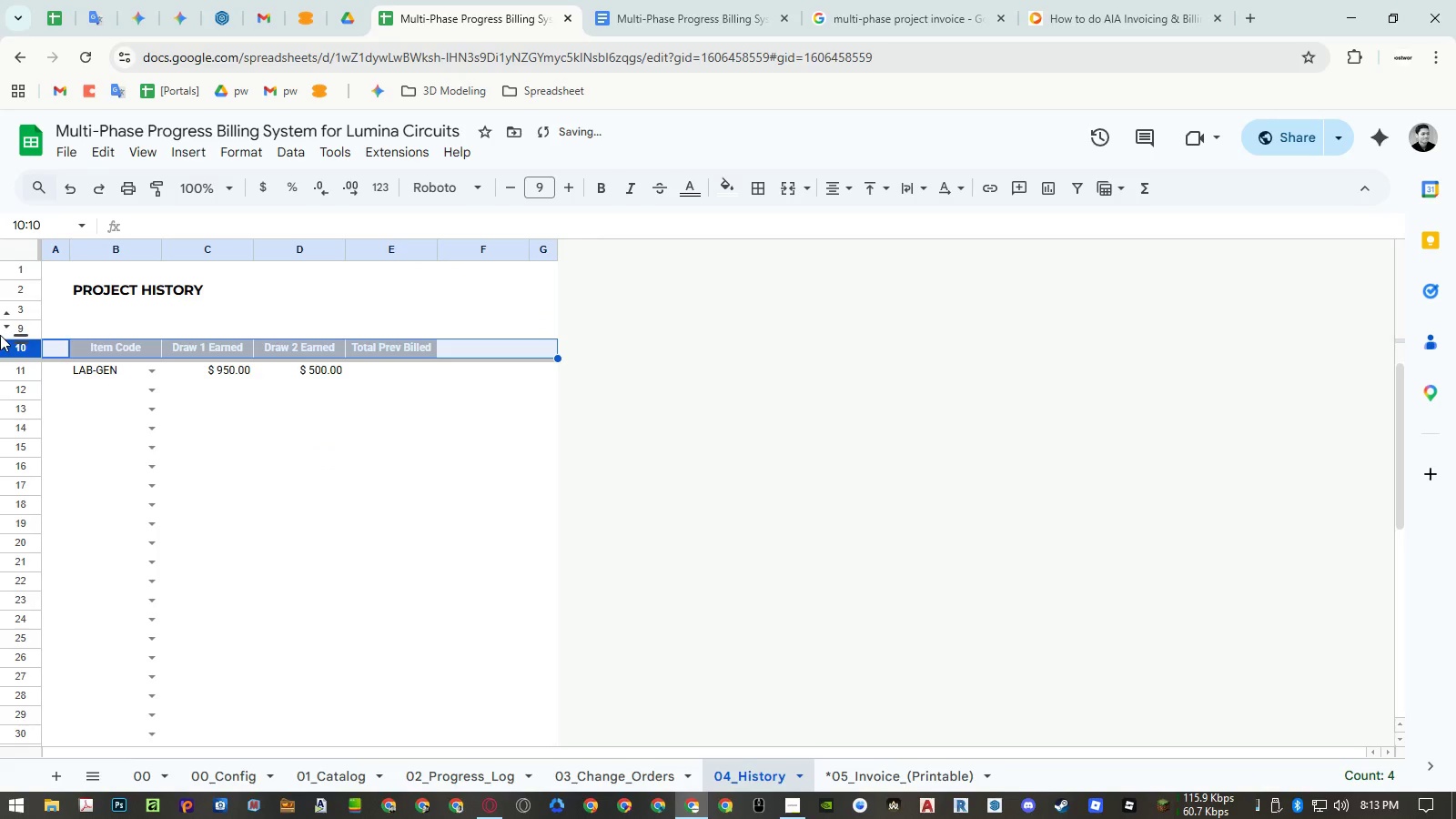 
key(Control+ControlLeft)
 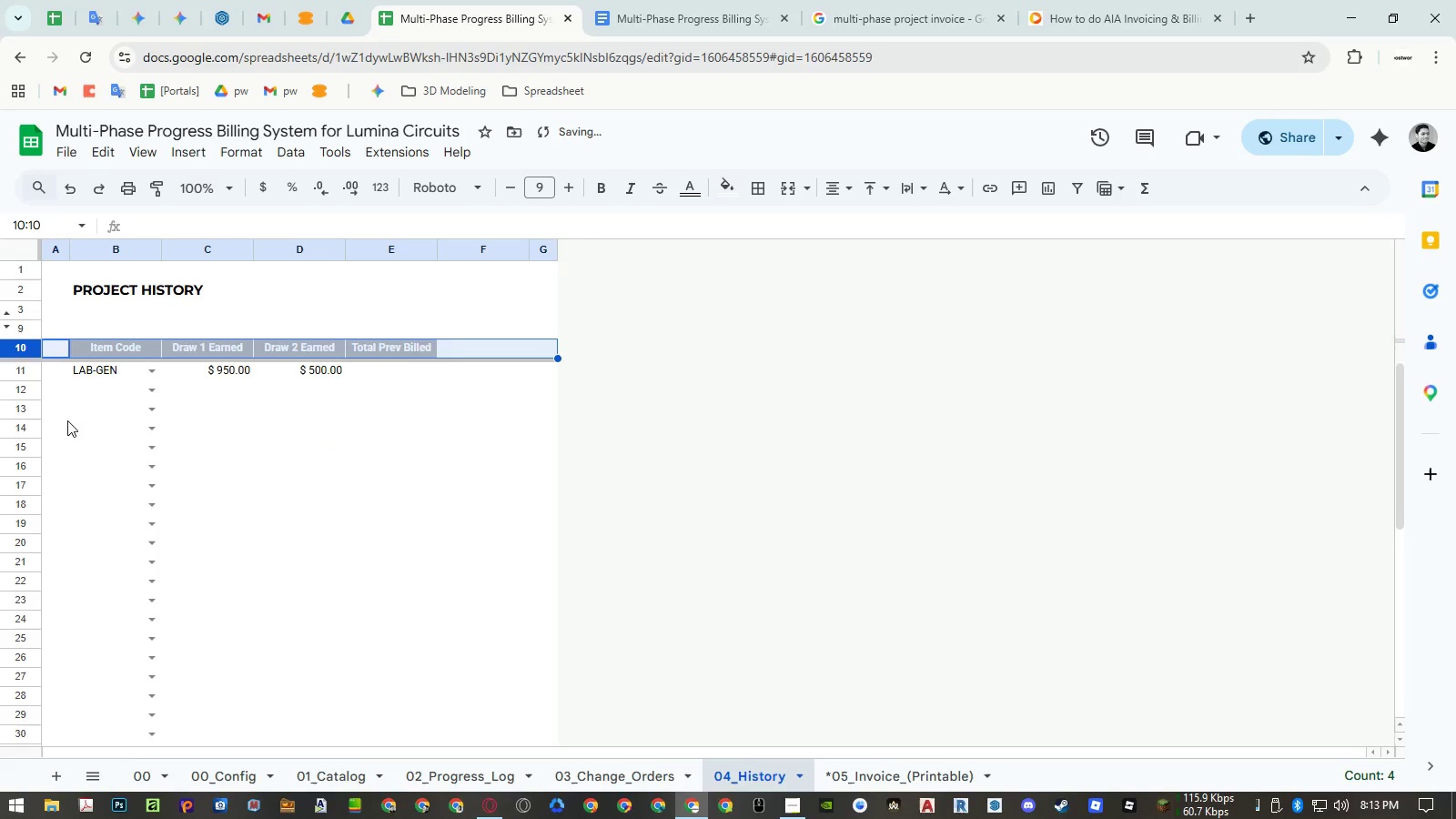 
key(Control+C)
 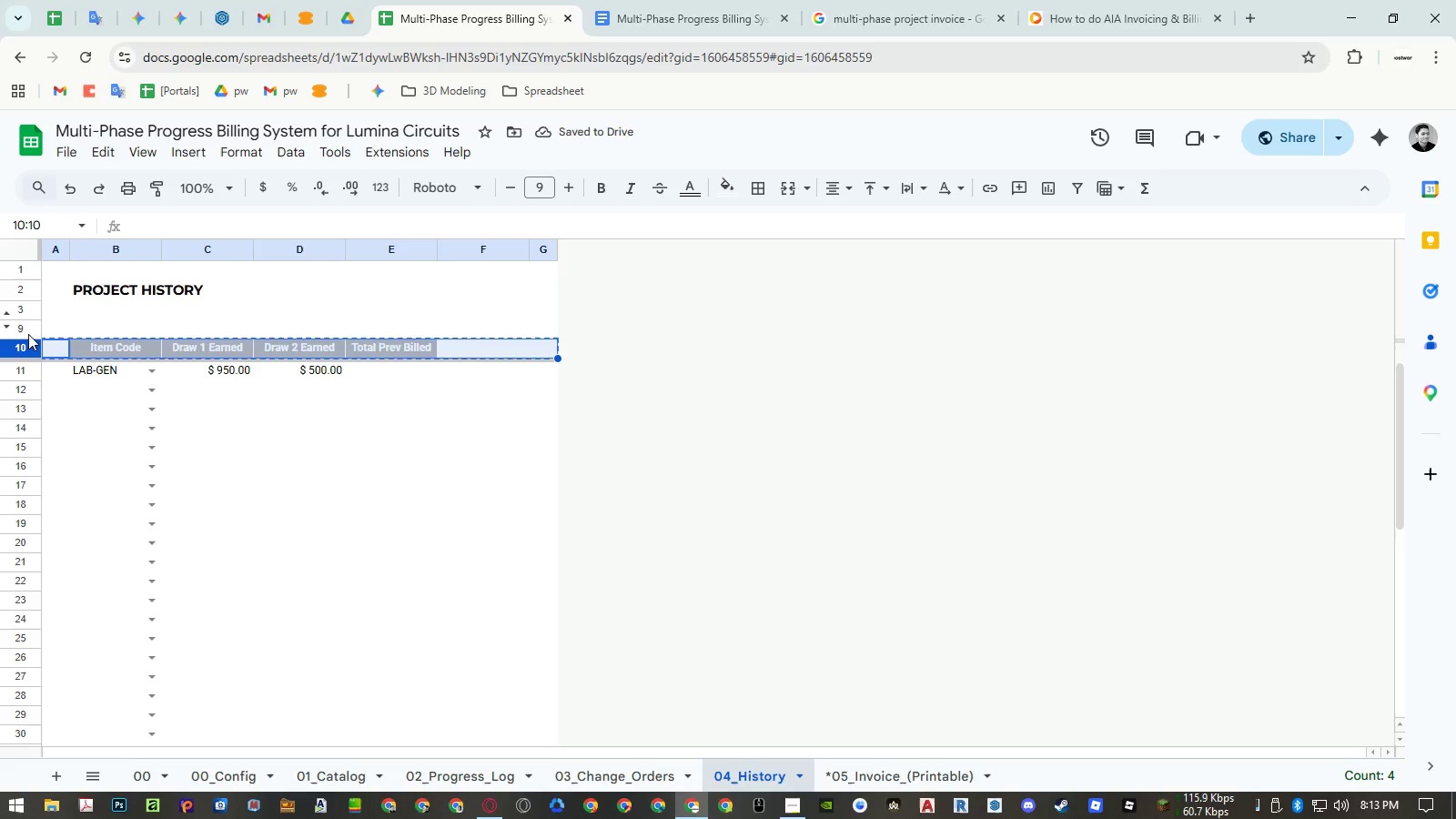 
left_click([28, 334])
 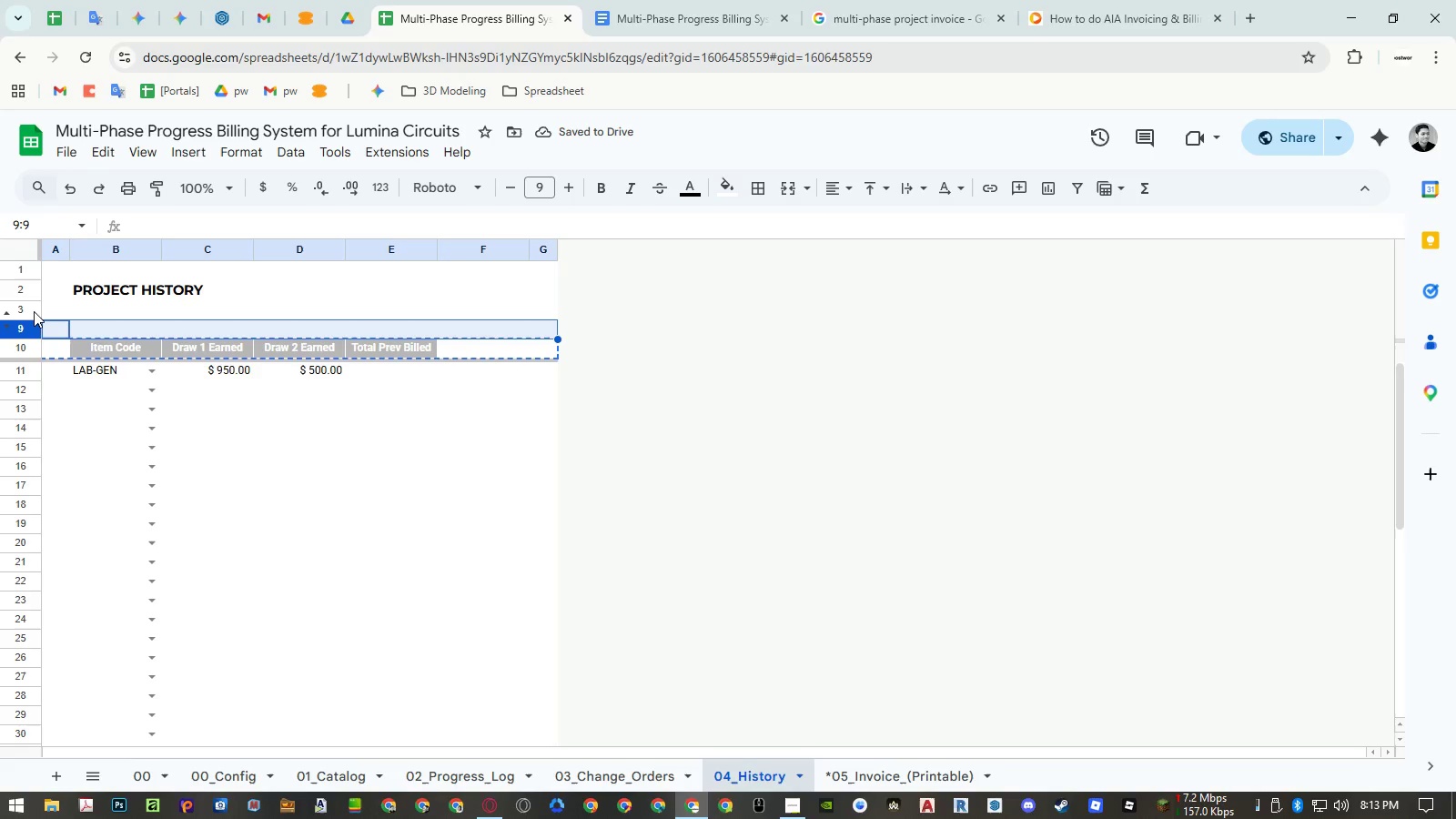 
key(Control+ControlLeft)
 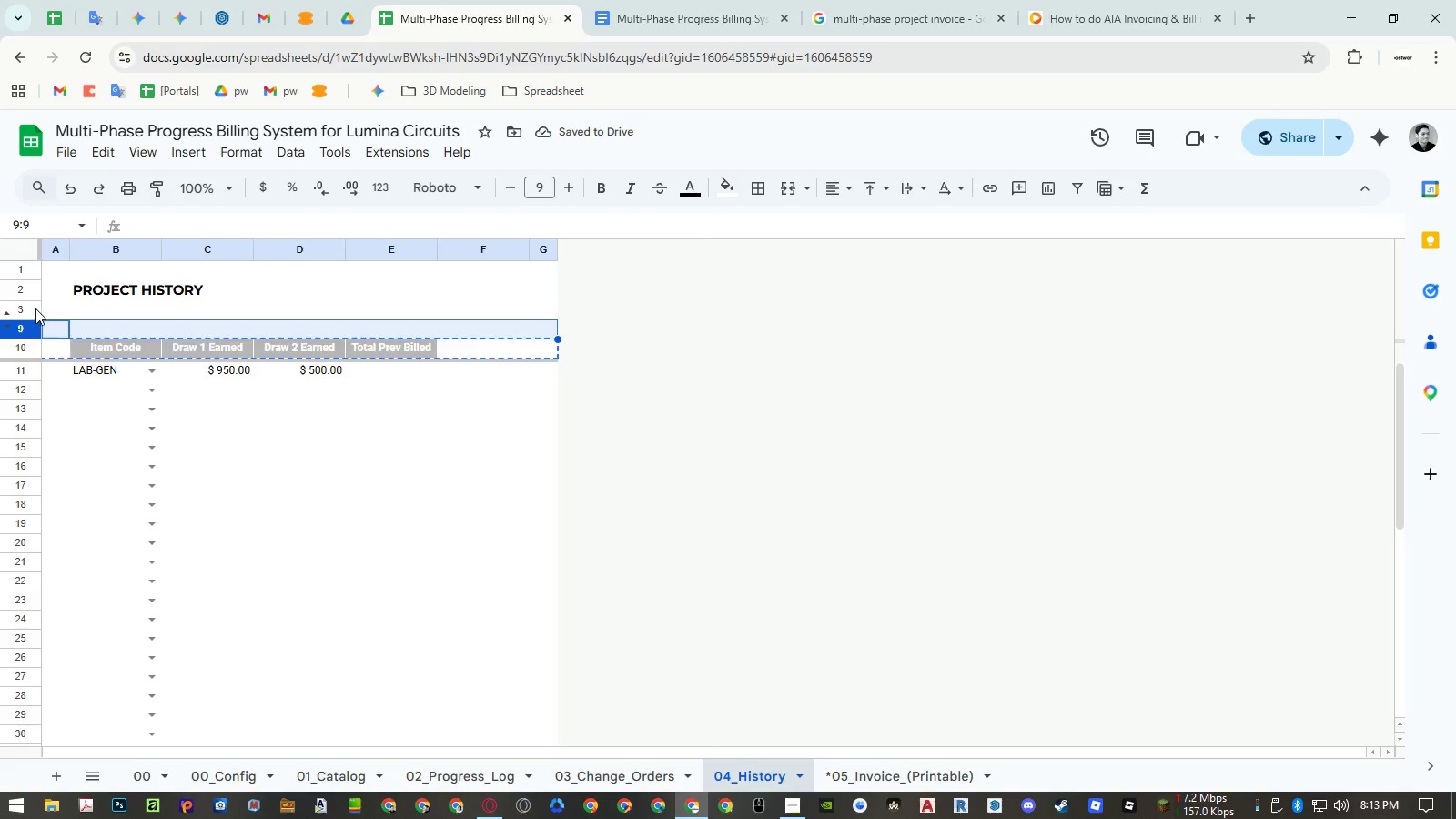 
key(Control+V)
 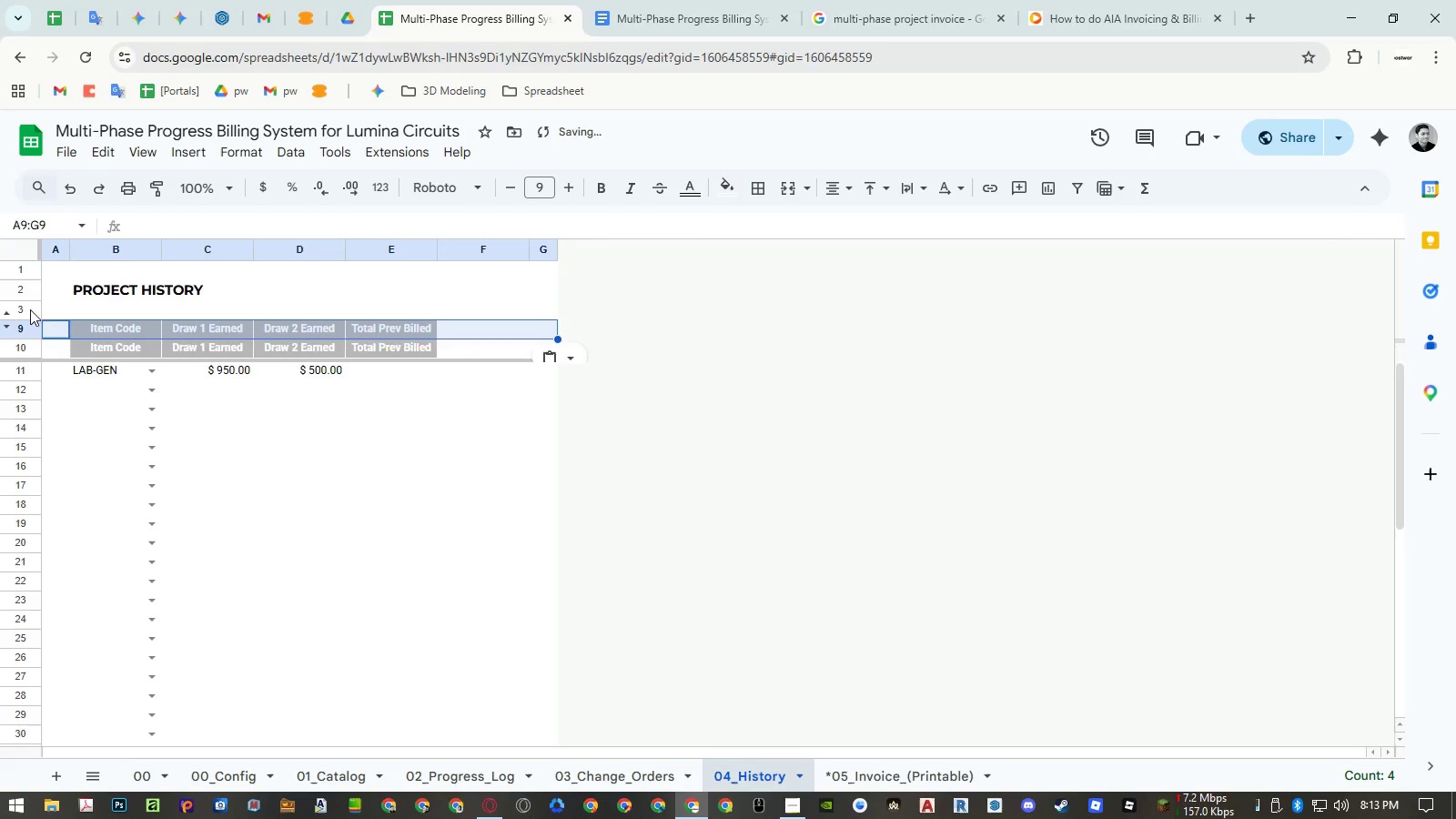 
left_click([30, 309])
 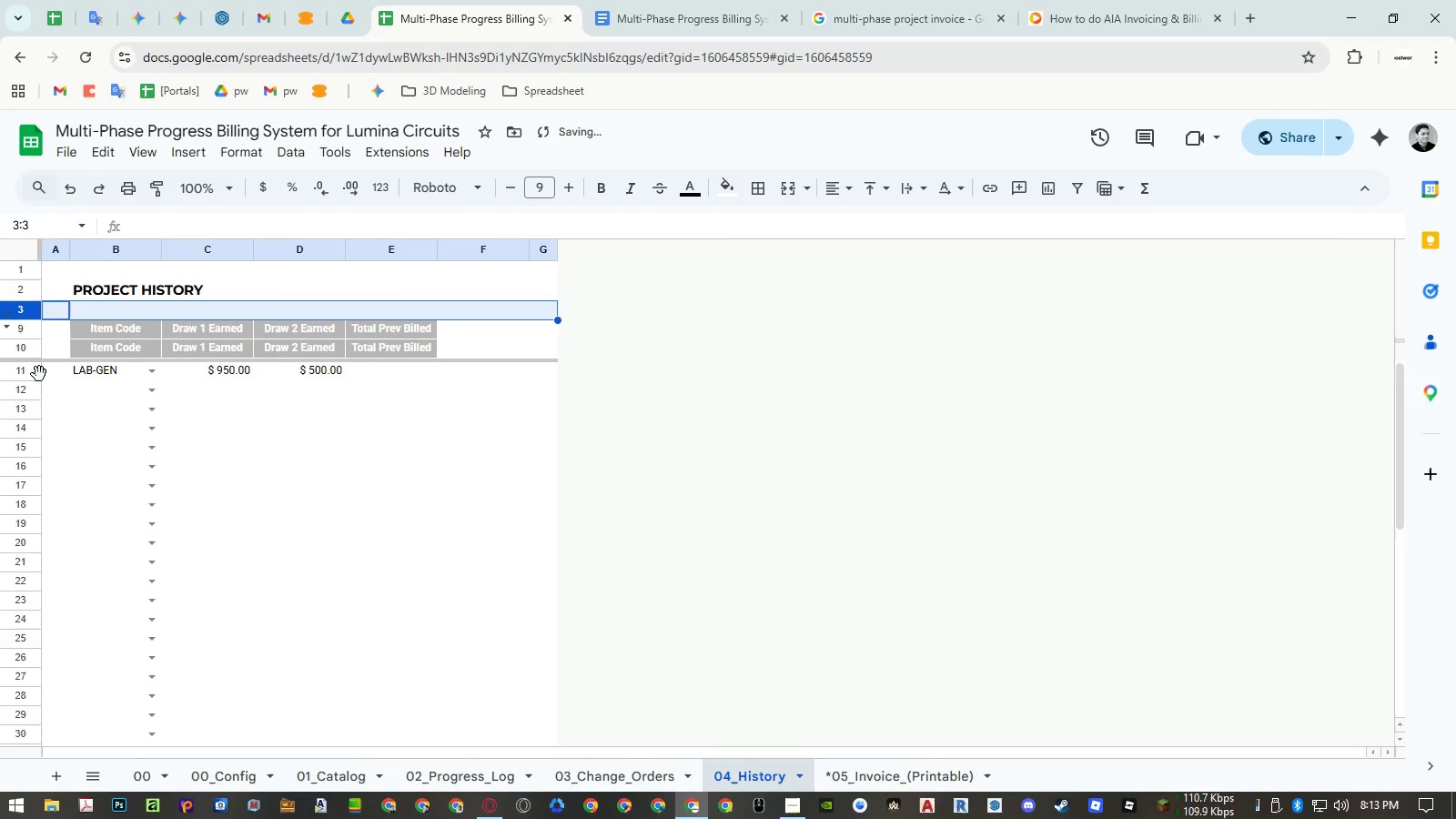 
key(Control+ControlLeft)
 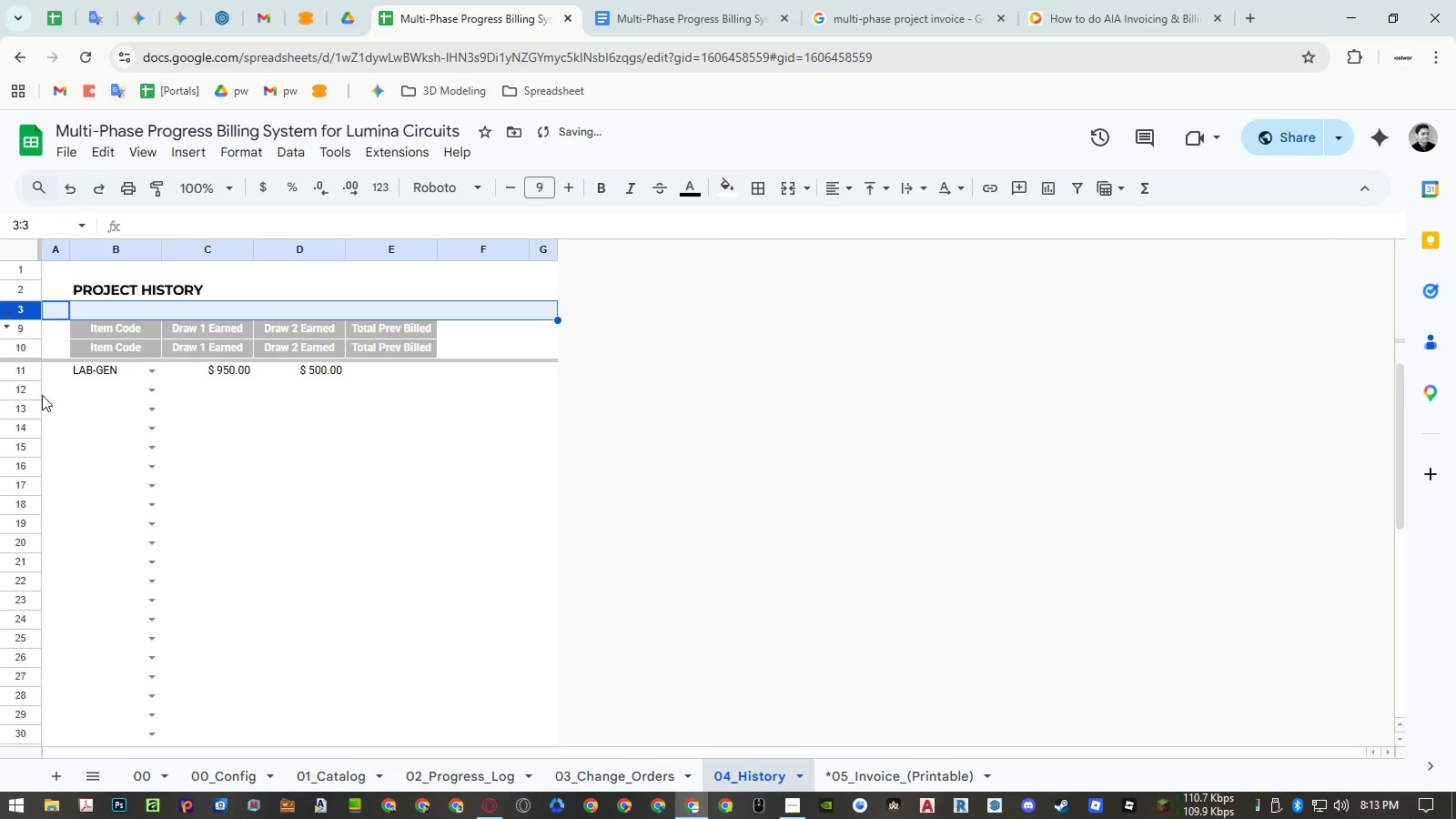 
key(Control+C)
 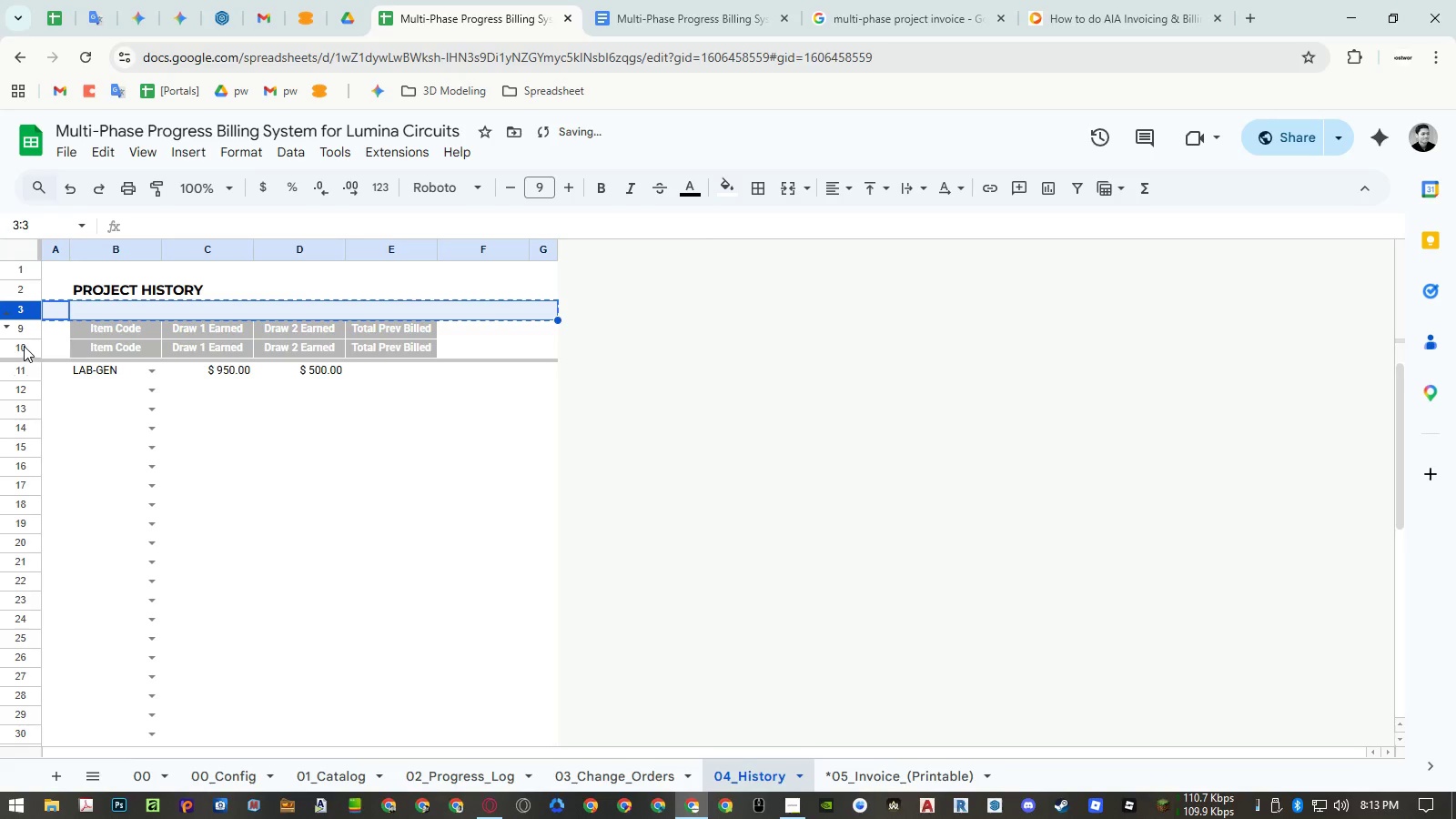 
left_click([24, 346])
 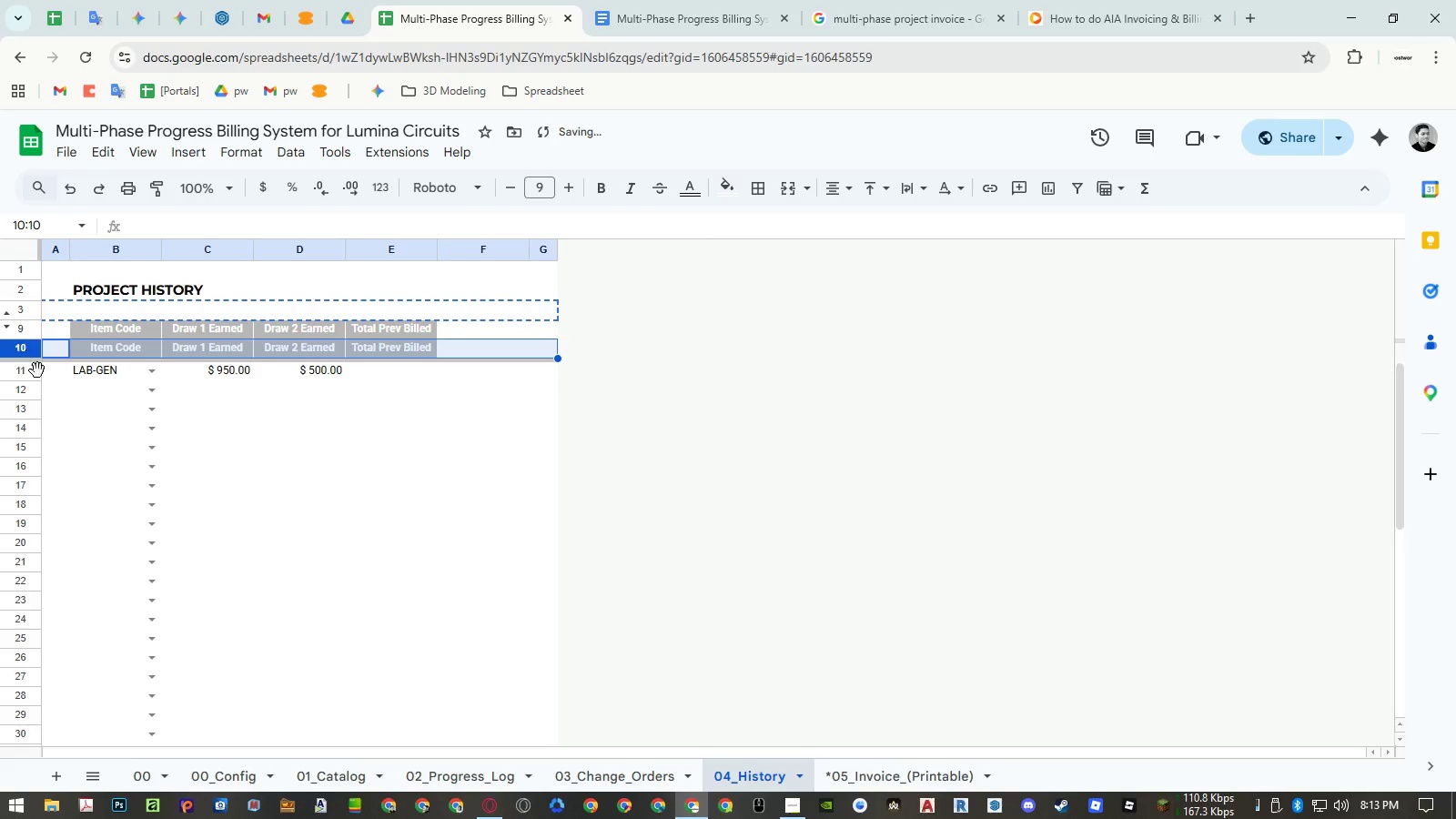 
key(Control+ControlLeft)
 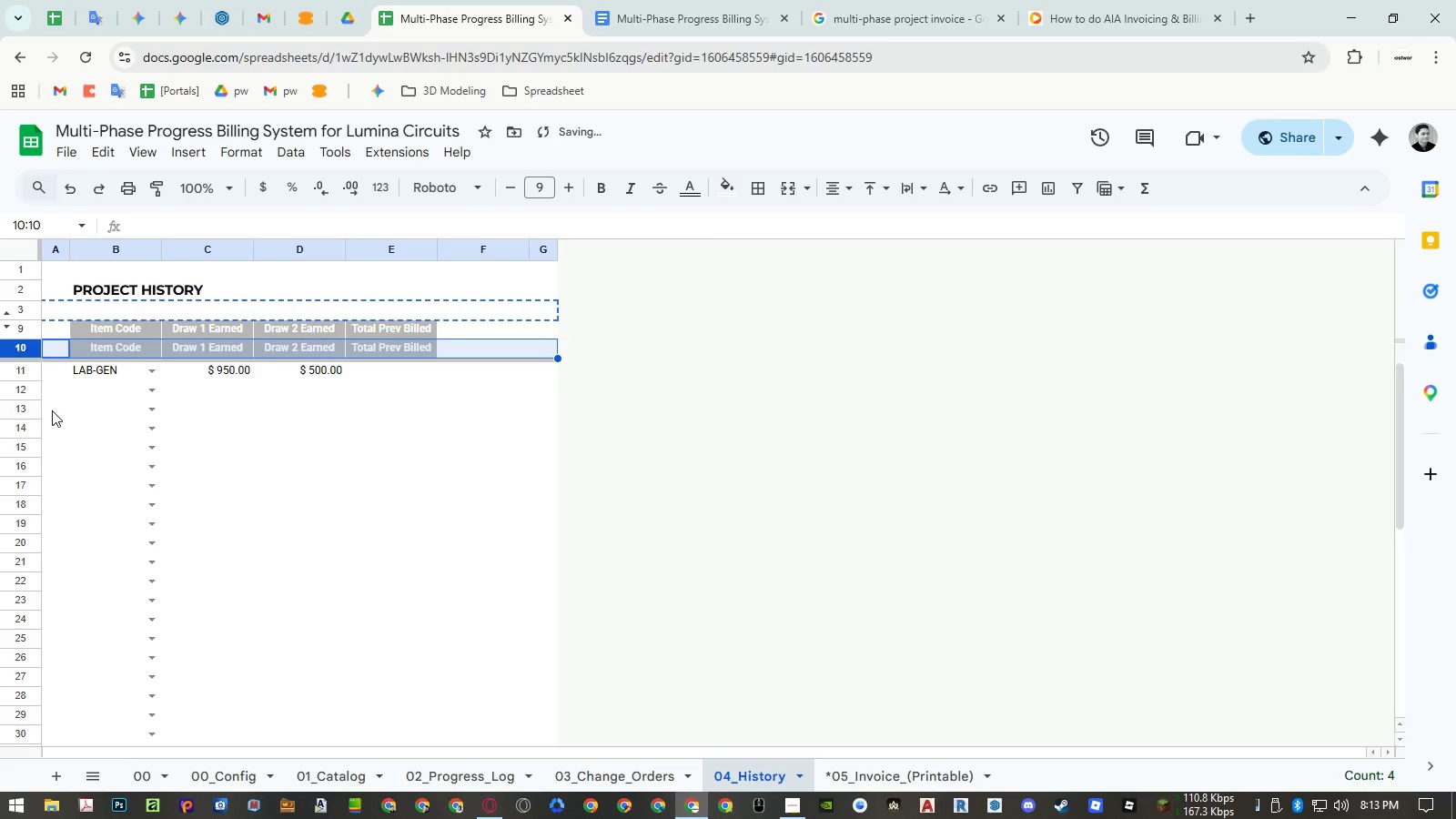 
key(Control+Shift+ShiftLeft)
 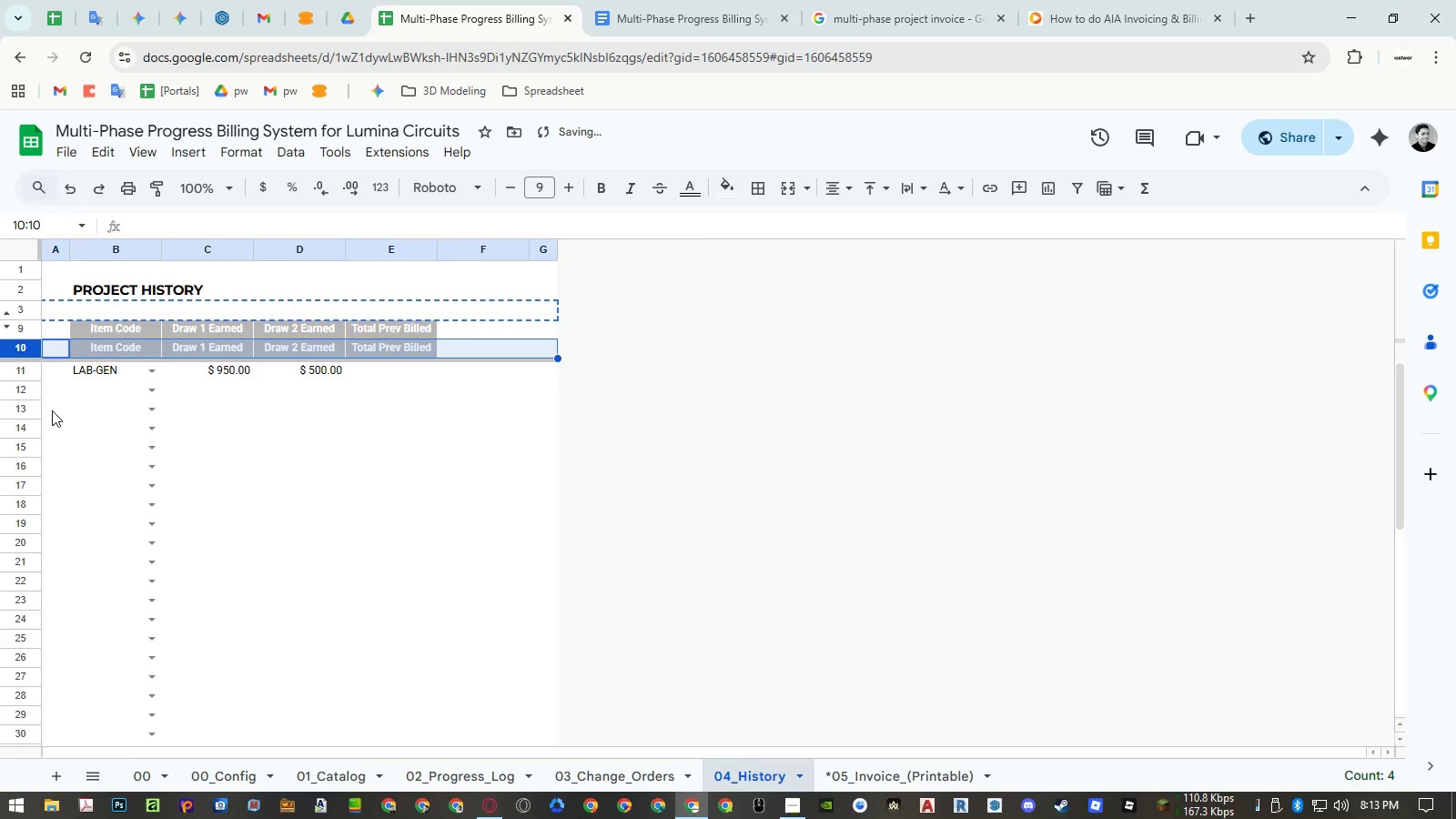 
key(Control+Shift+V)
 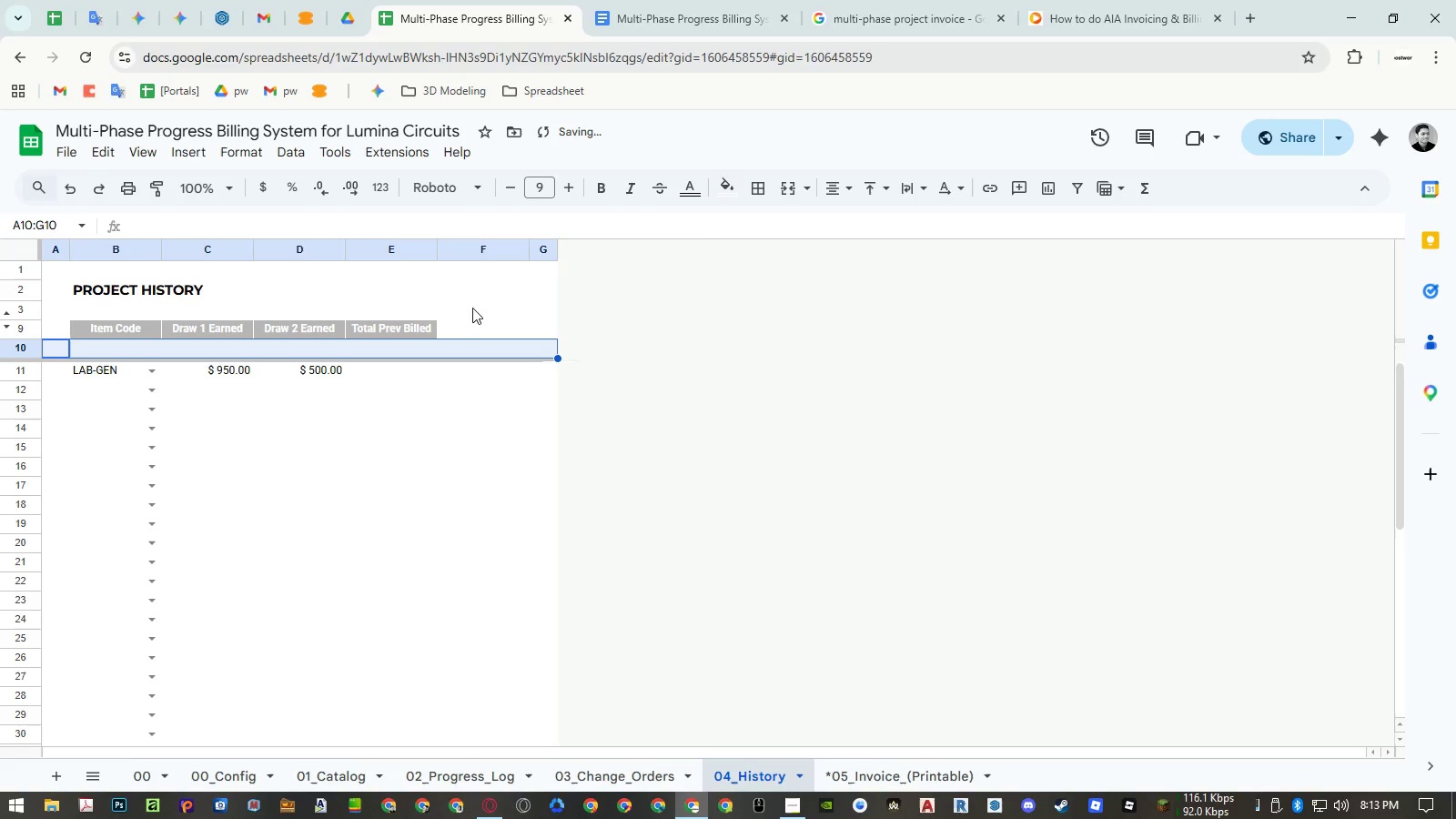 
right_click([489, 249])
 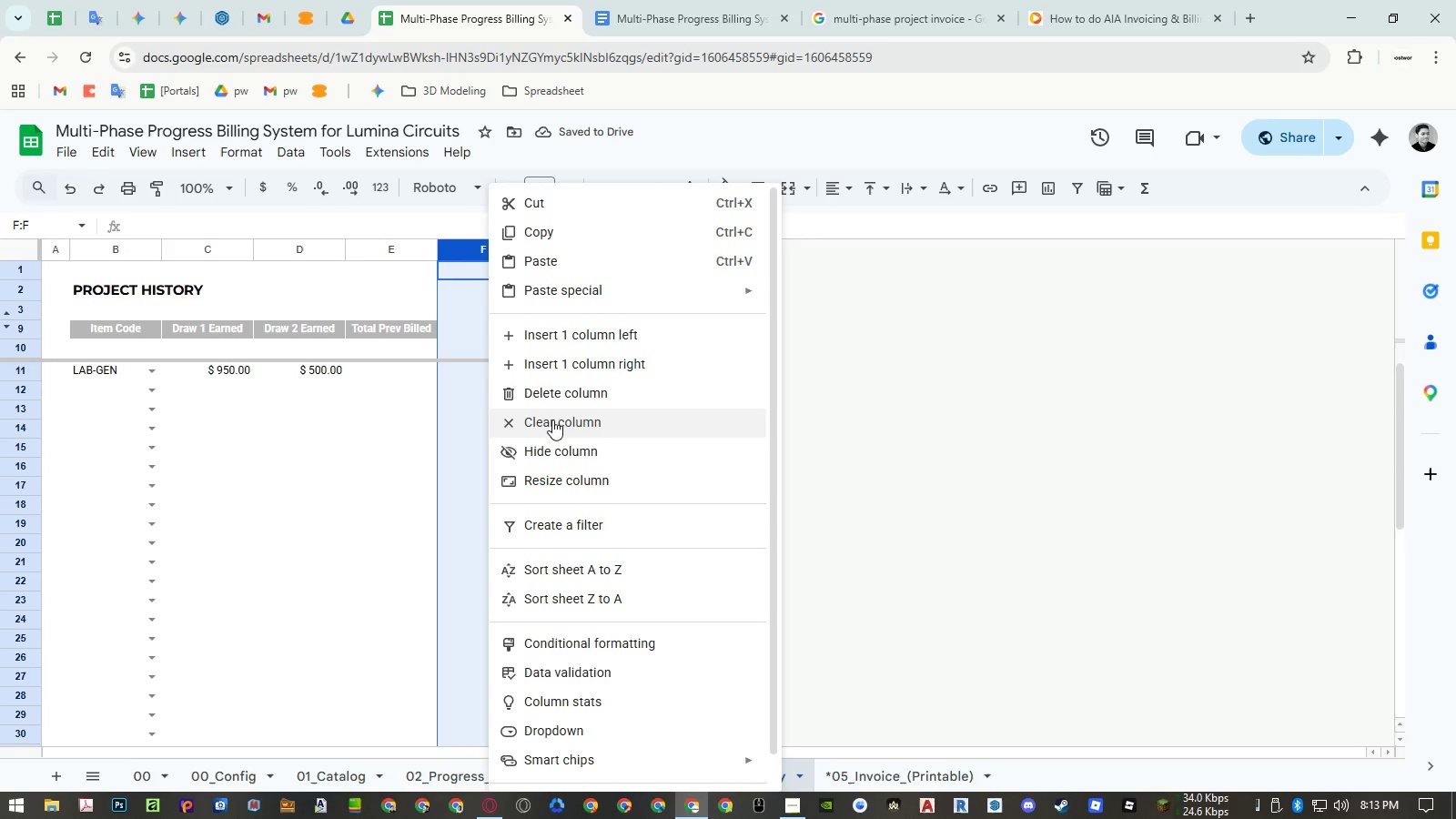 
left_click([555, 401])
 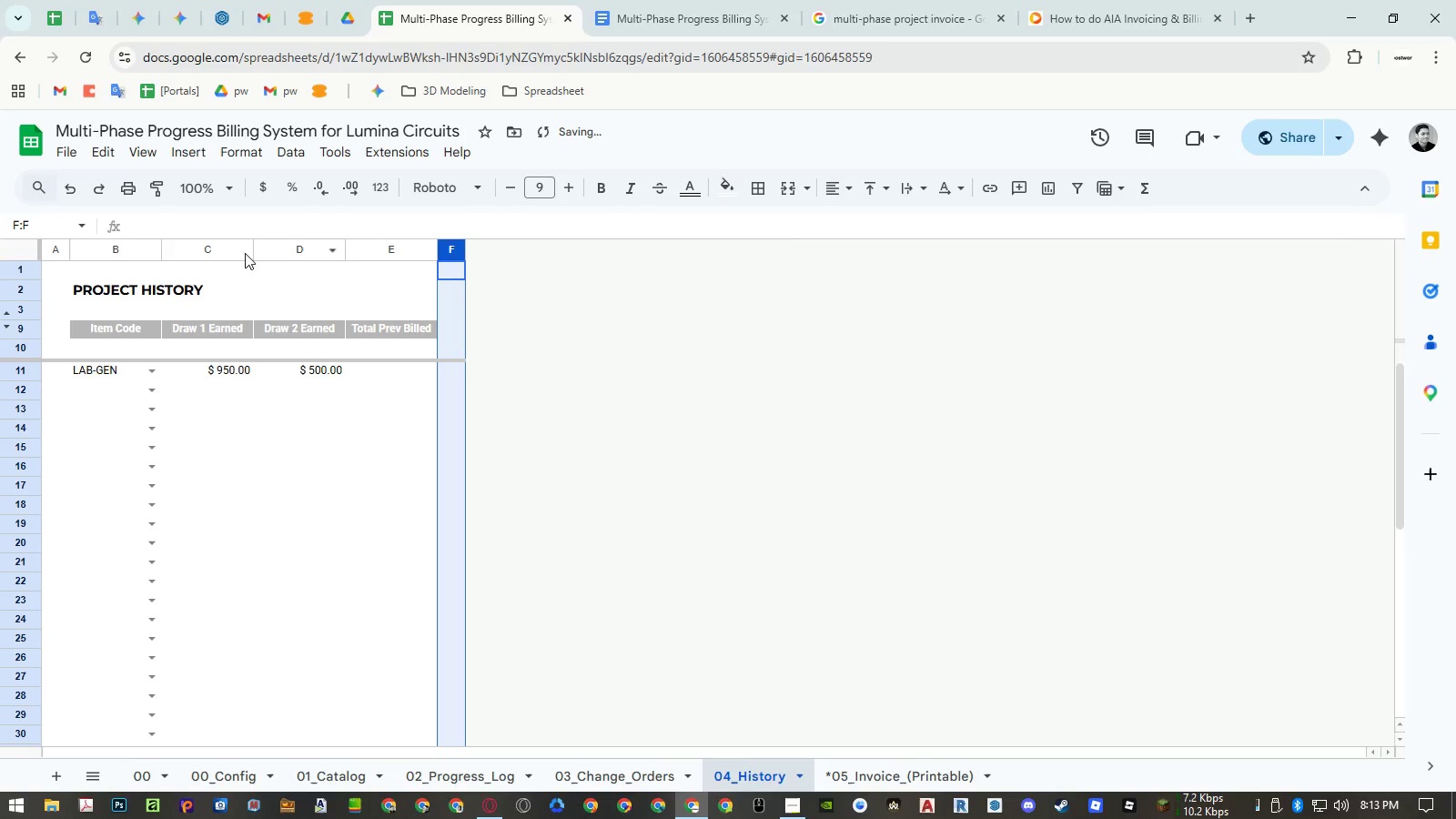 
left_click_drag(start_coordinate=[205, 249], to_coordinate=[381, 258])
 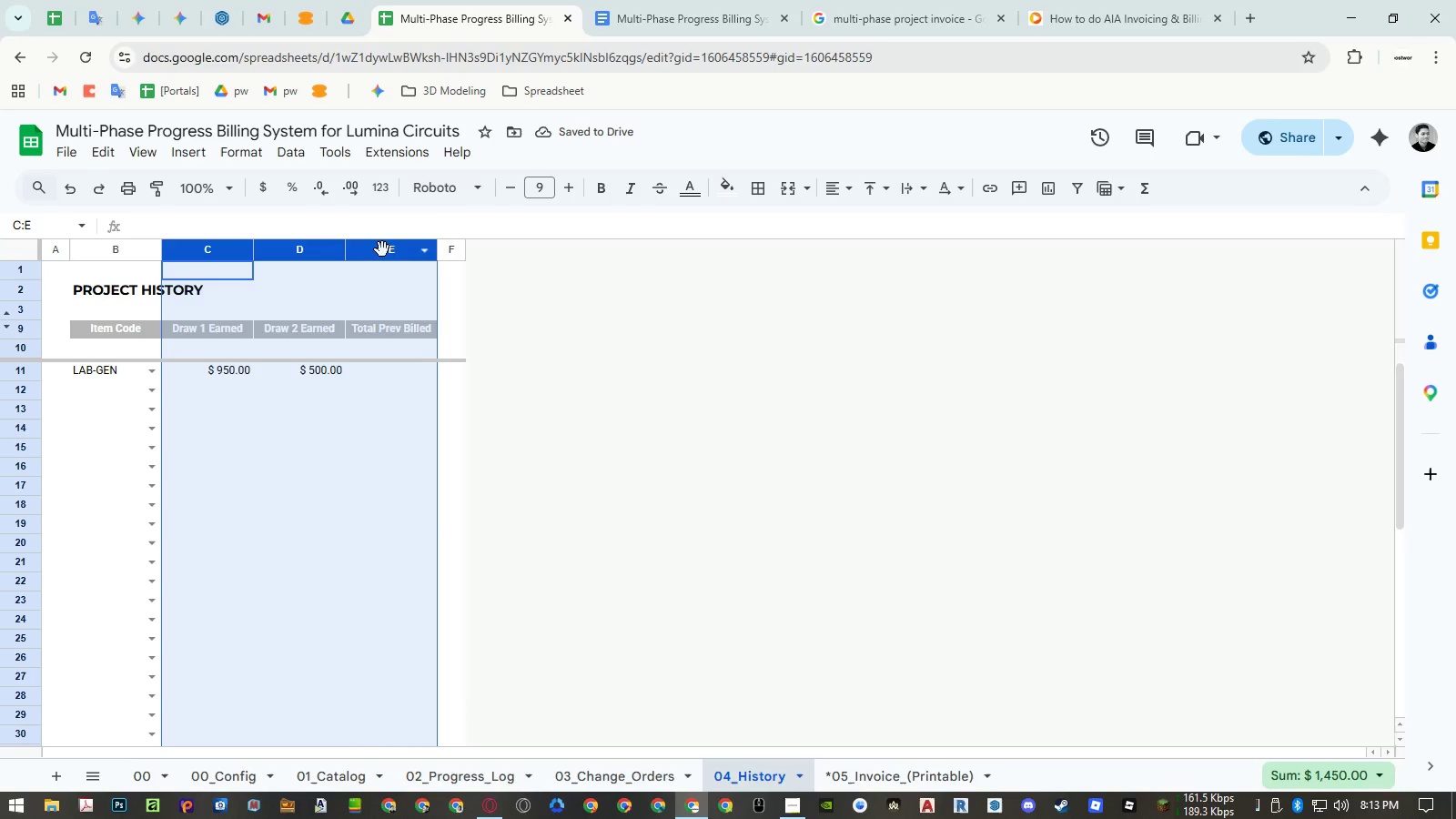 
right_click([382, 249])
 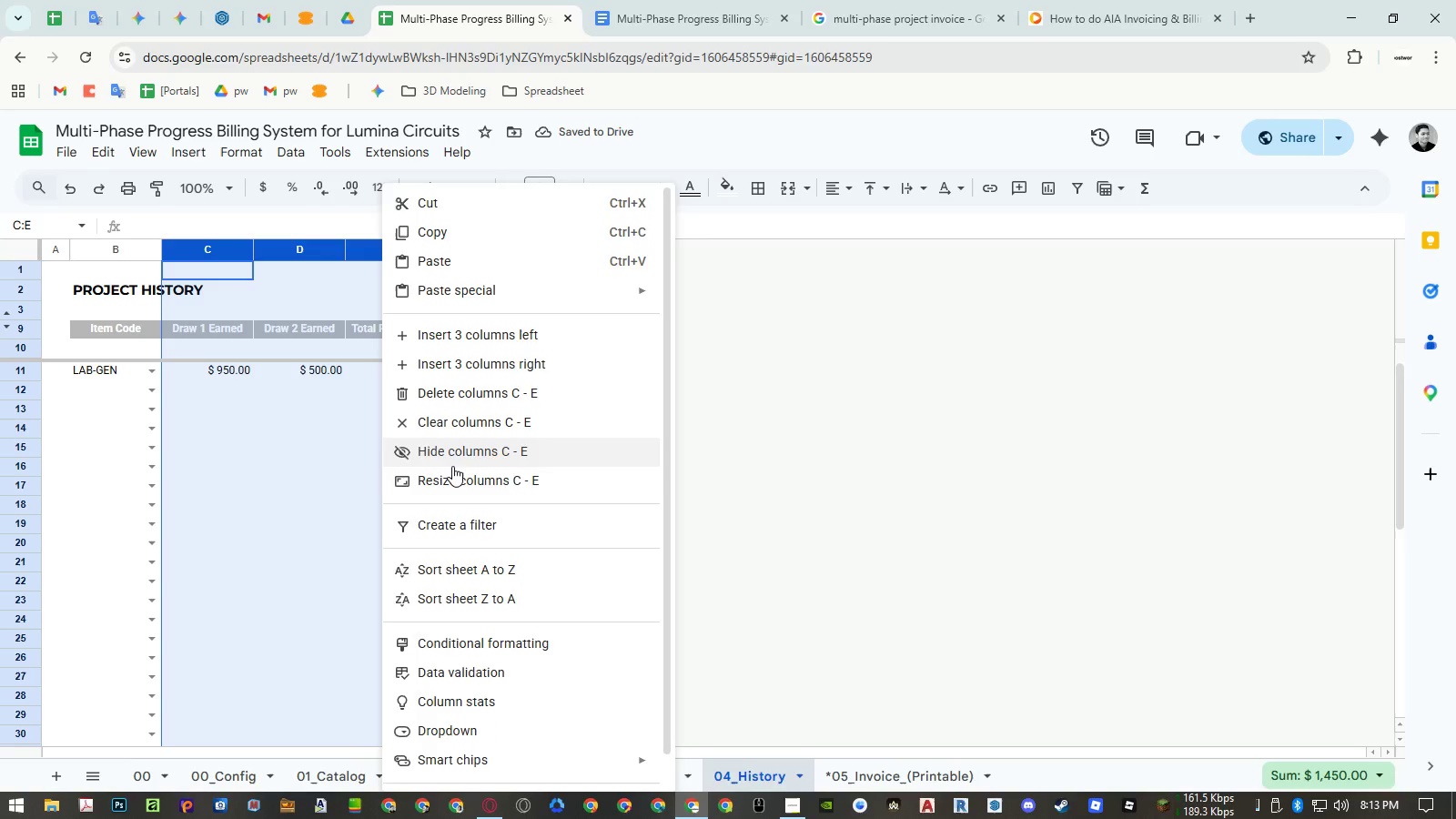 
left_click([455, 481])
 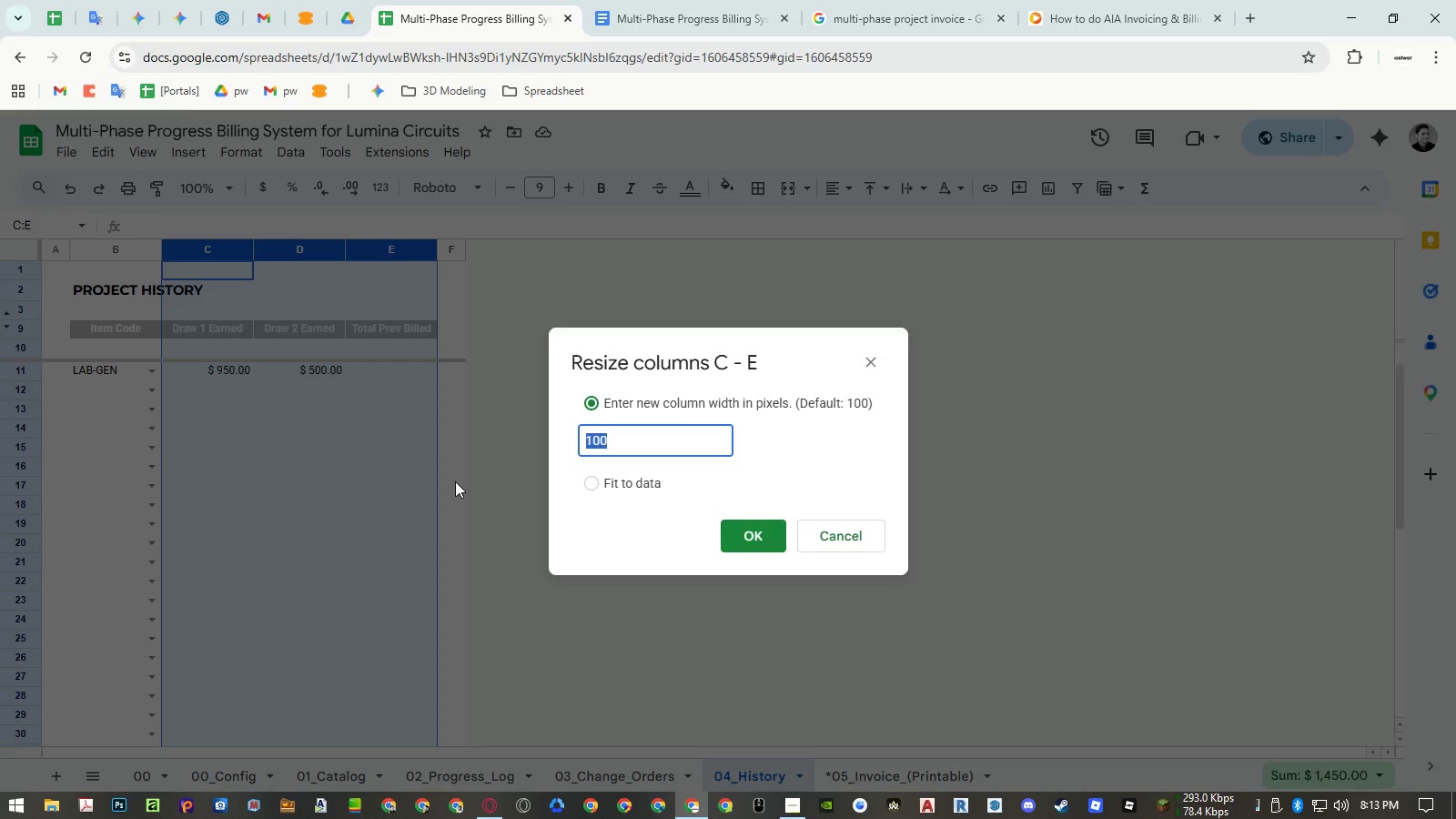 
key(Numpad7)
 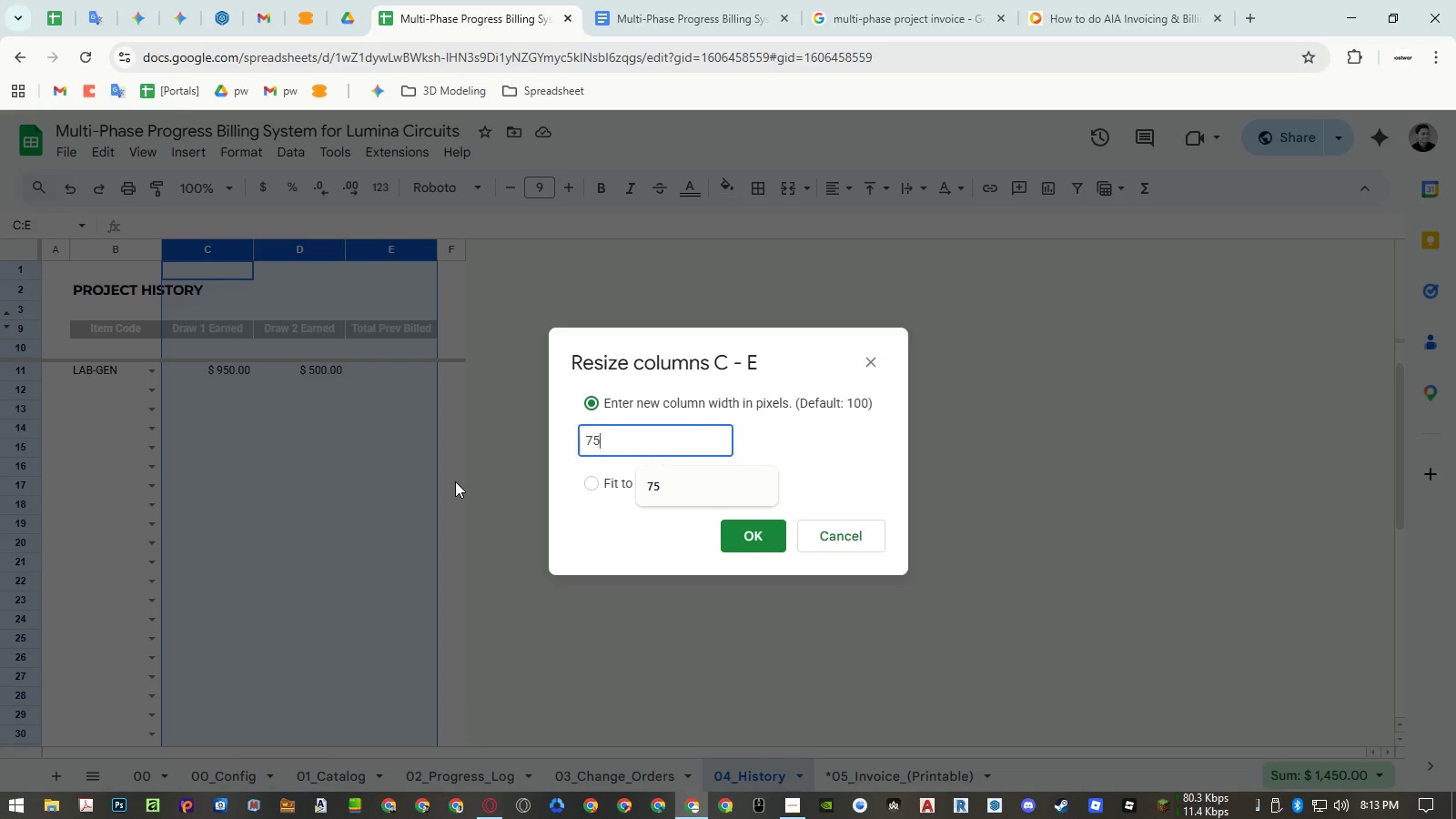 
key(Numpad5)
 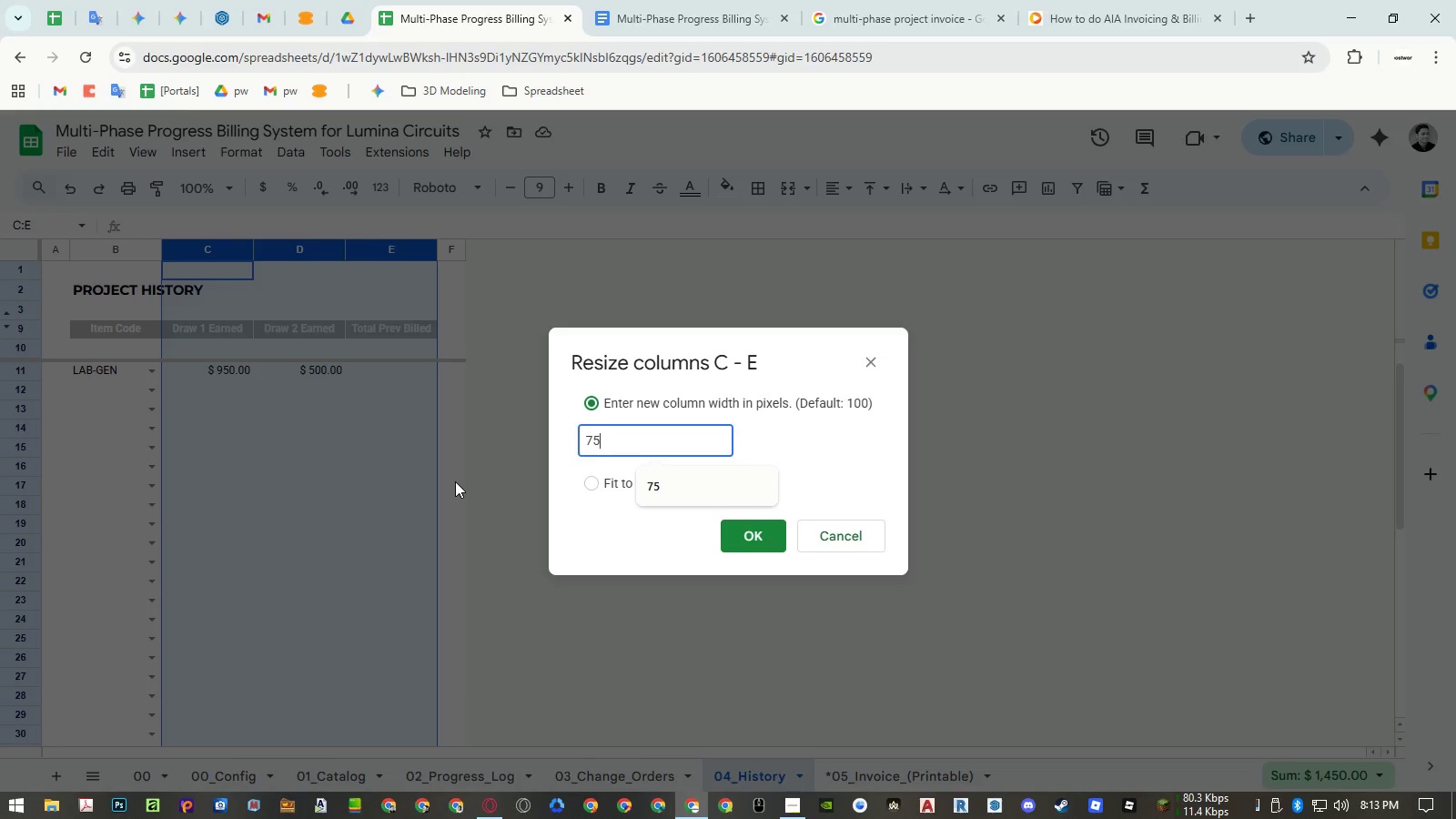 
key(NumpadEnter)
 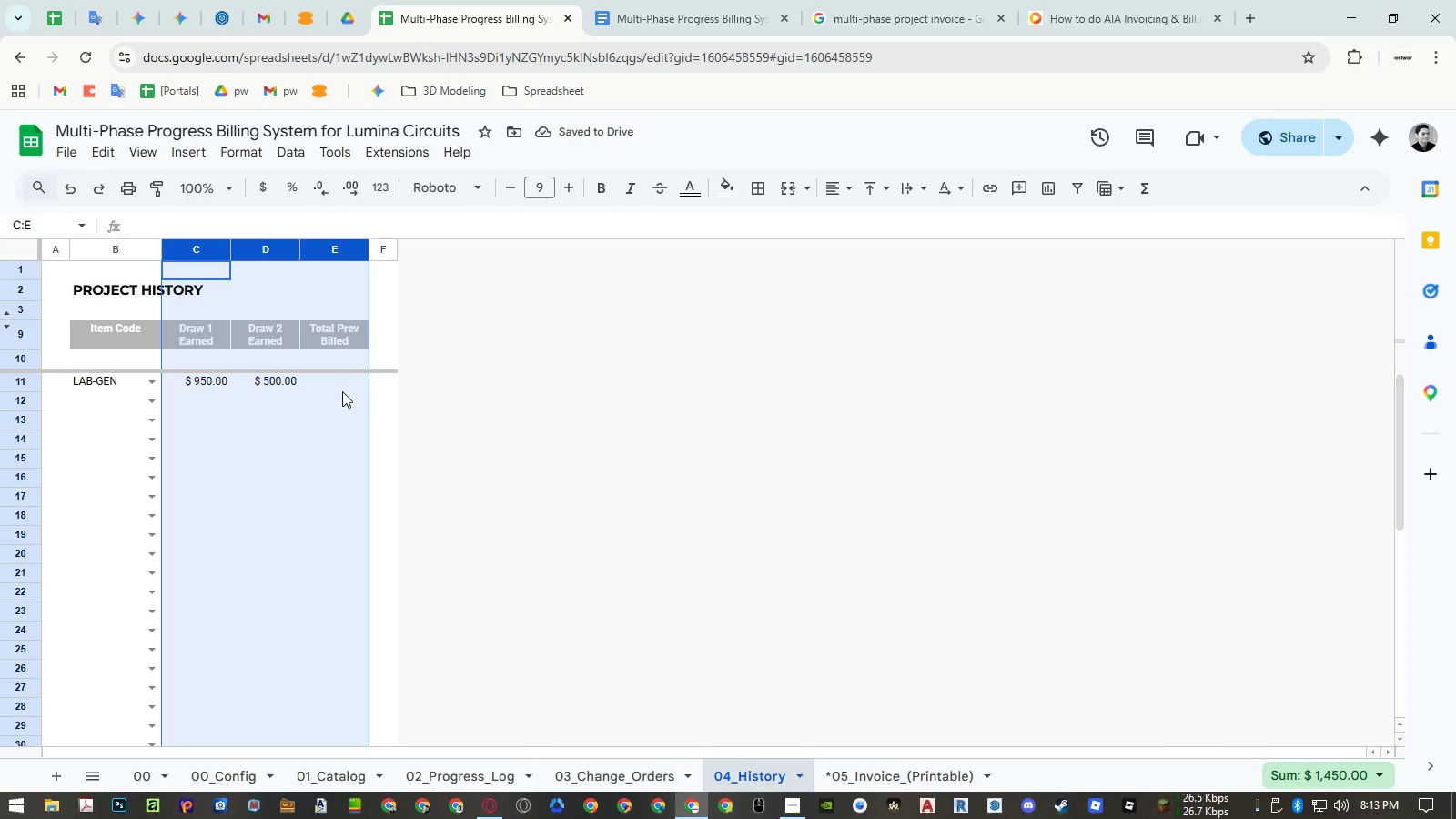 
wait(5.36)
 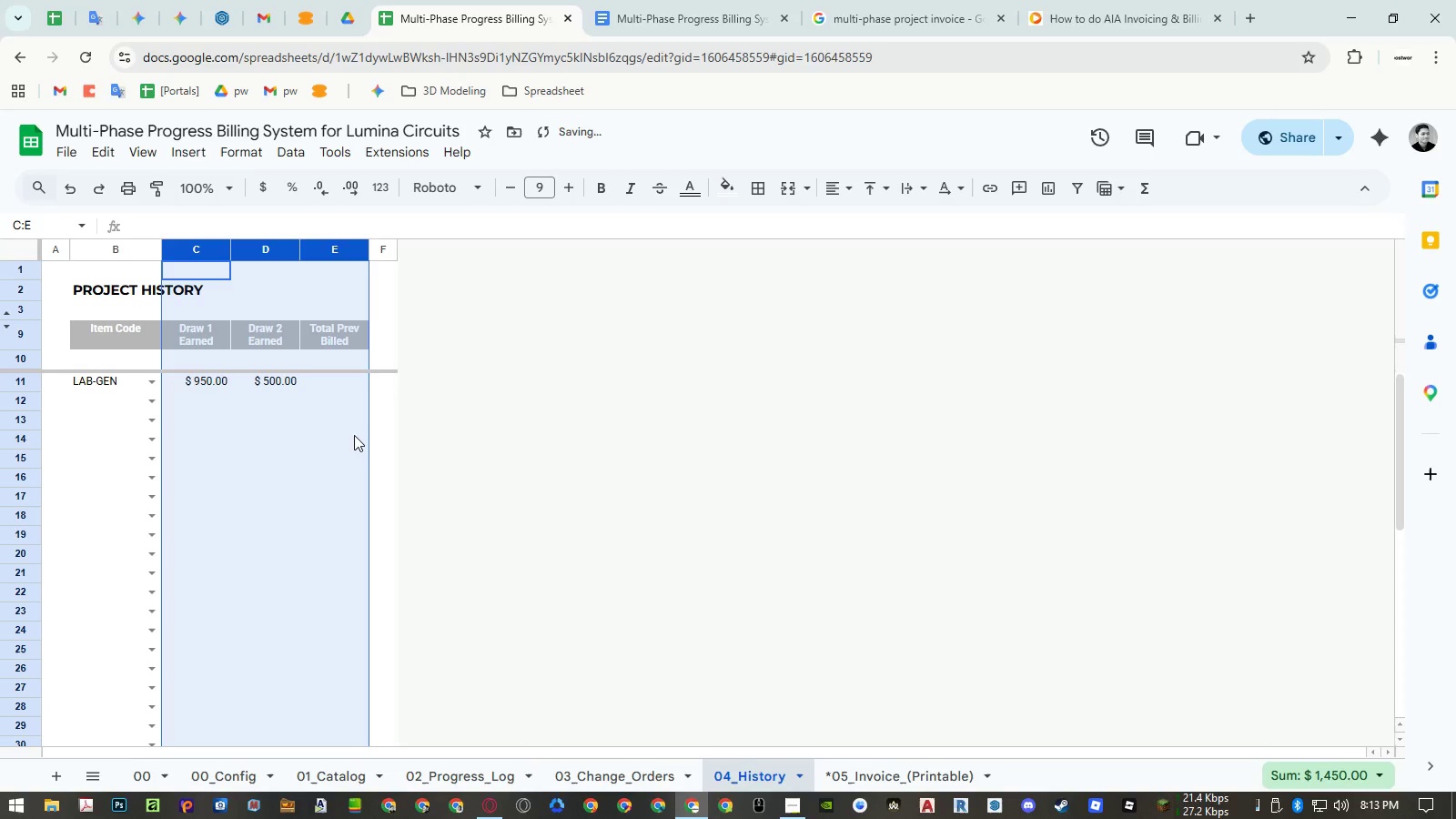 
left_click([222, 359])
 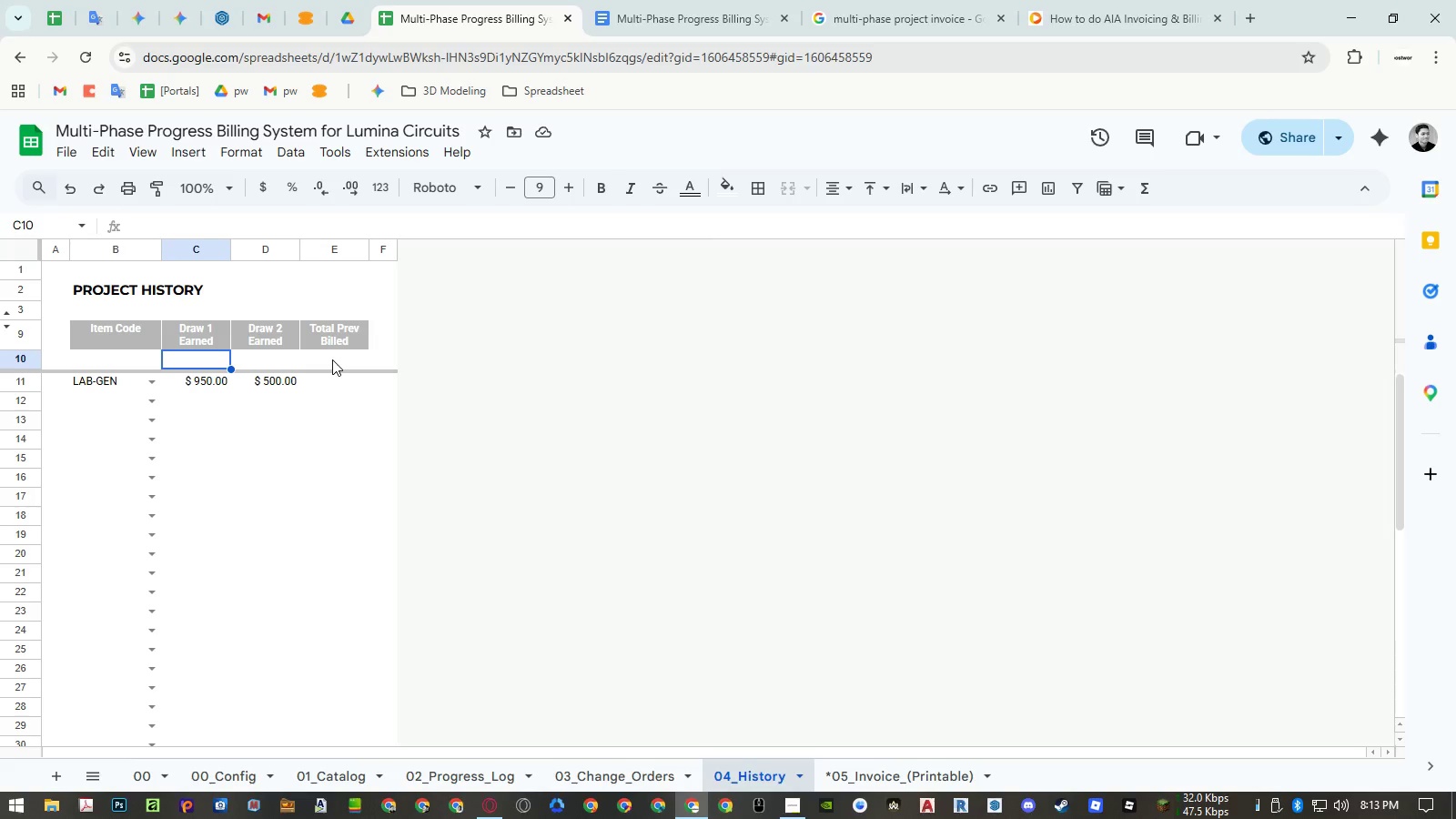 
left_click([332, 359])
 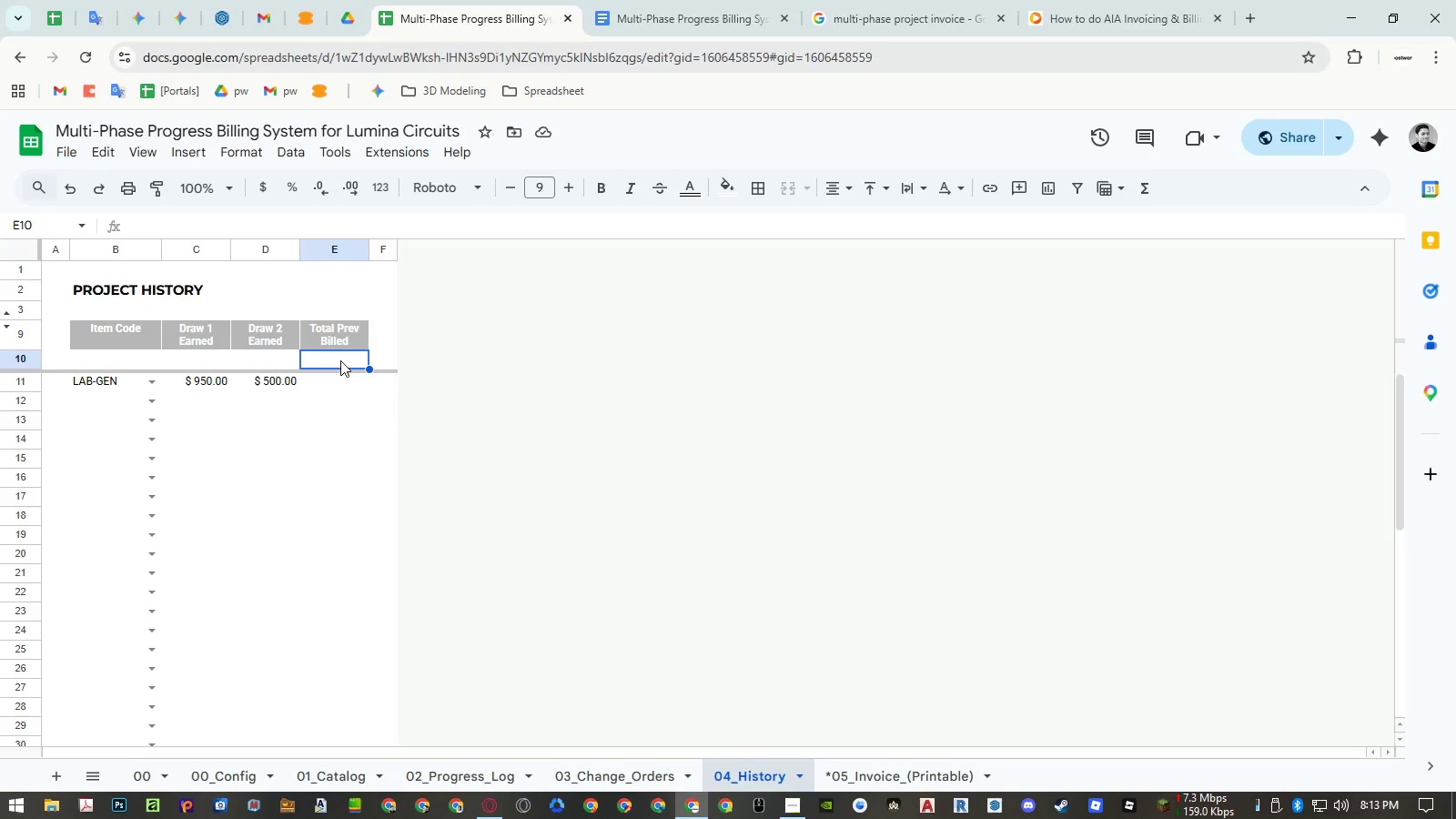 
type(=ar)
key(Backspace)
key(Backspace)
type(ifer)
 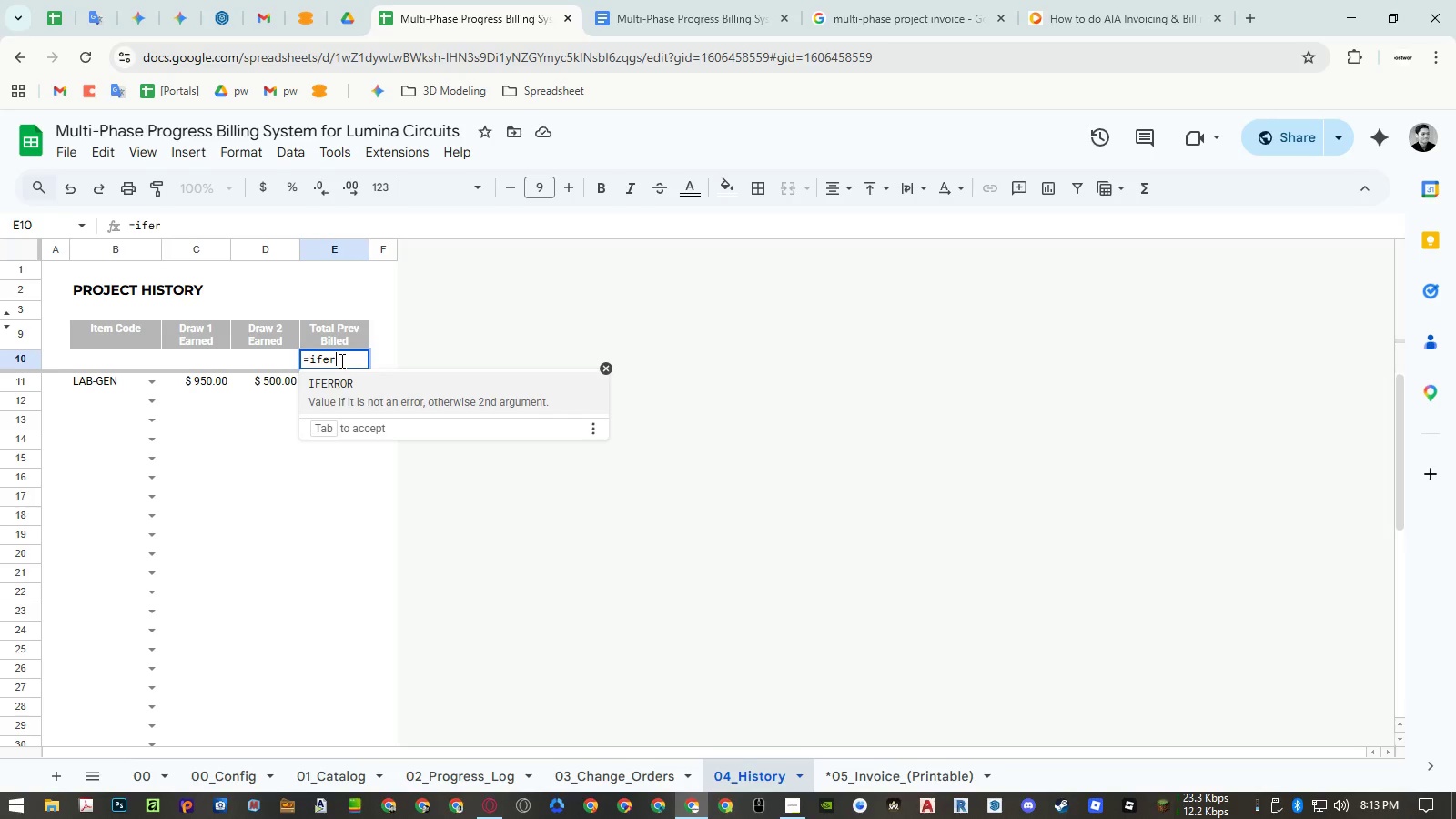 
key(Enter)
 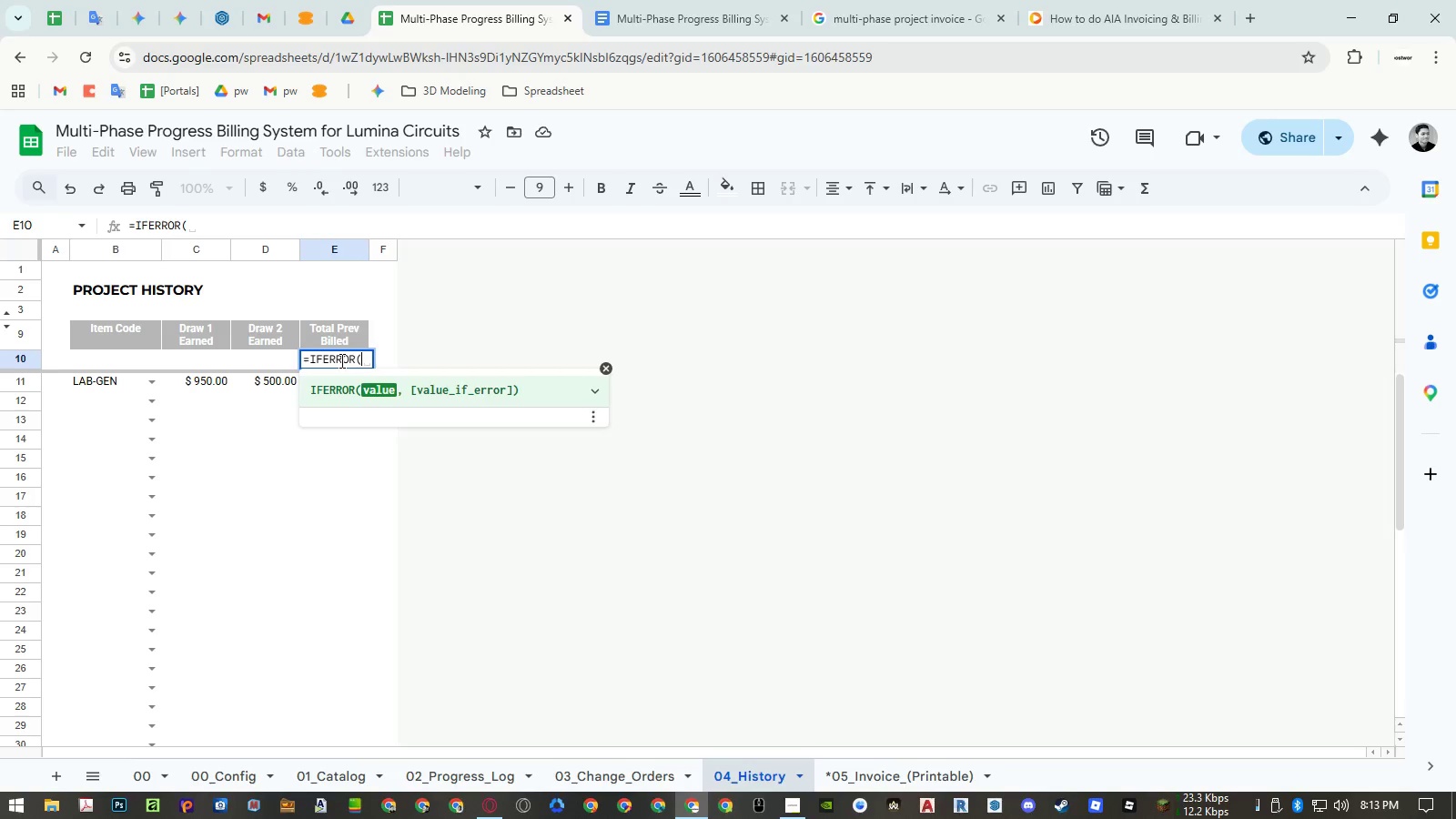 
type(arr)
 